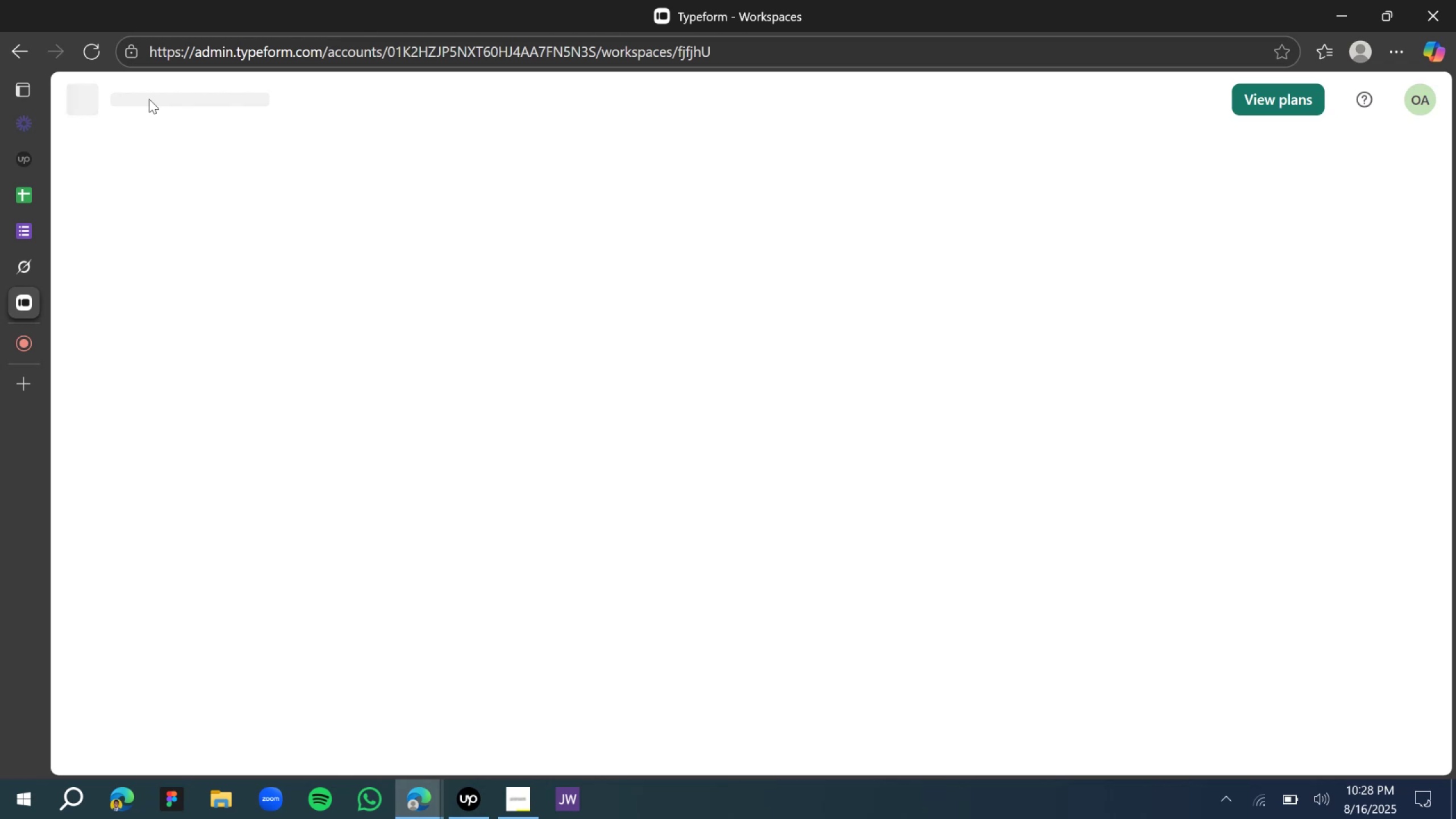 
wait(8.3)
 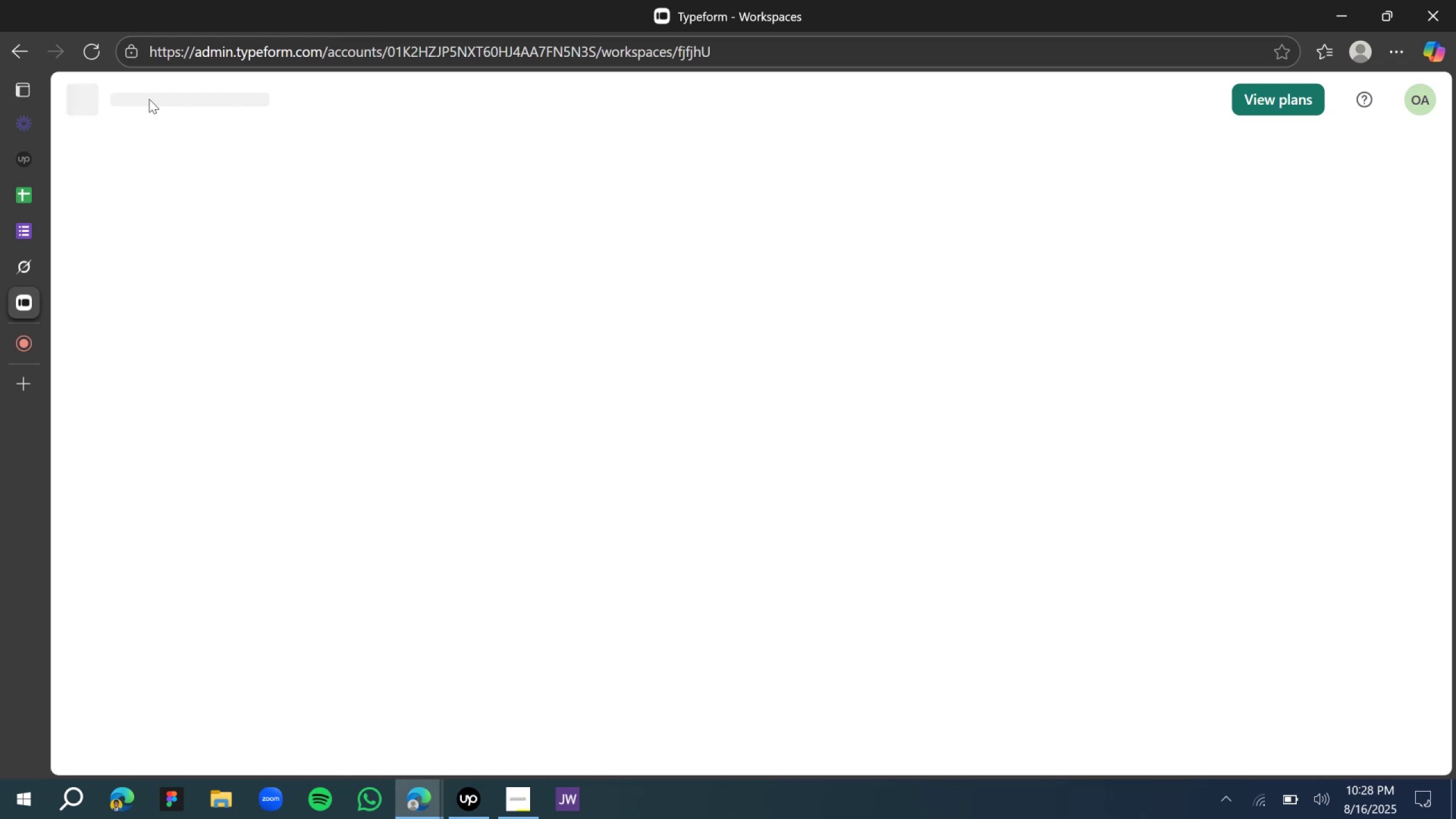 
left_click([72, 94])
 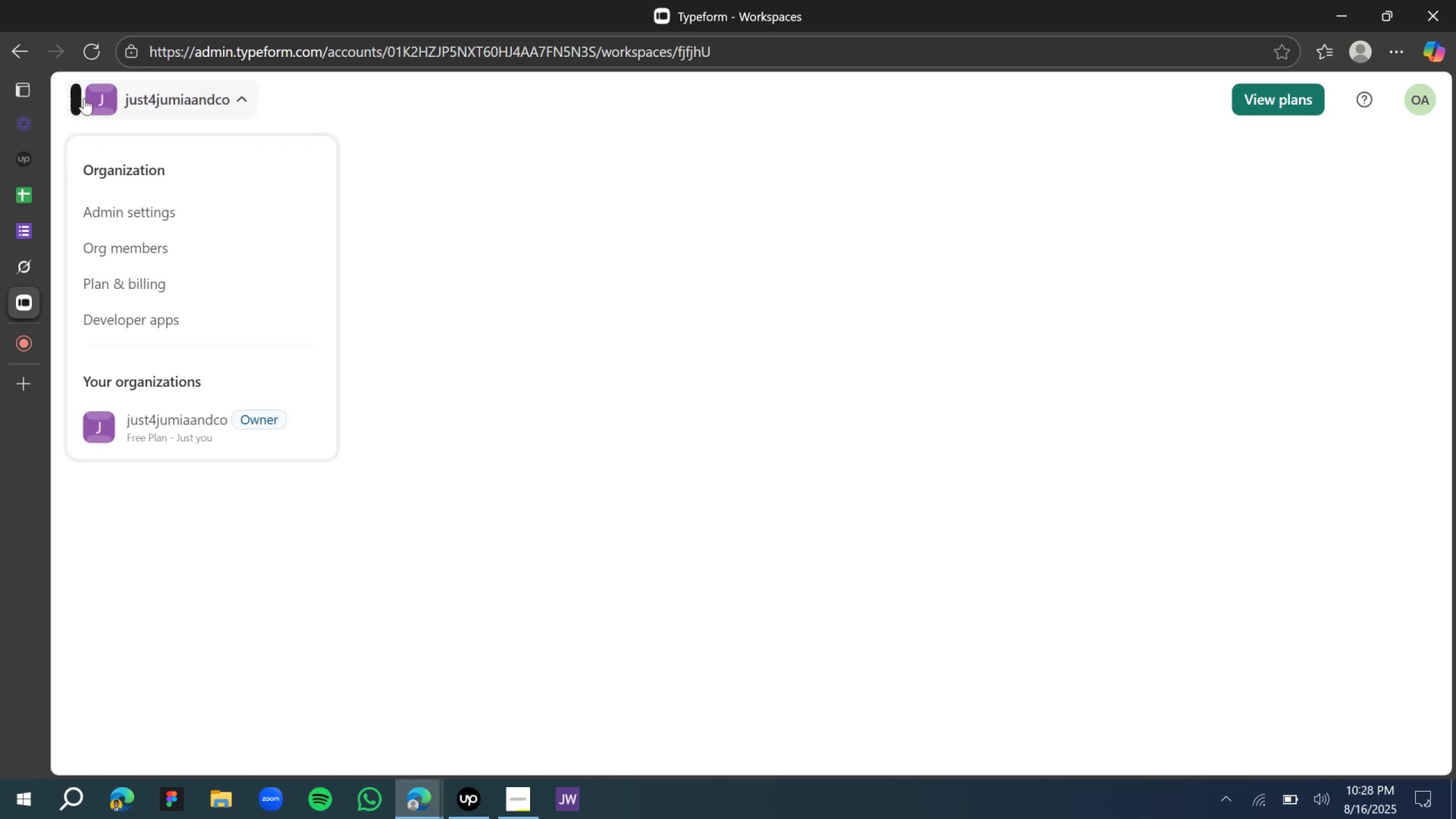 
left_click([627, 218])
 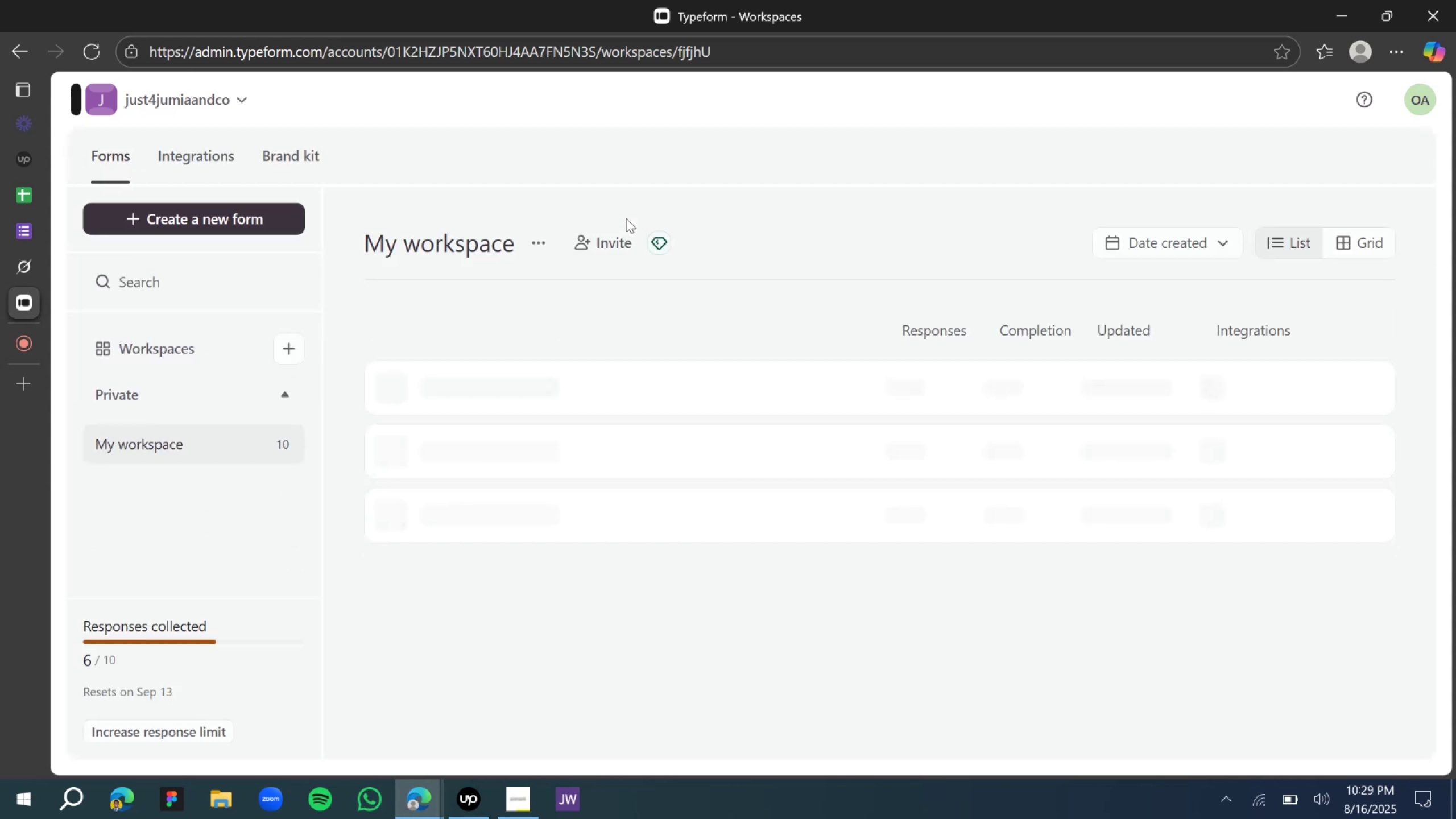 
wait(13.84)
 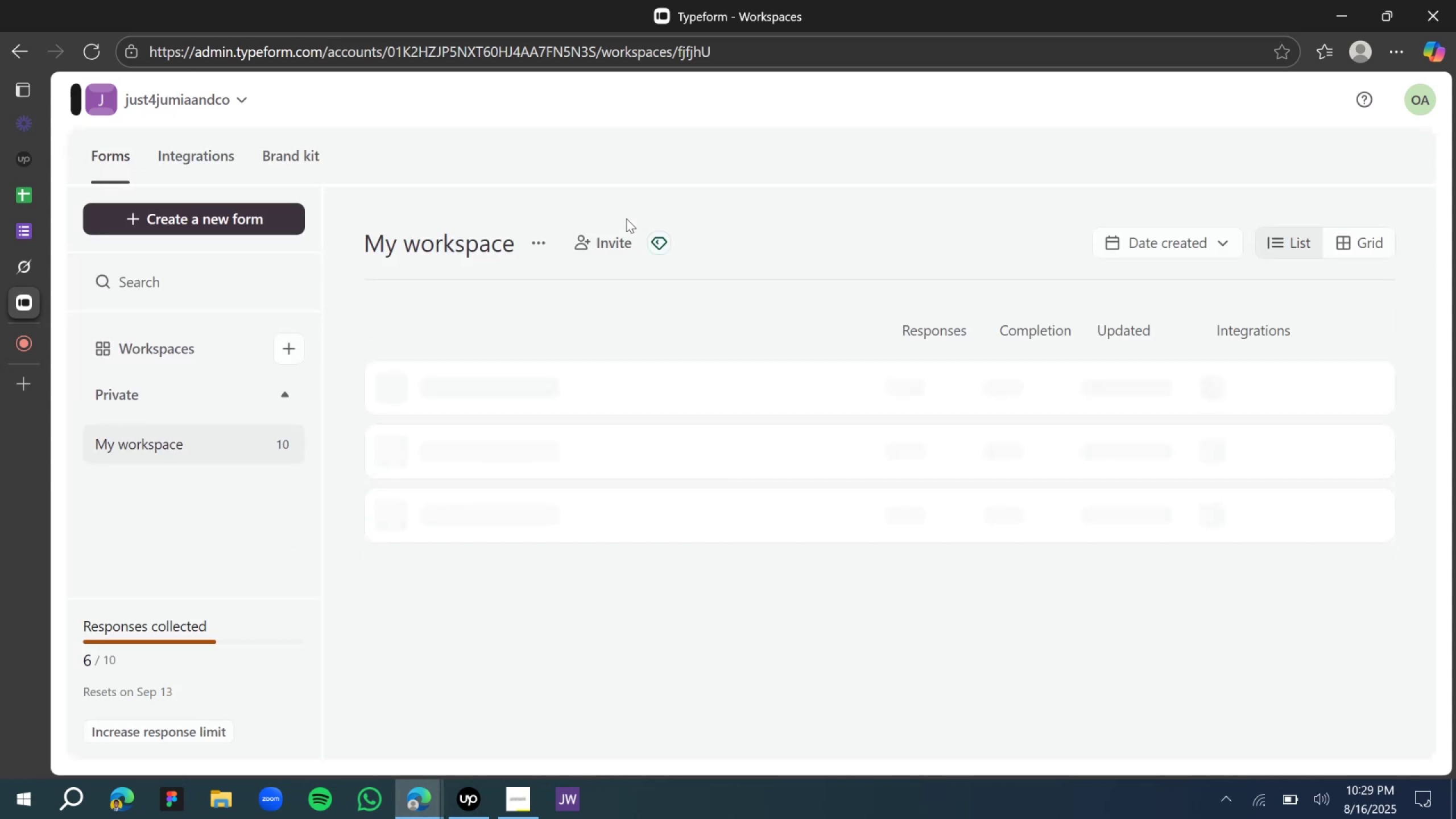 
left_click([478, 801])
 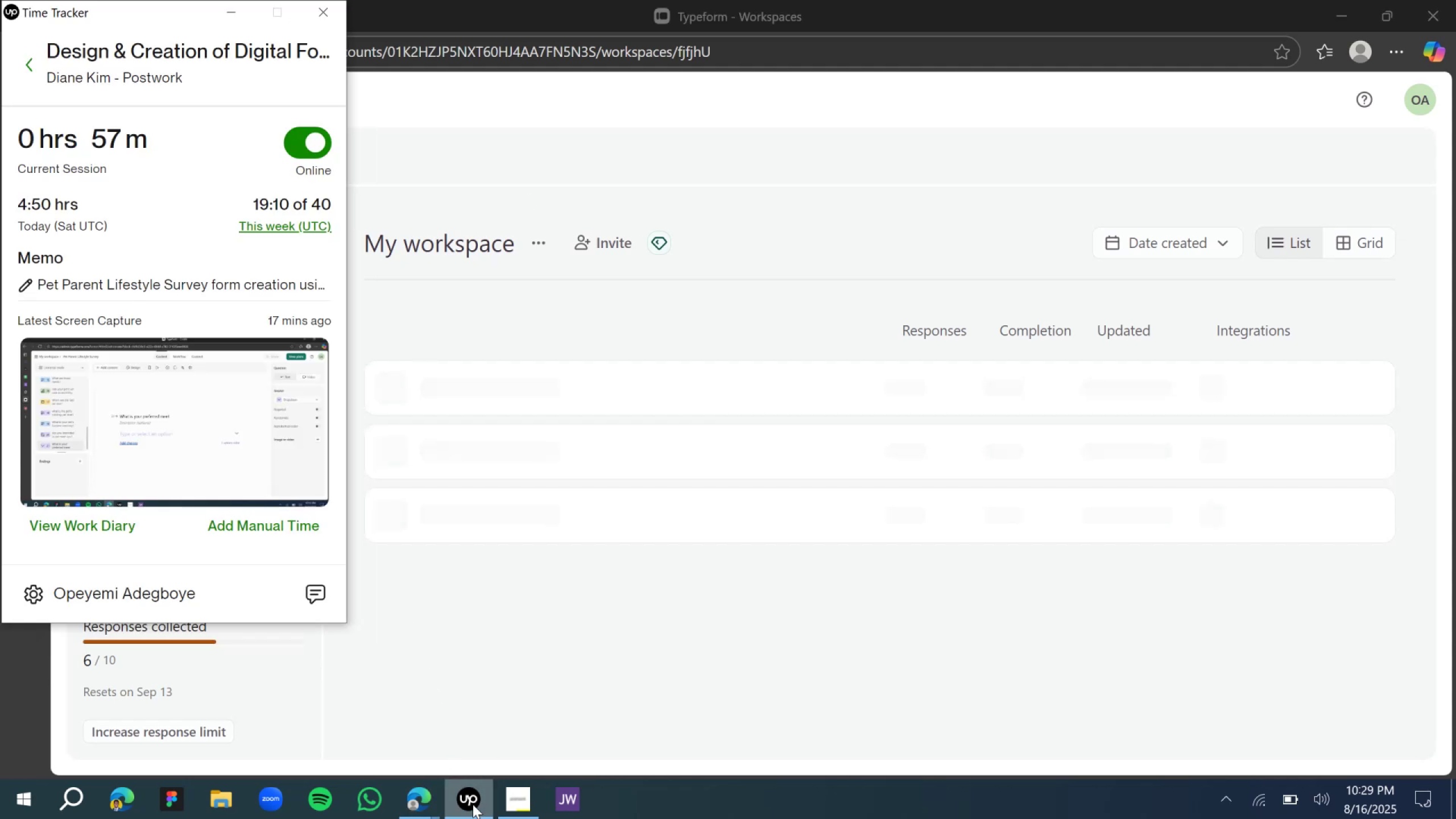 
left_click([473, 804])
 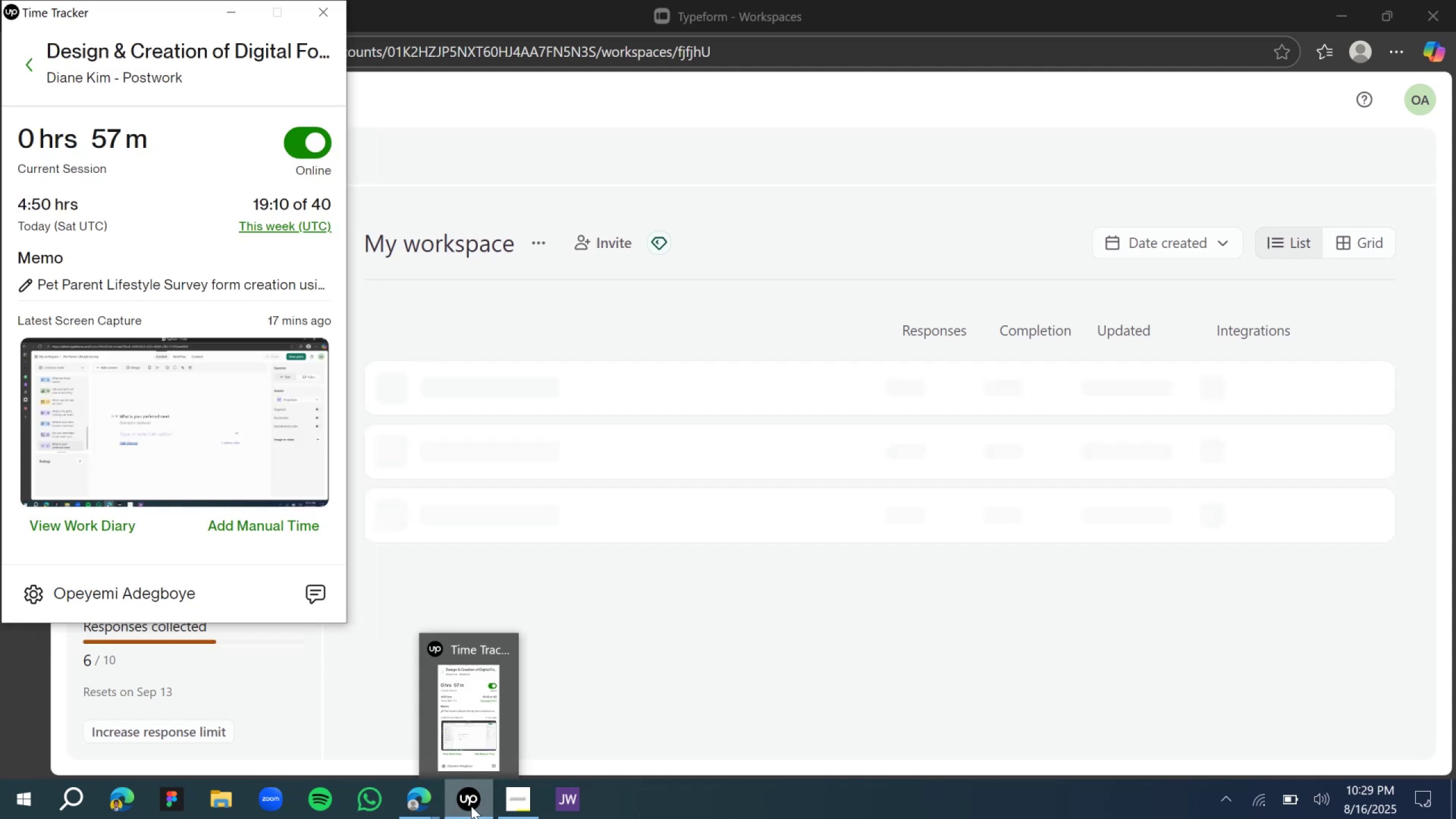 
left_click([470, 800])
 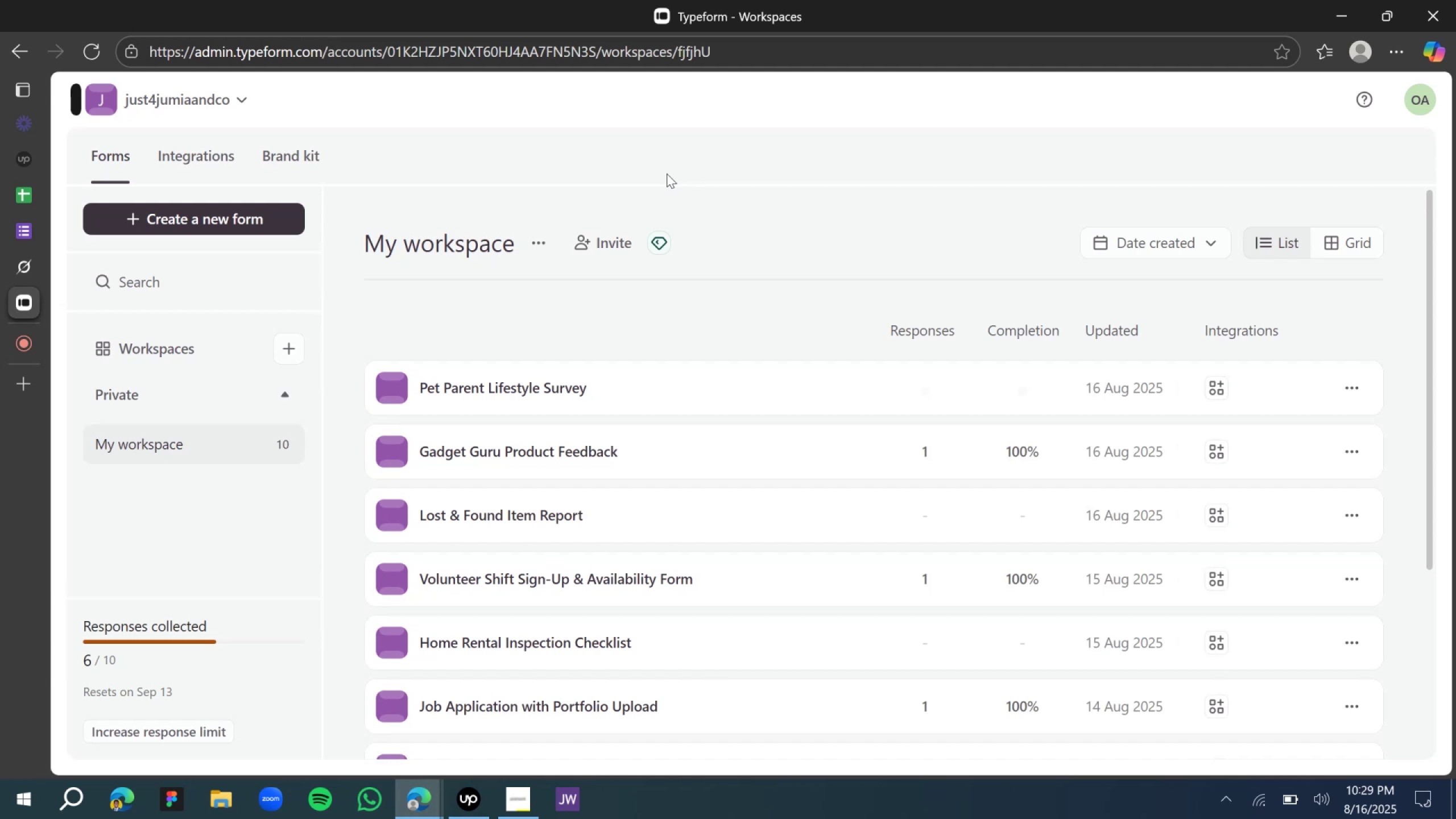 
wait(47.69)
 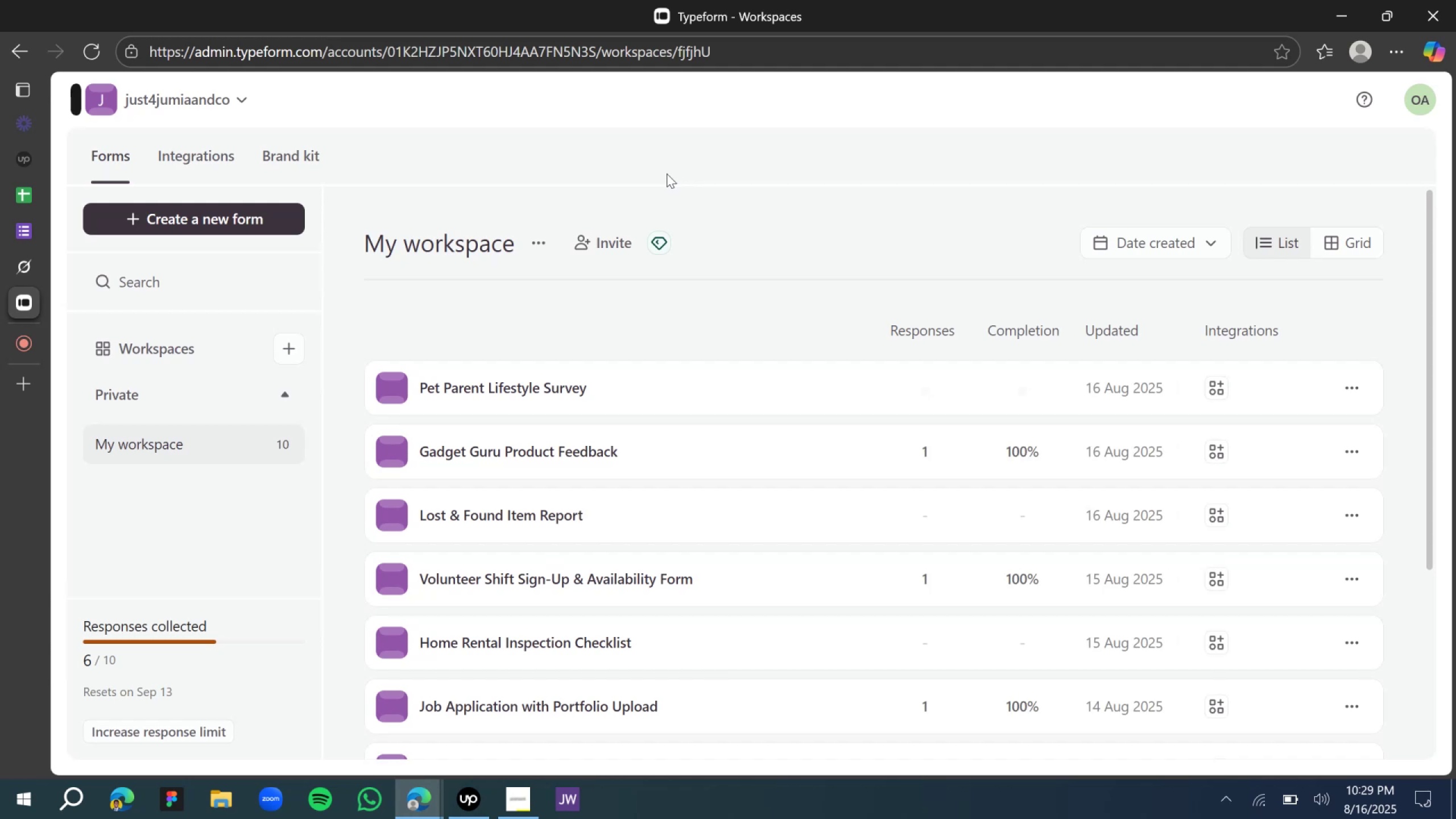 
left_click([470, 804])
 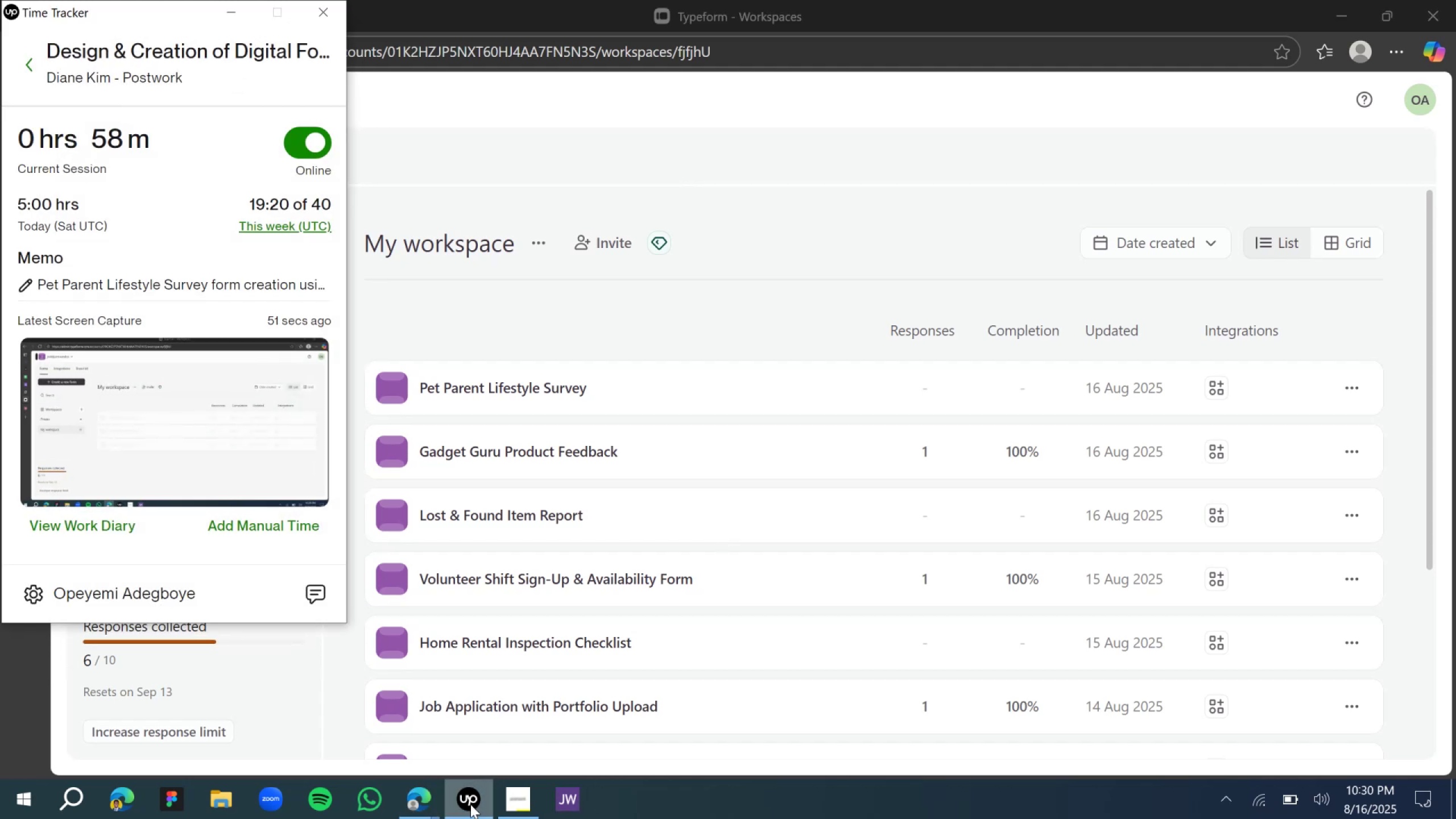 
left_click([470, 804])
 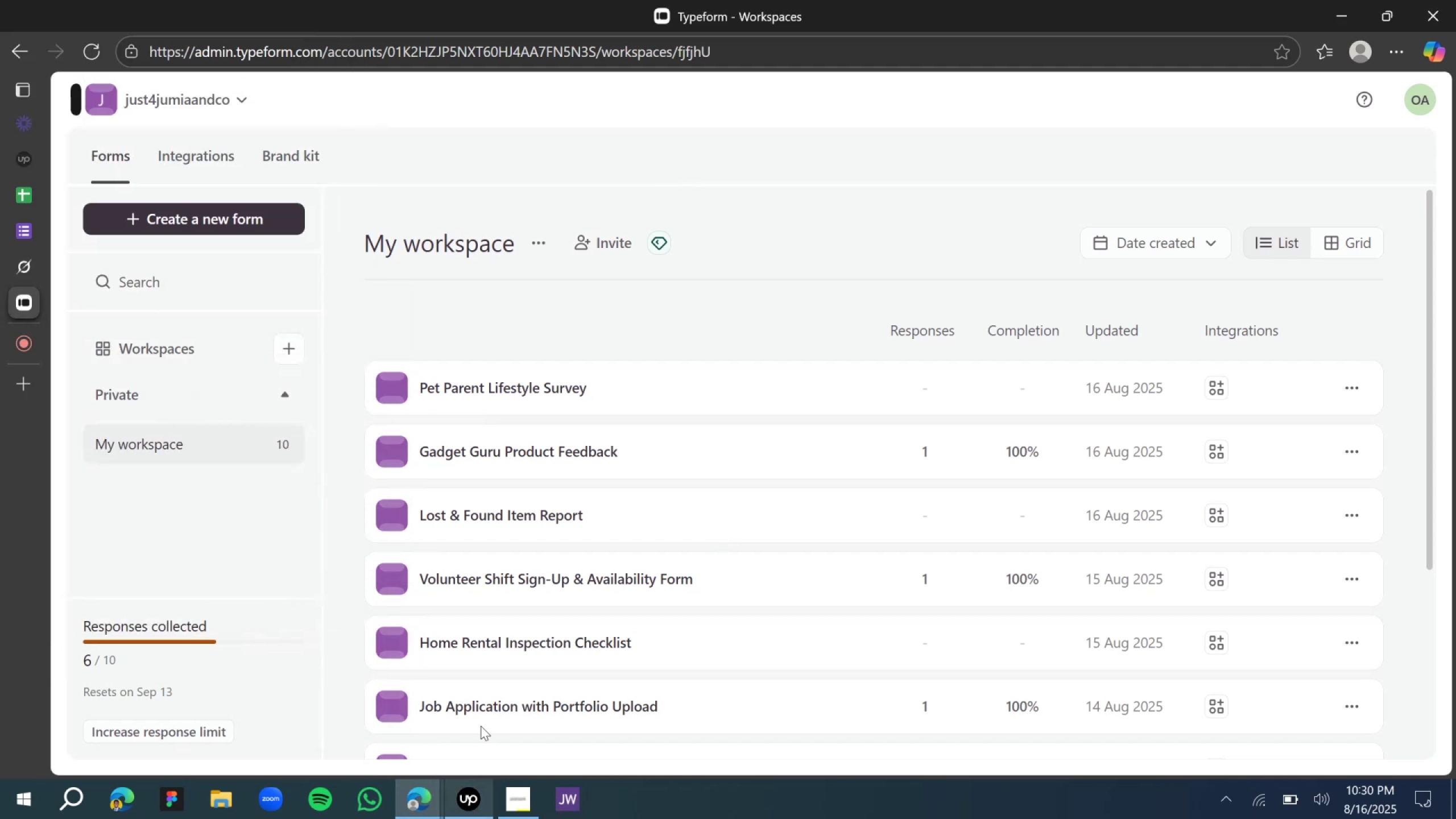 
scroll: coordinate [544, 420], scroll_direction: none, amount: 0.0
 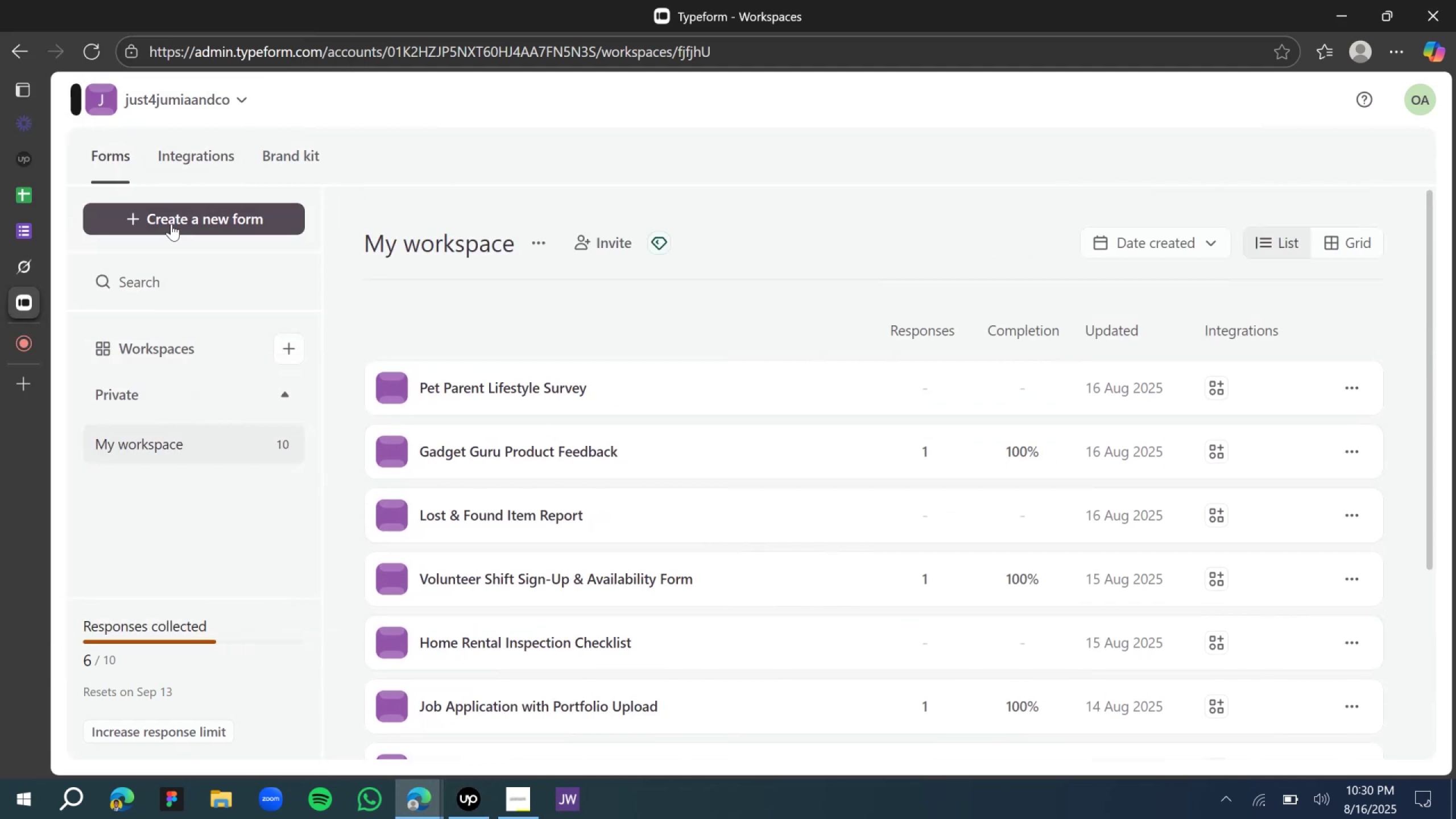 
left_click([23, 264])
 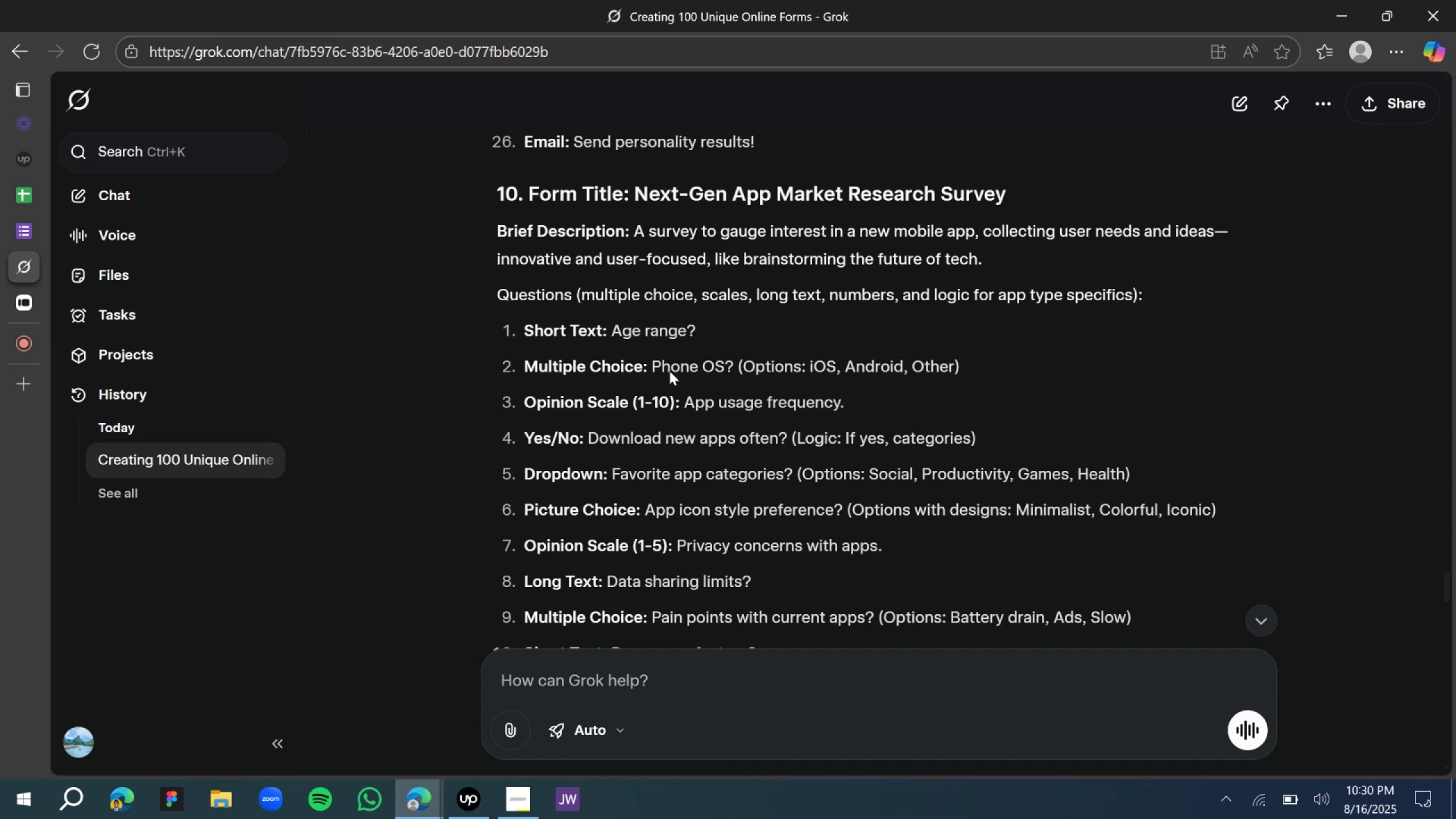 
scroll: coordinate [595, 278], scroll_direction: up, amount: 23.0
 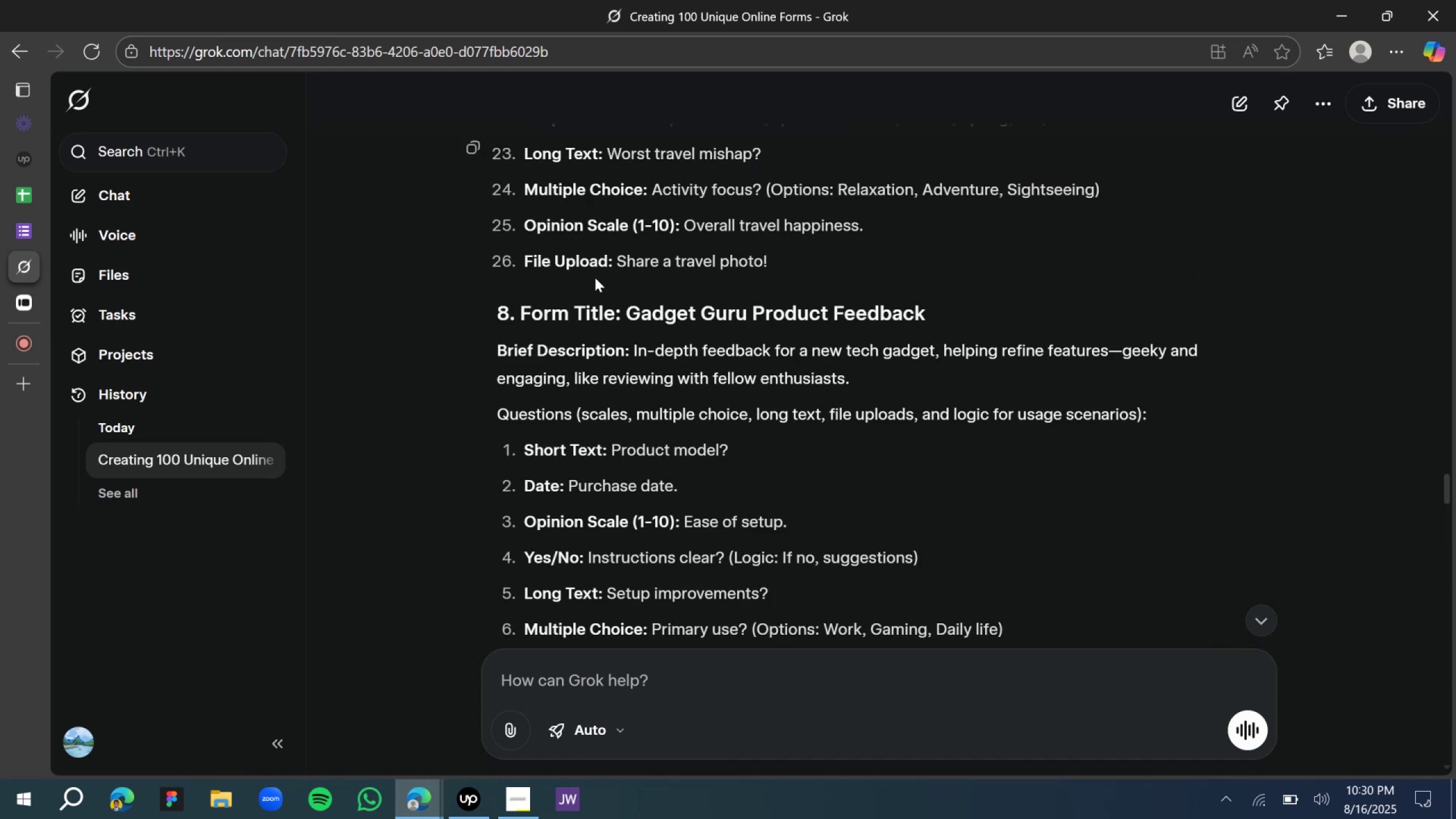 
scroll: coordinate [595, 274], scroll_direction: down, amount: 12.0
 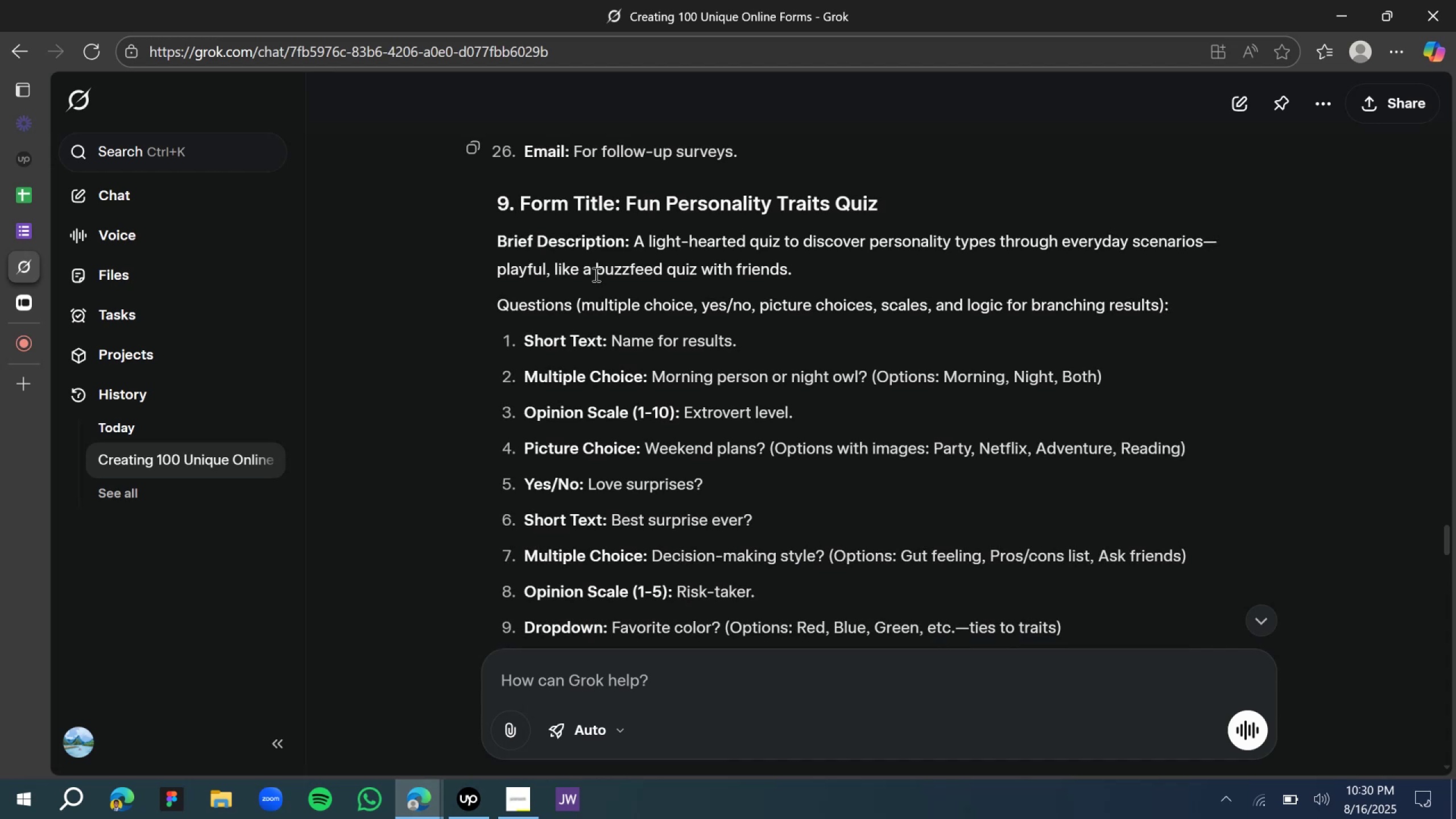 
scroll: coordinate [595, 274], scroll_direction: up, amount: 1.0
 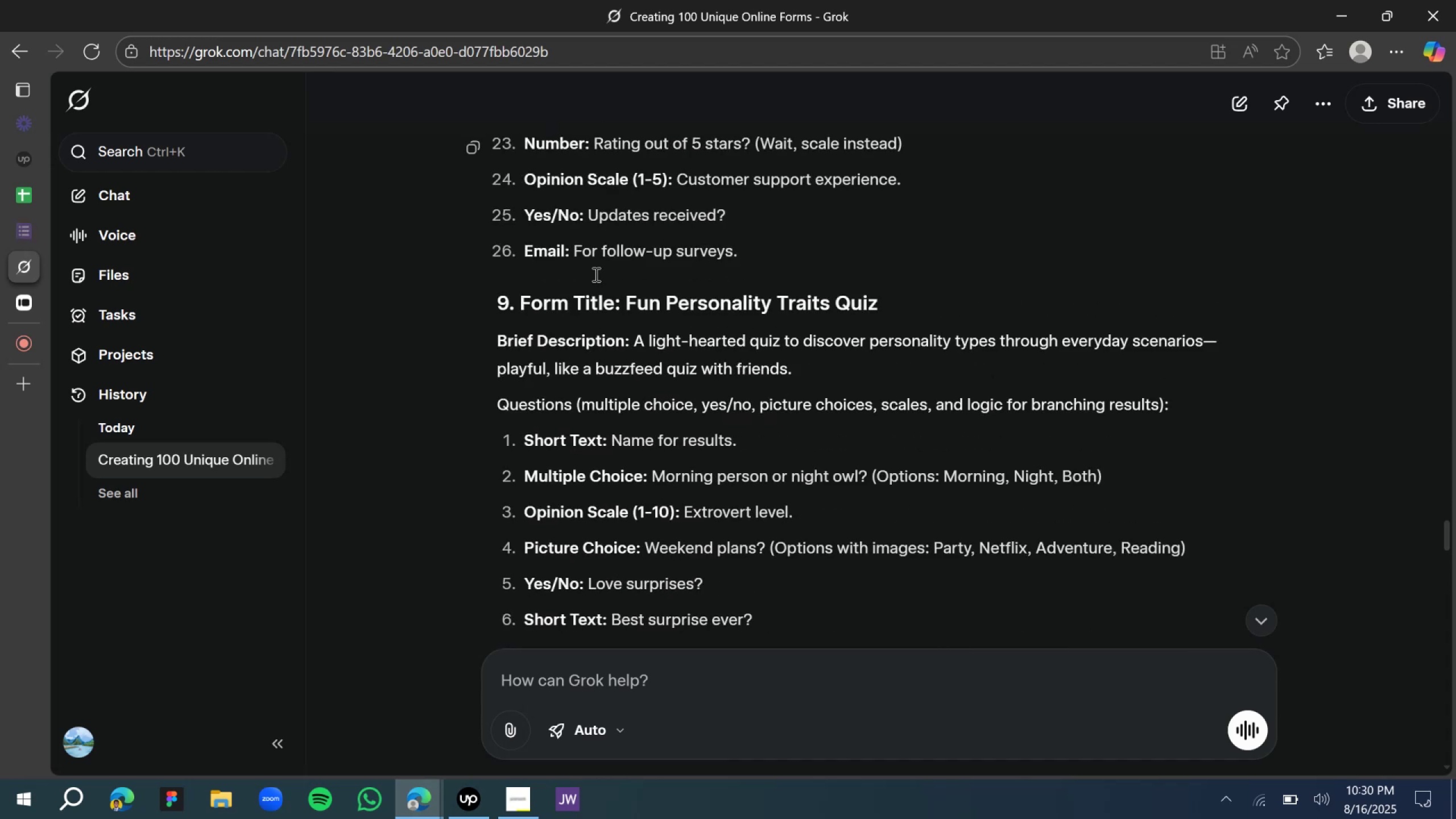 
scroll: coordinate [595, 274], scroll_direction: down, amount: 1.0
 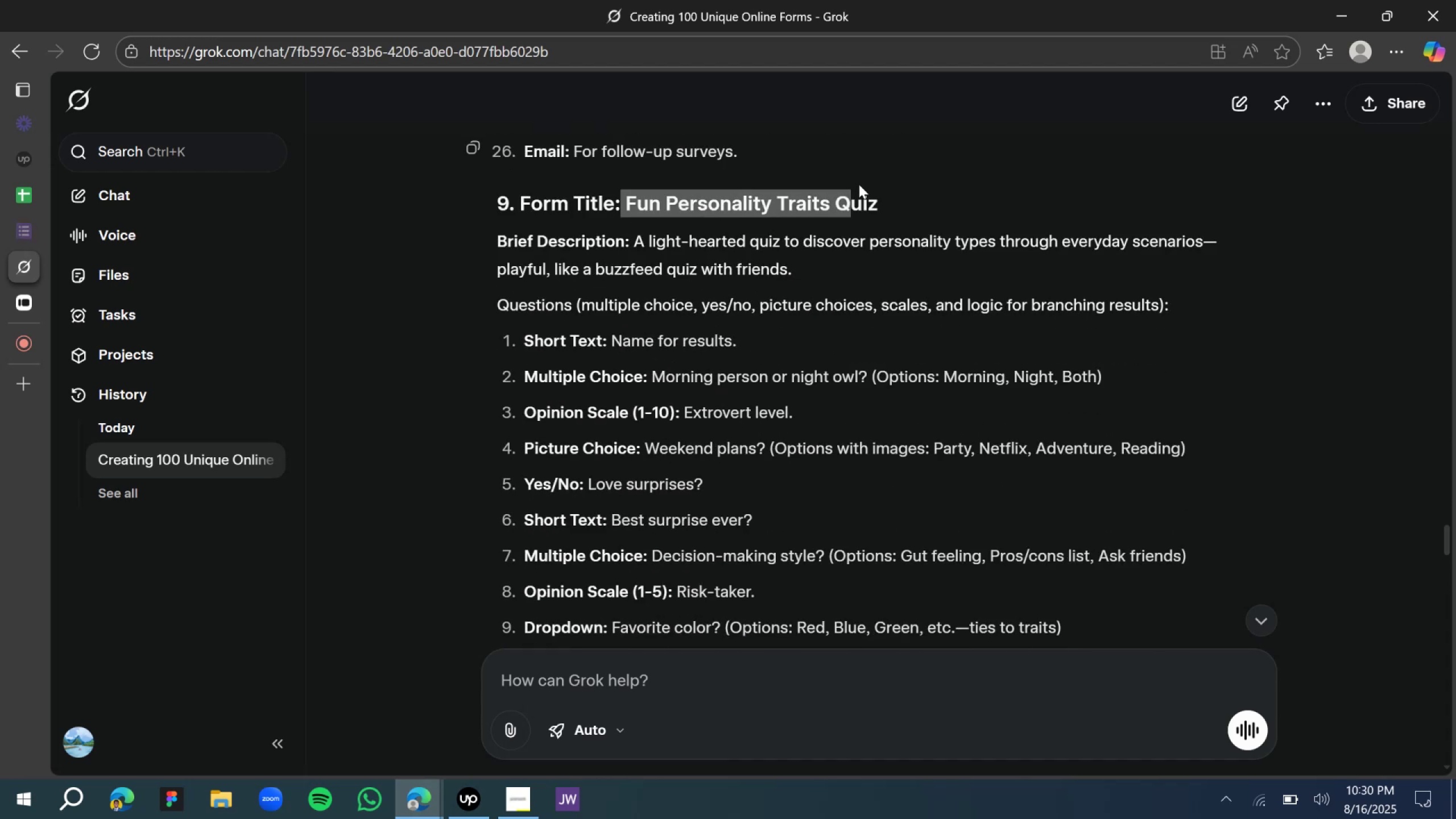 
key(Control+C)
 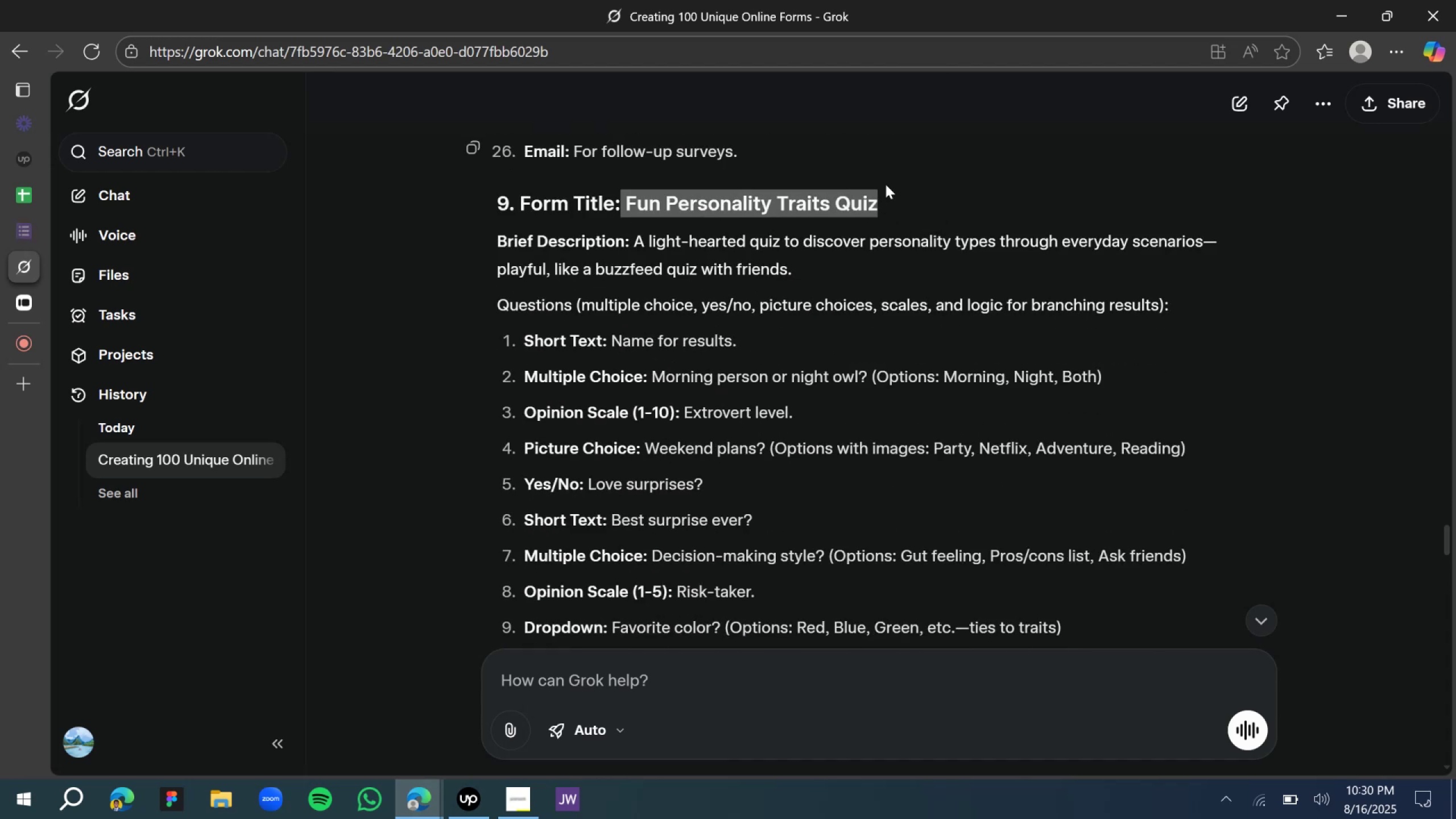 
key(Control+C)
 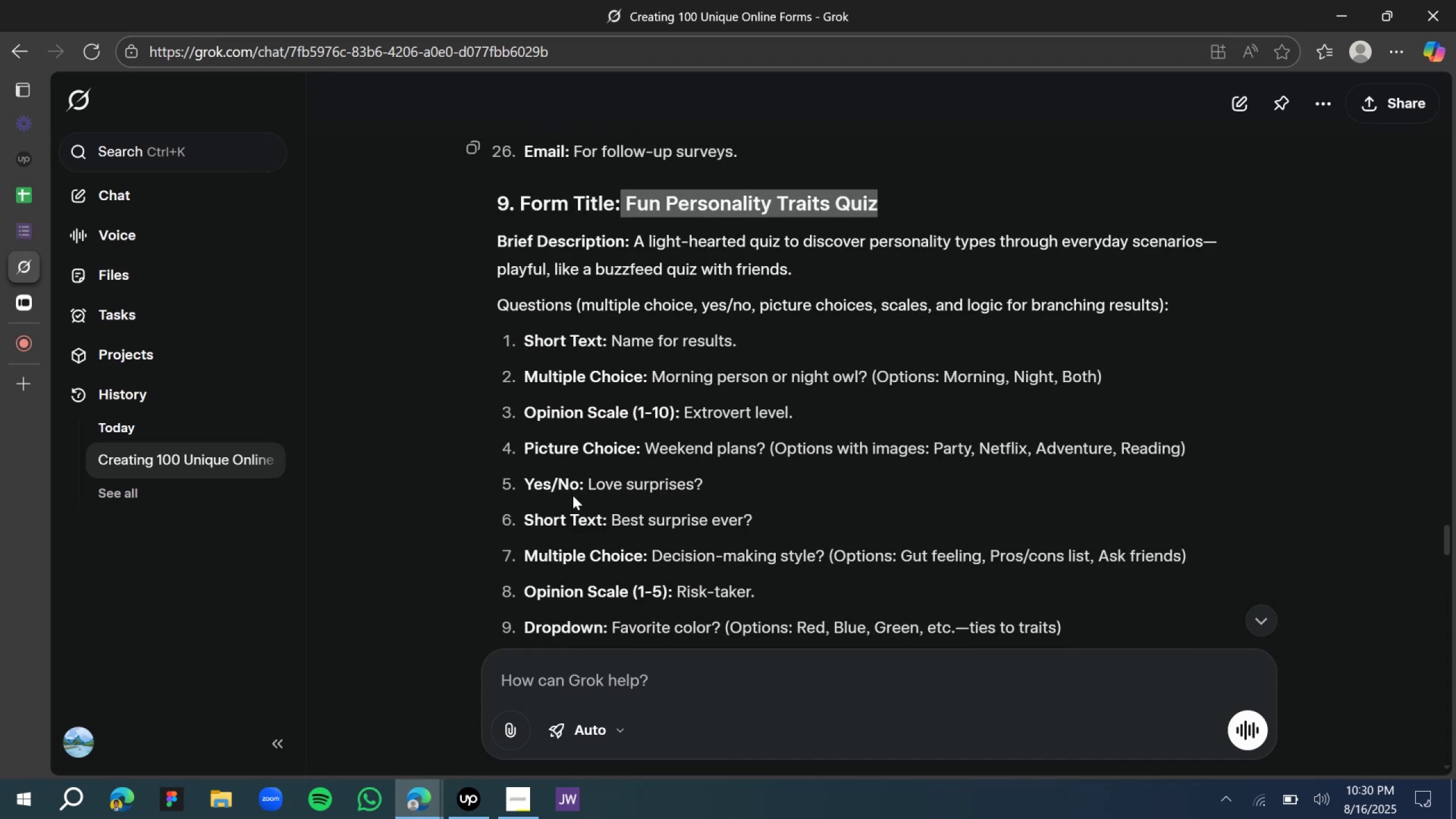 
key(Control+C)
 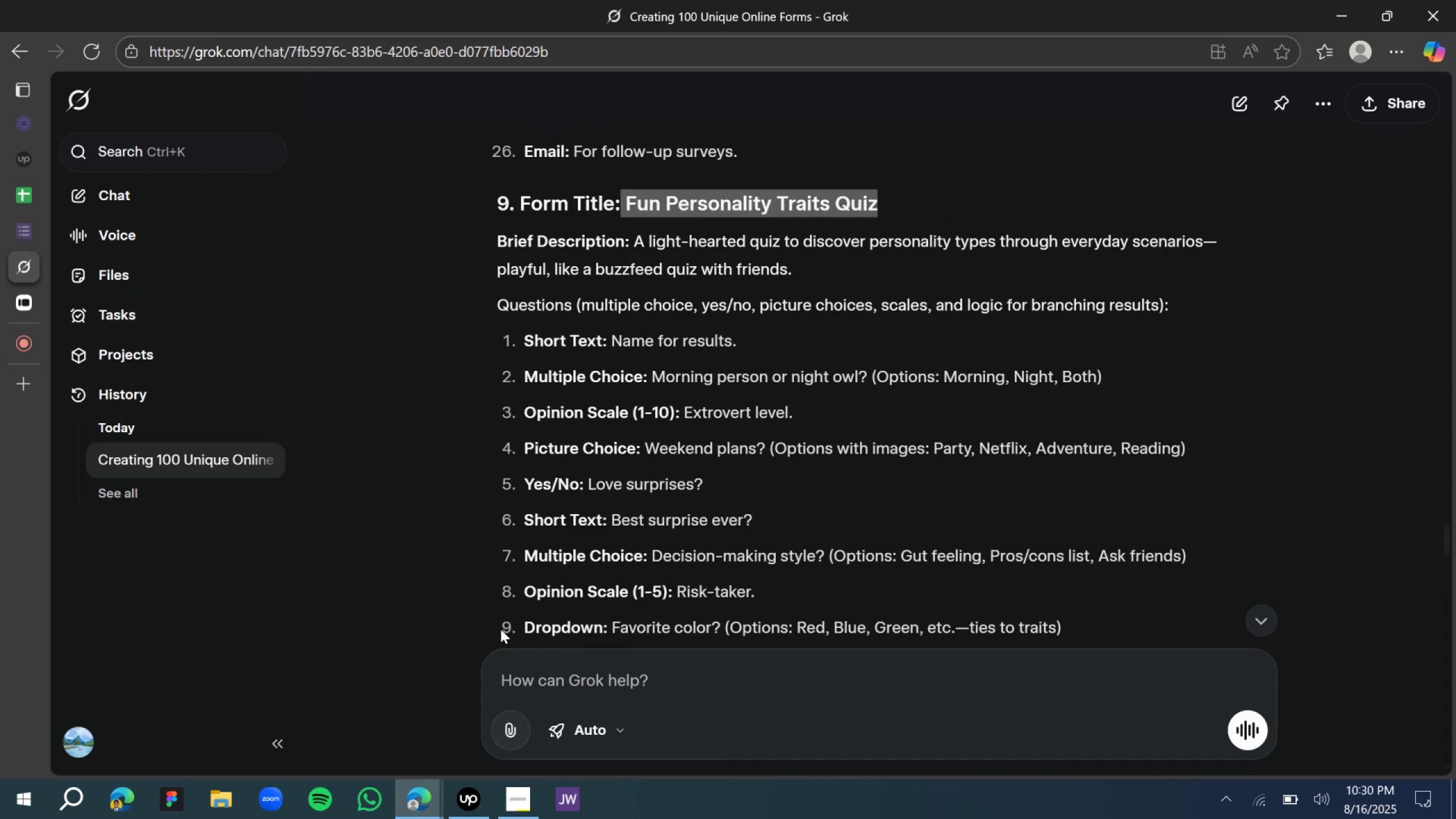 
scroll: coordinate [532, 581], scroll_direction: down, amount: 1.0
 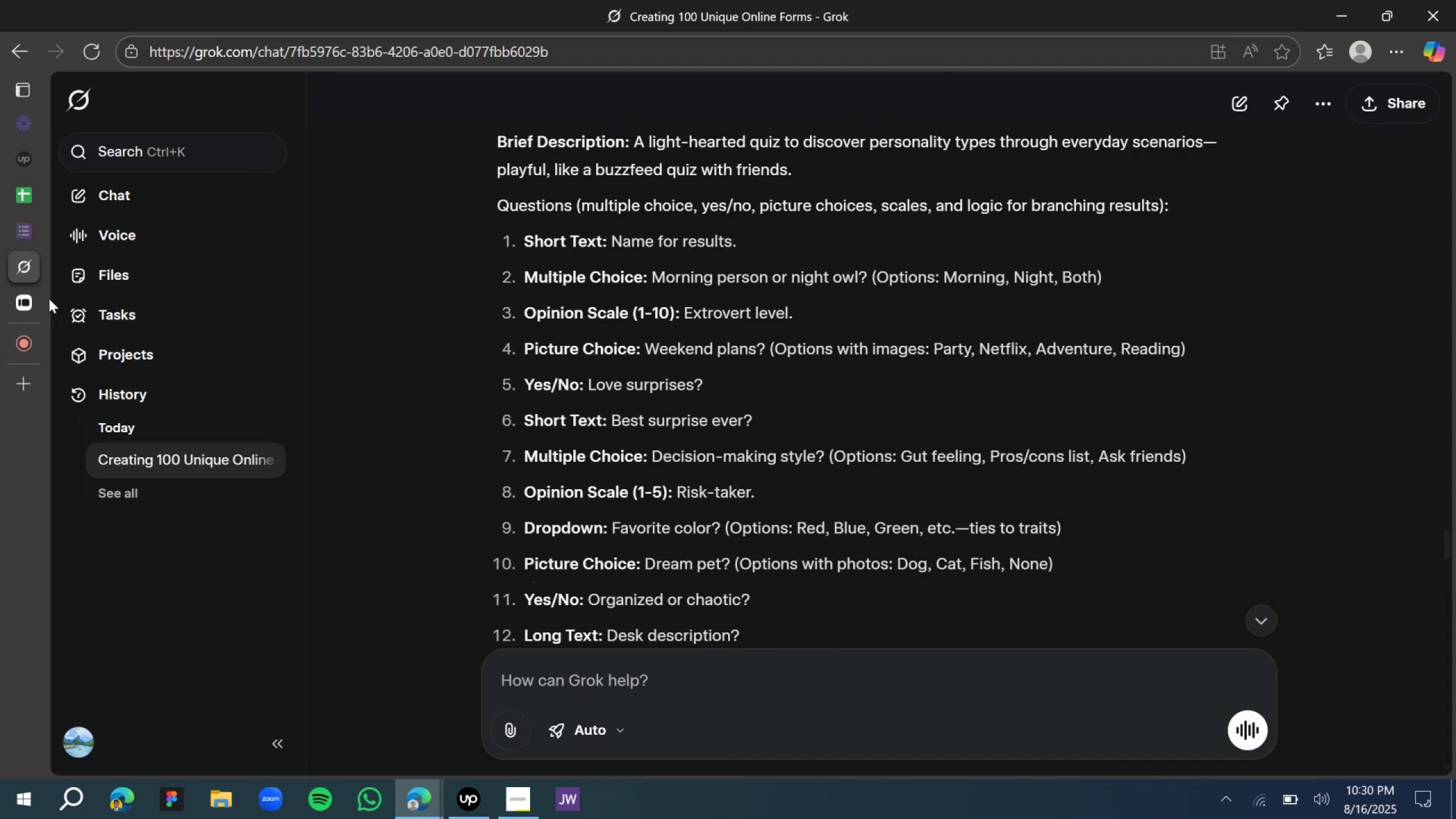 
left_click([28, 293])
 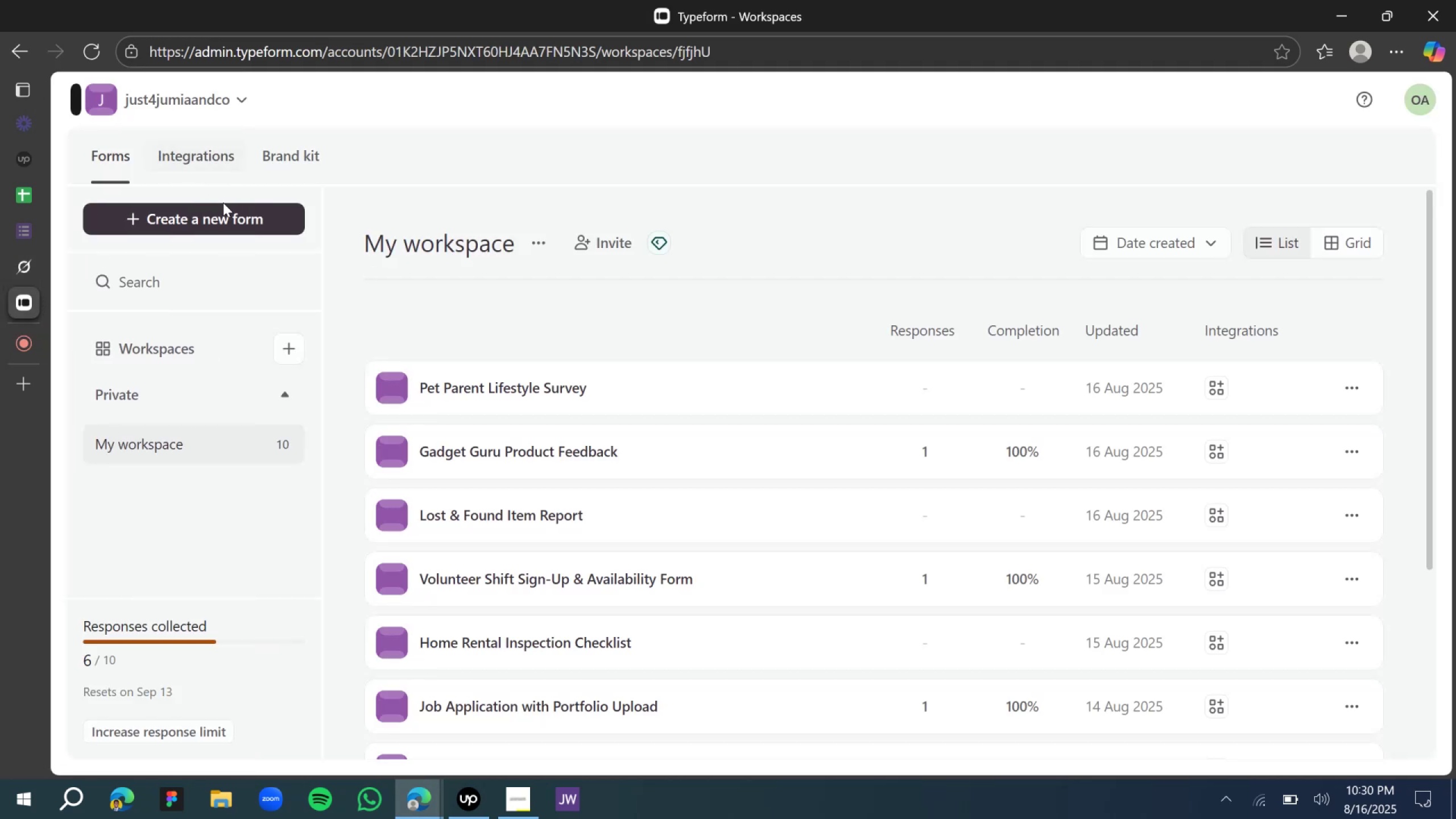 
left_click([225, 210])
 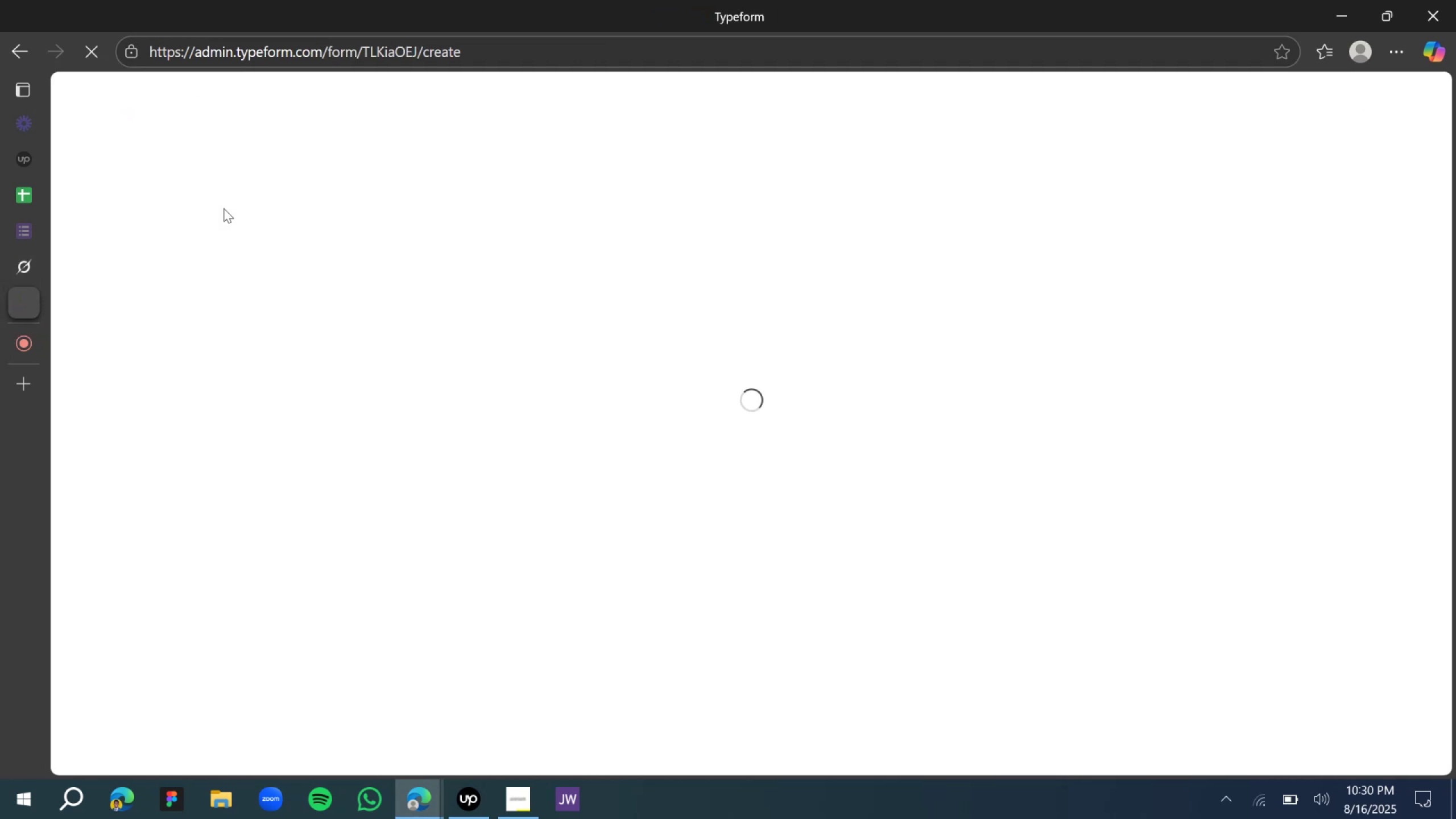 
wait(11.96)
 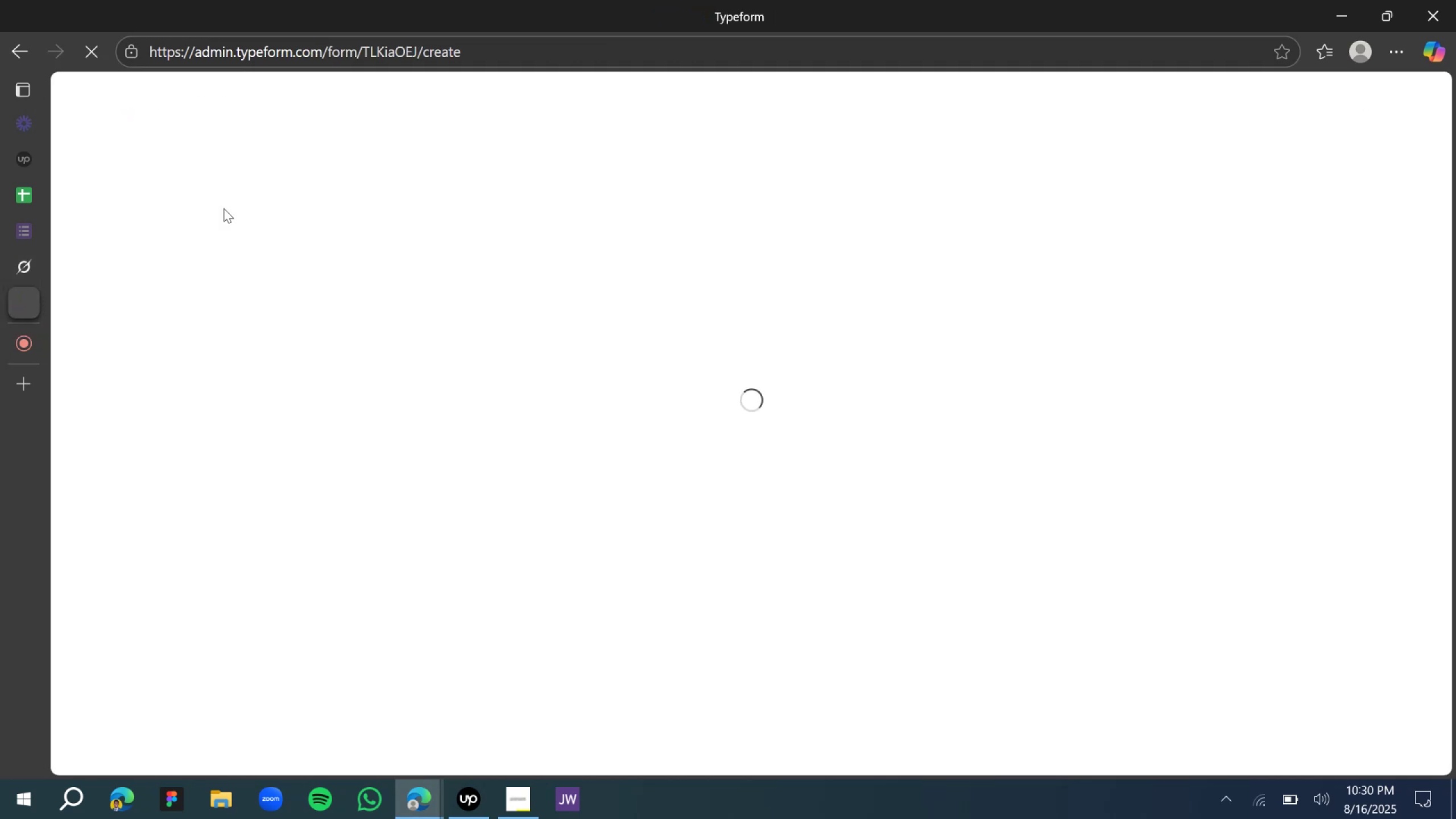 
key(Control+ControlLeft)
 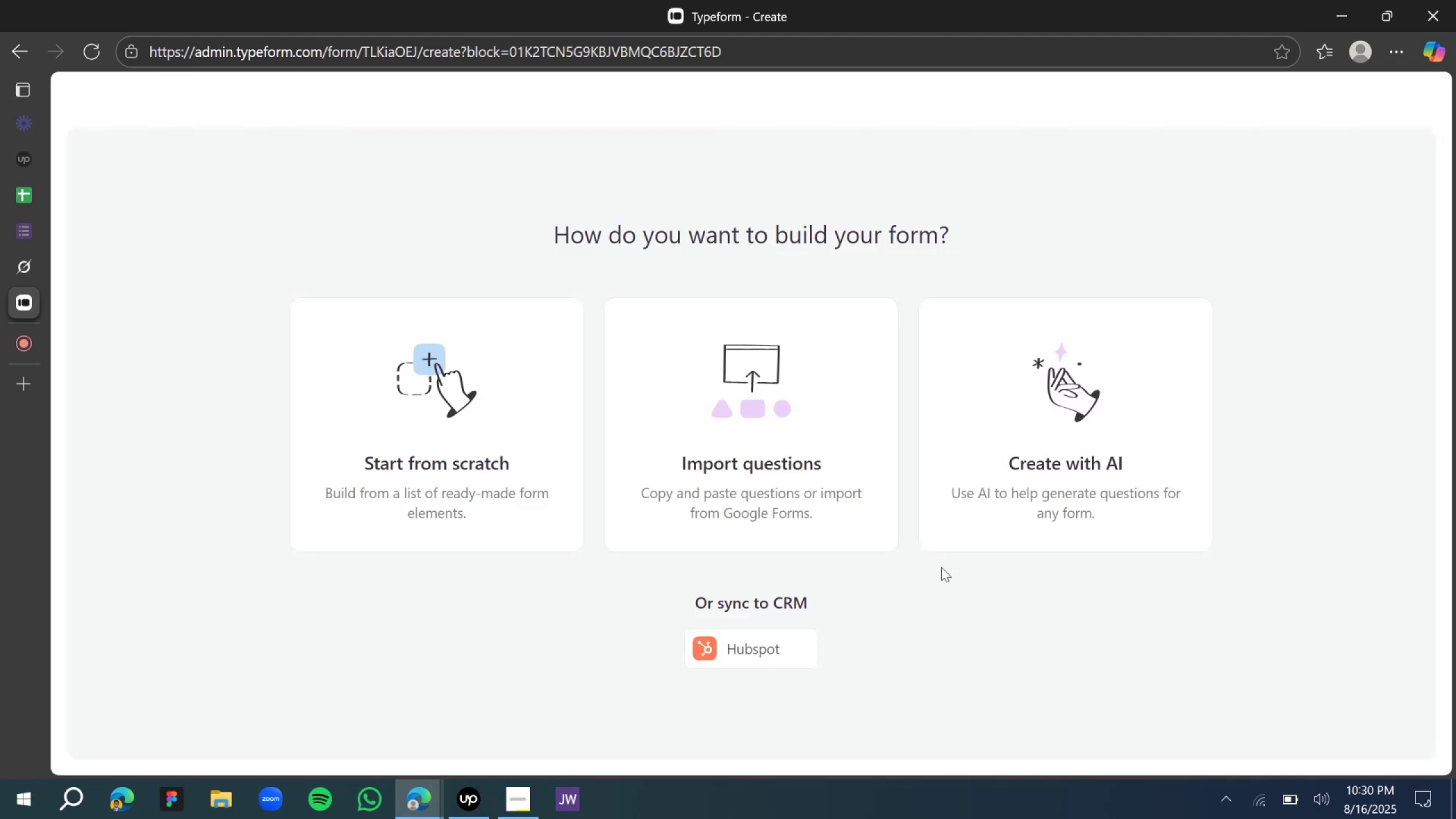 
left_click([487, 456])
 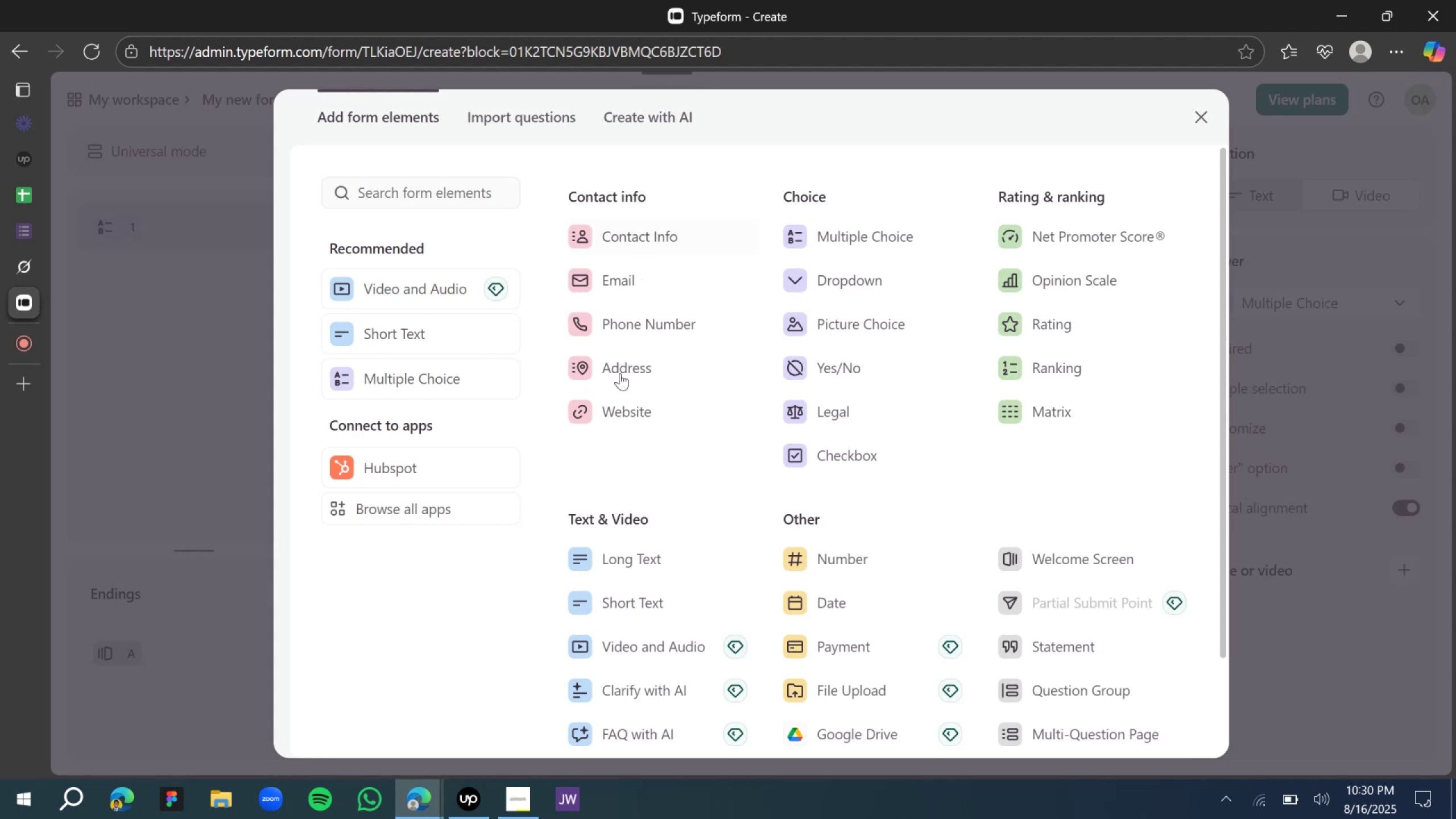 
wait(5.42)
 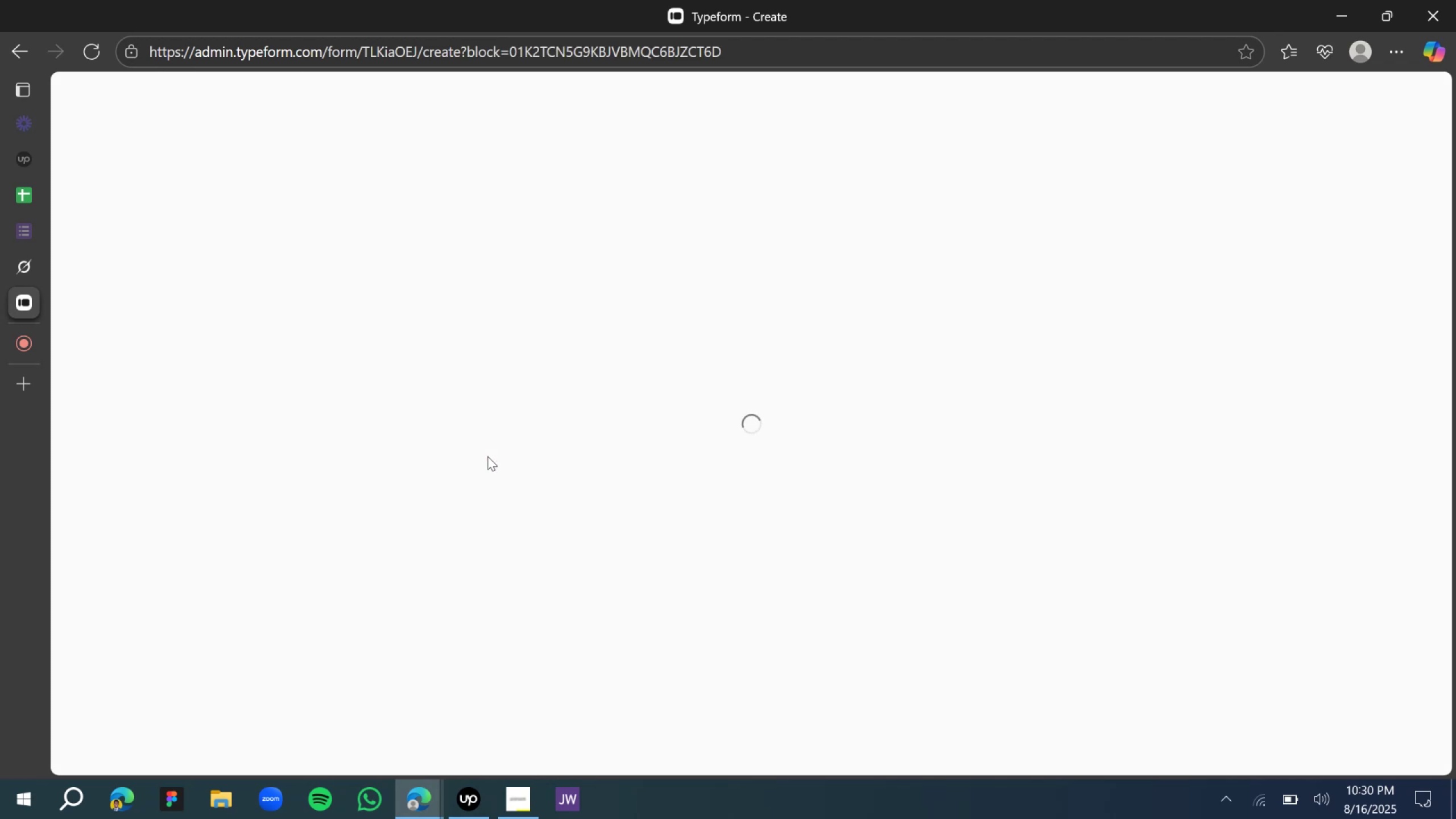 
left_click([624, 588])
 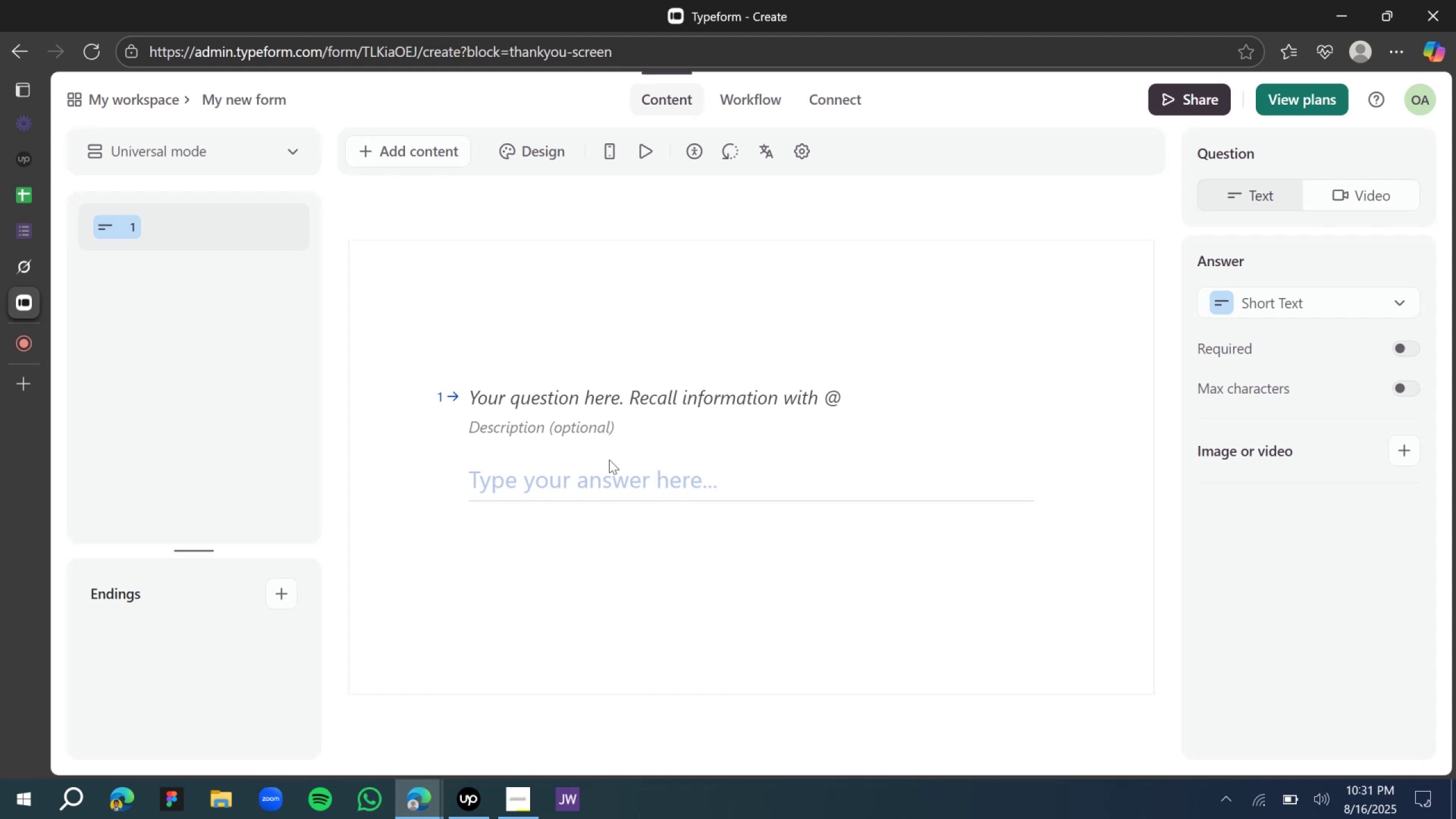 
wait(17.46)
 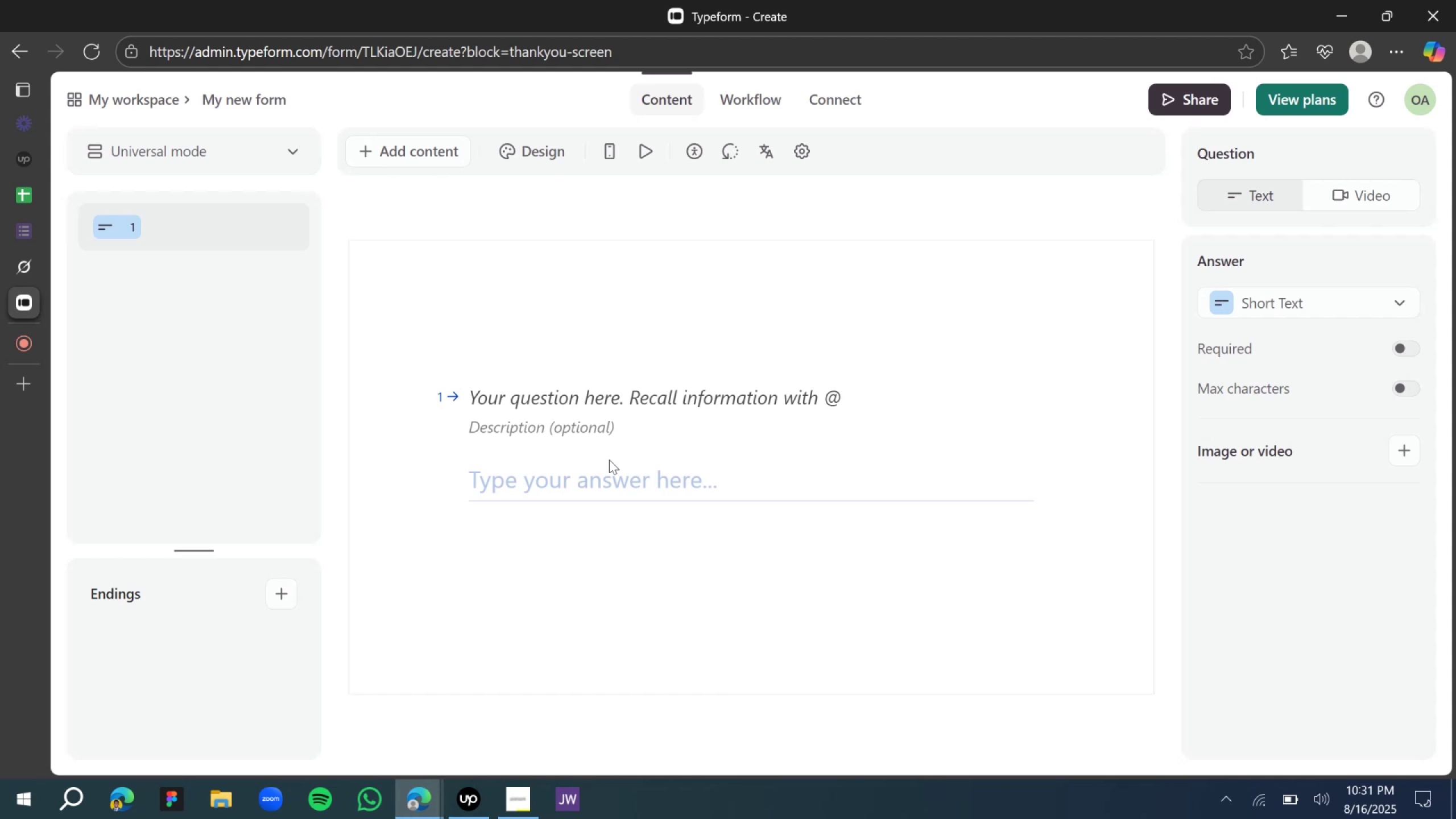 
left_click([31, 257])
 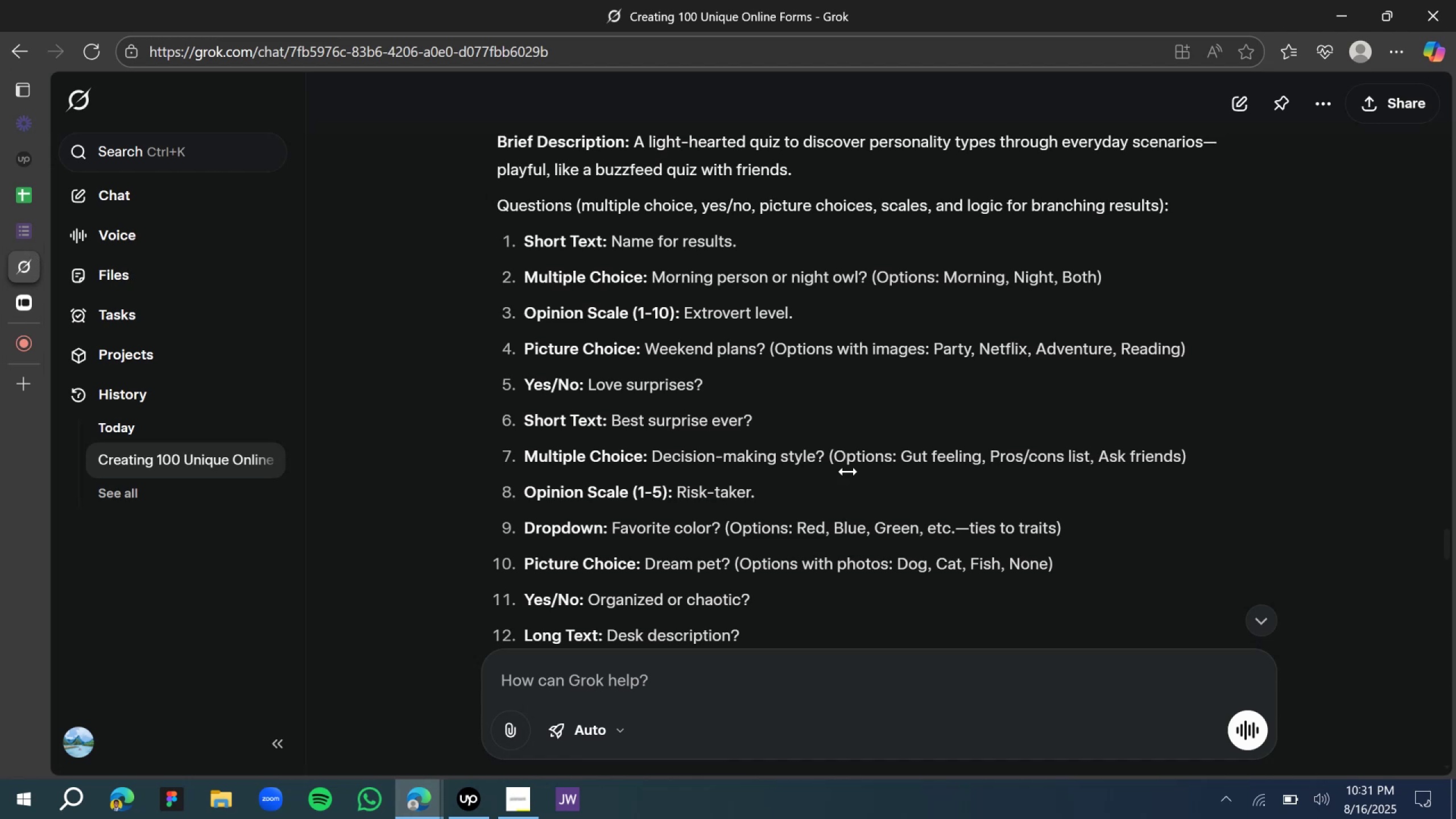 
scroll: coordinate [820, 505], scroll_direction: down, amount: 1.0
 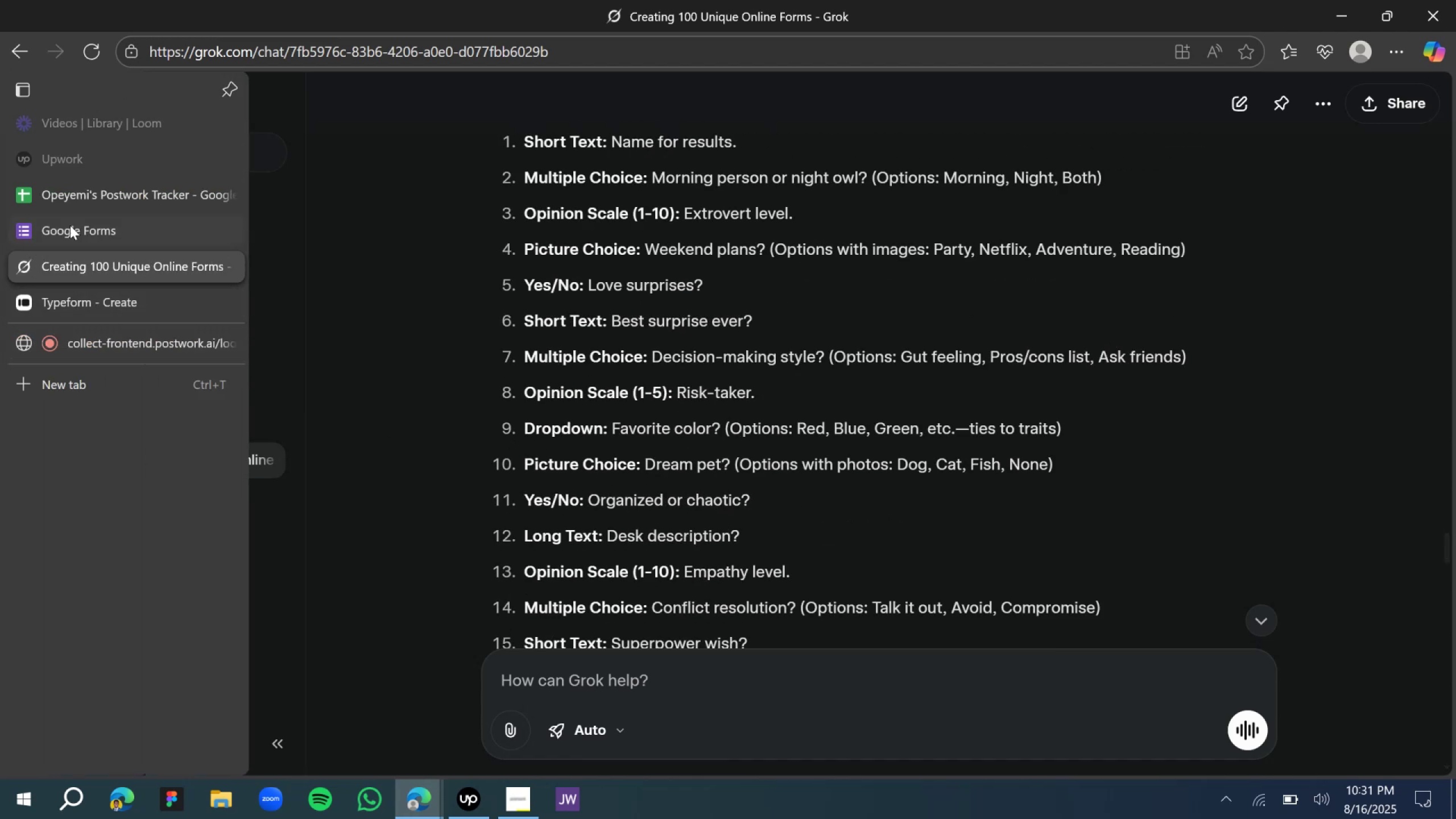 
left_click([95, 302])
 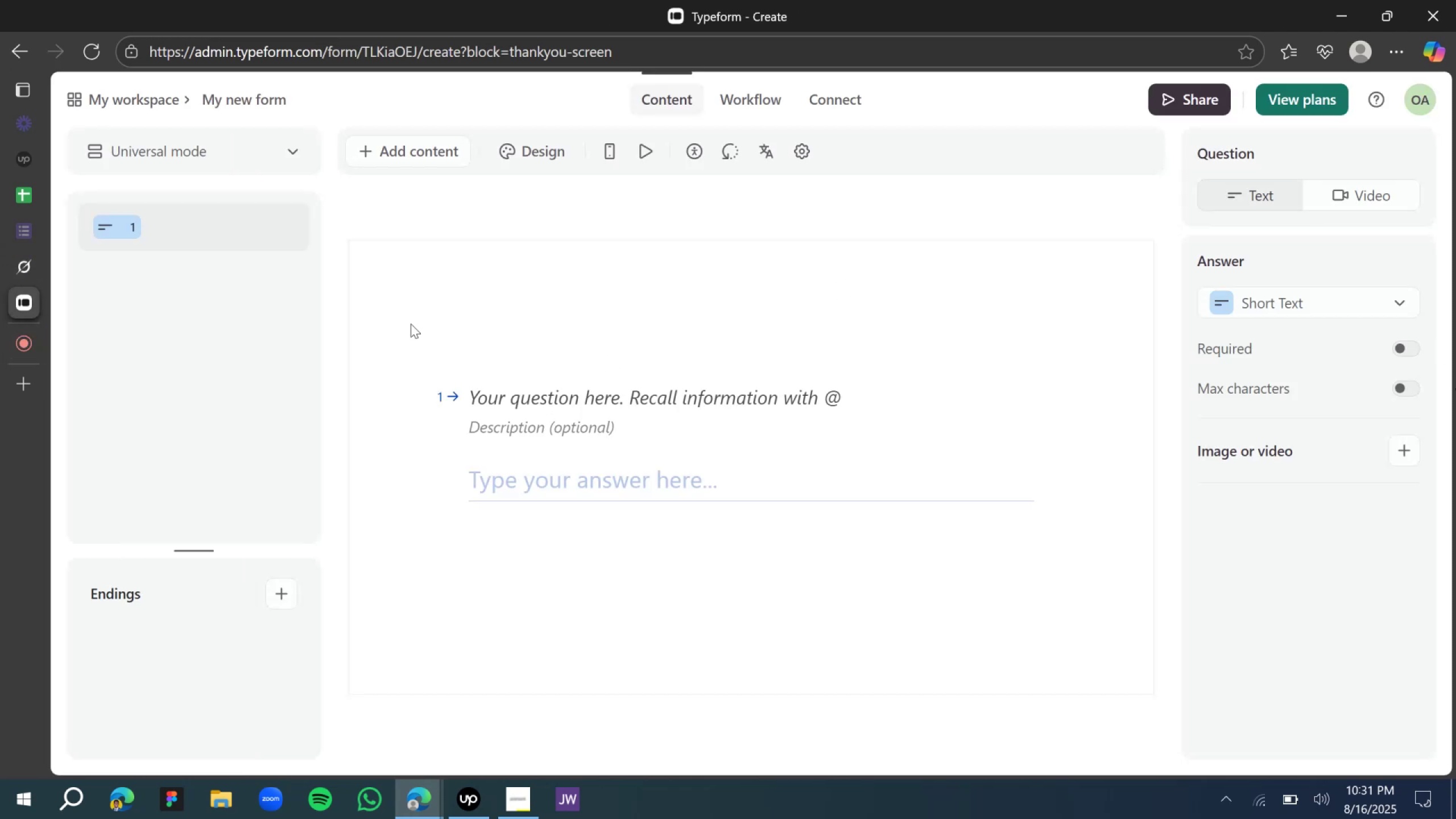 
left_click([225, 96])
 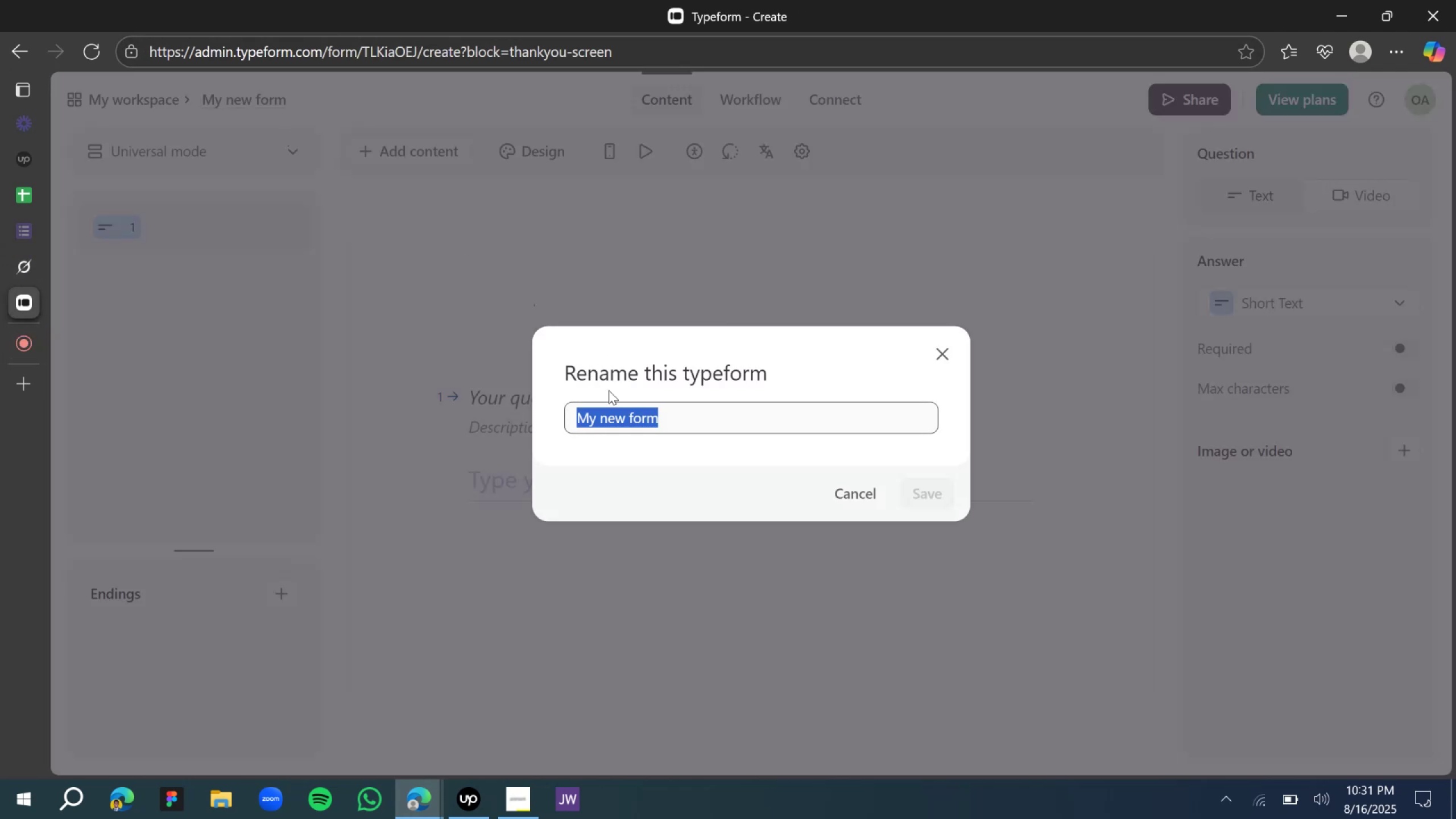 
key(Control+V)
 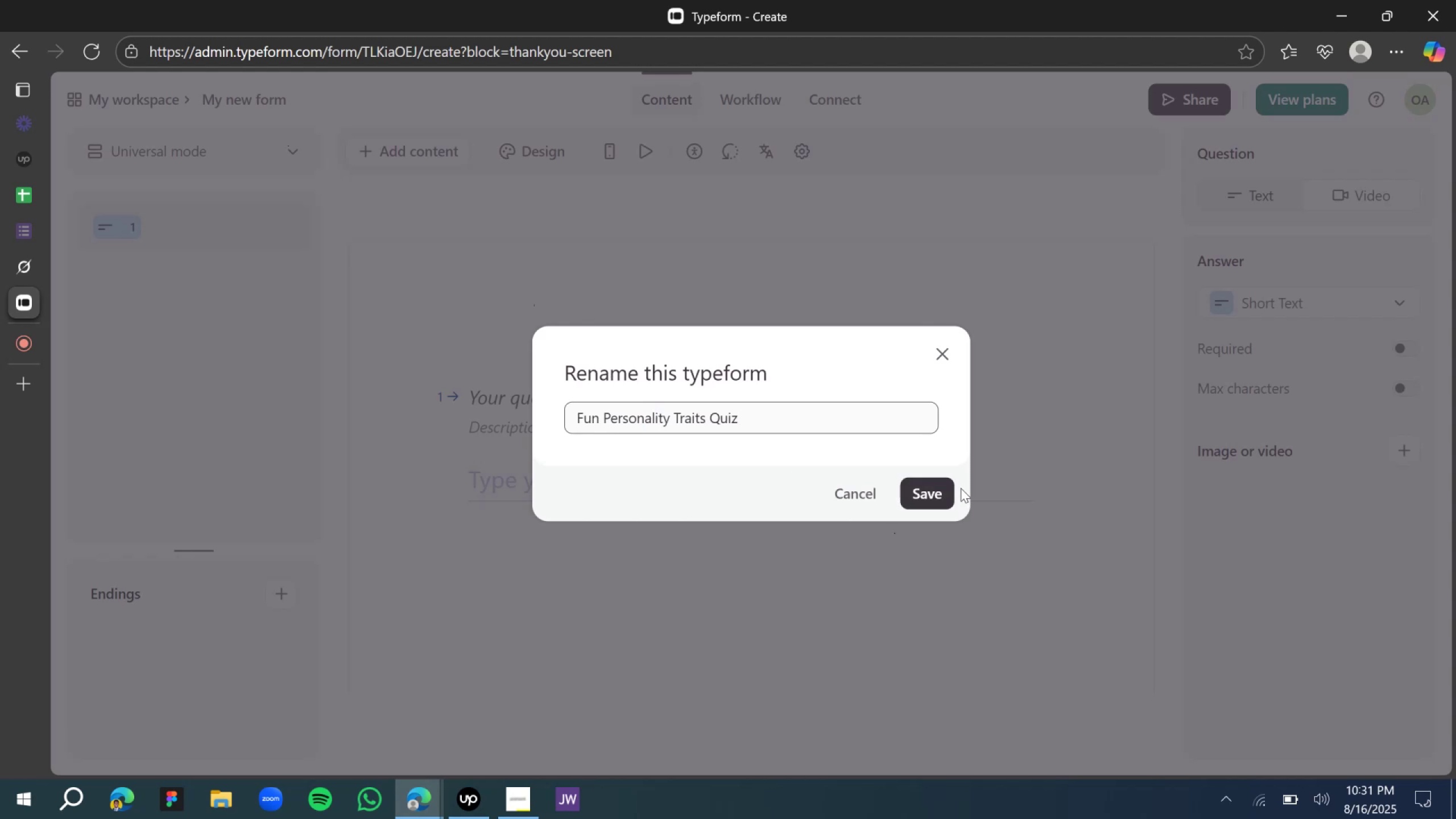 
left_click([940, 493])
 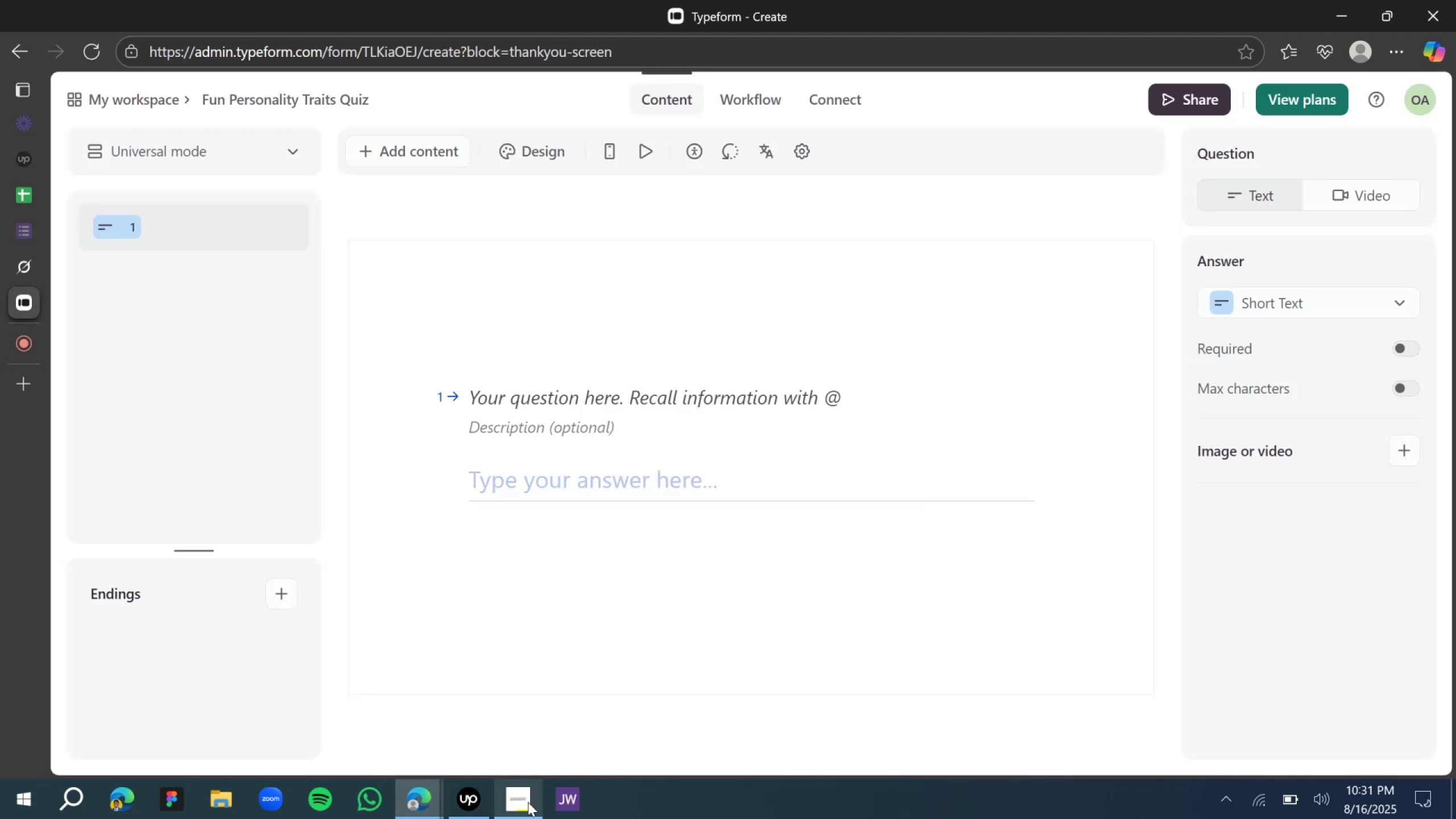 
left_click([481, 799])
 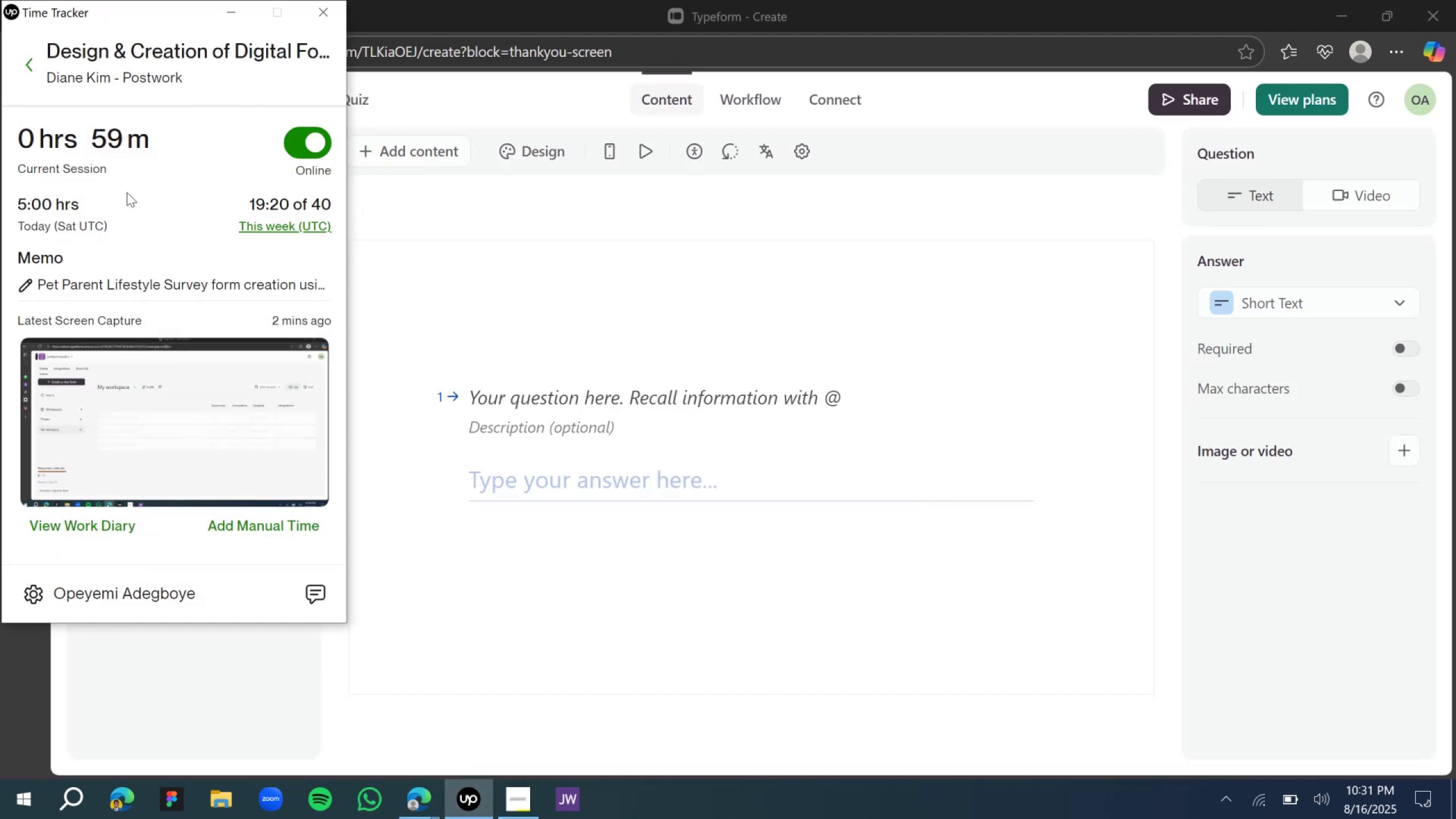 
mouse_move([32, 272])
 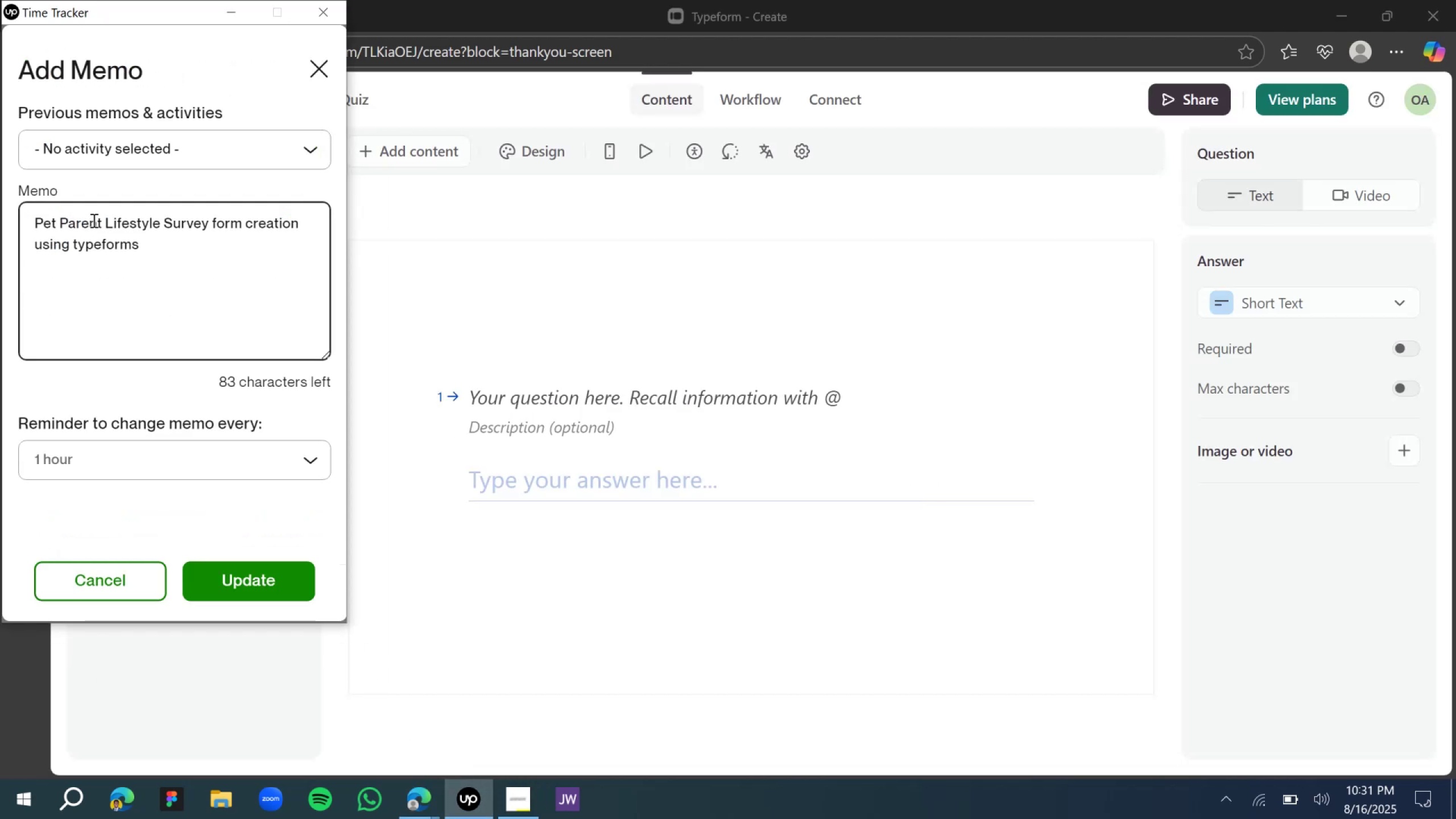 
left_click([80, 245])
 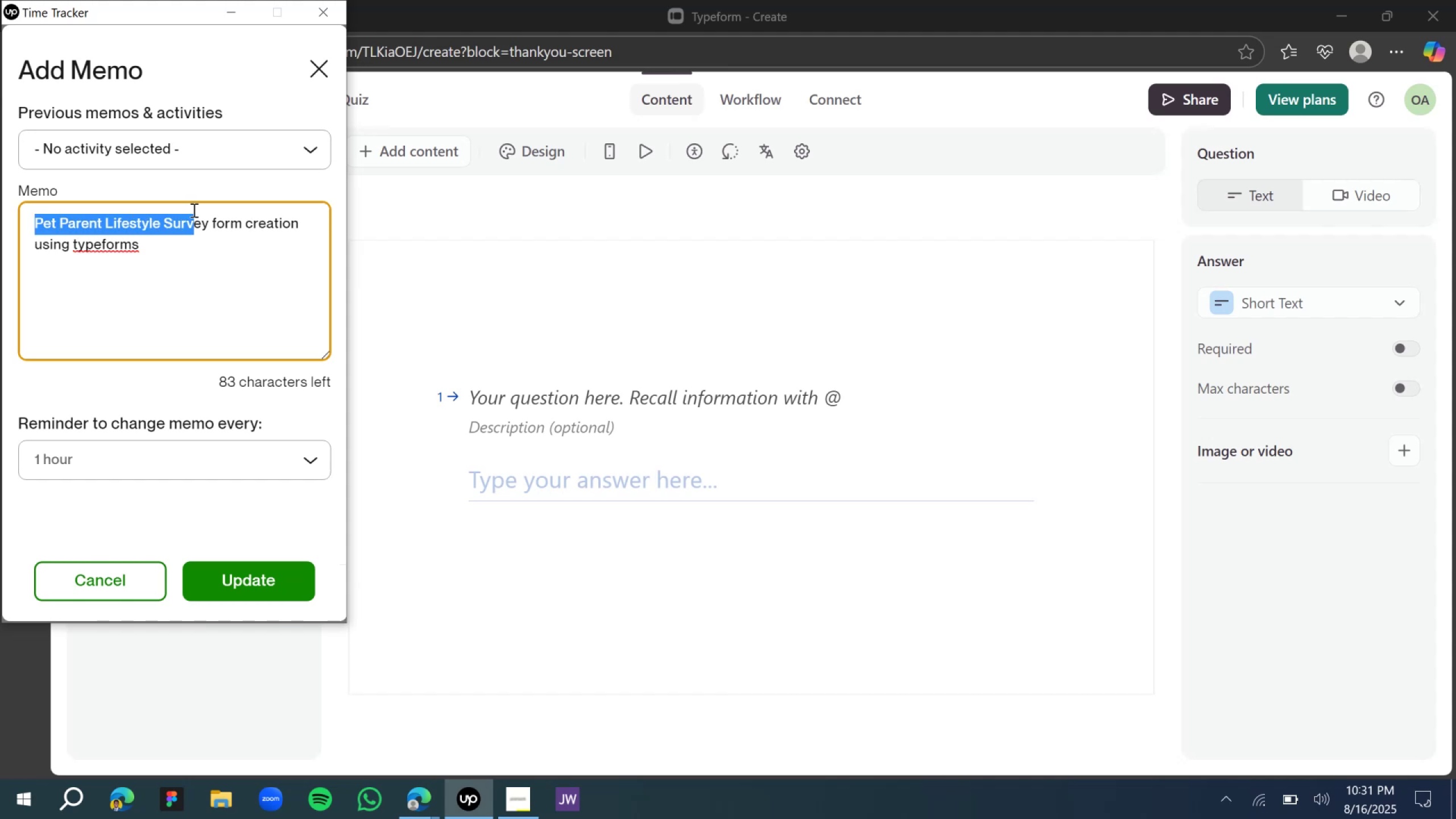 
wait(8.94)
 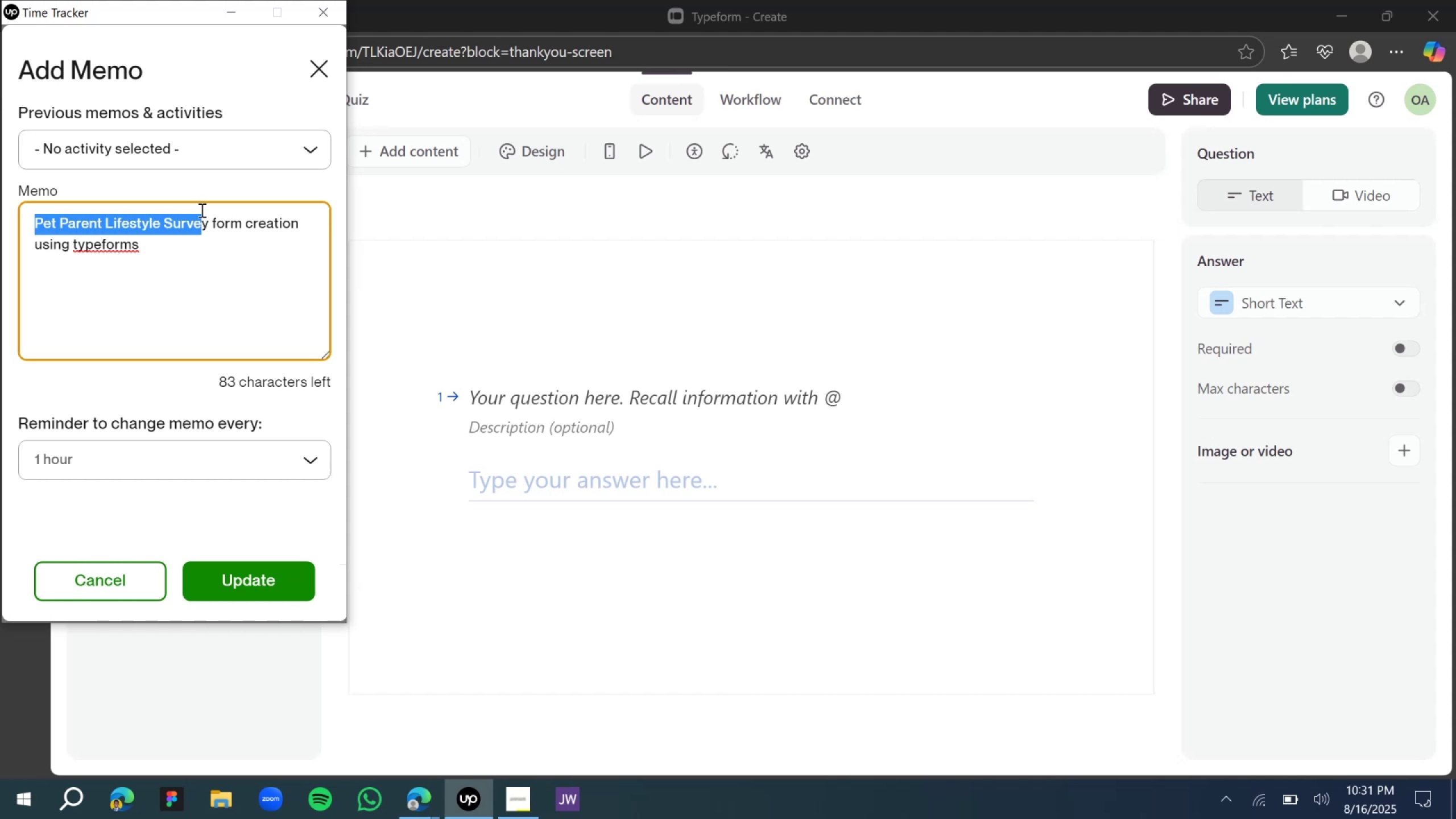 
key(Control+V)
 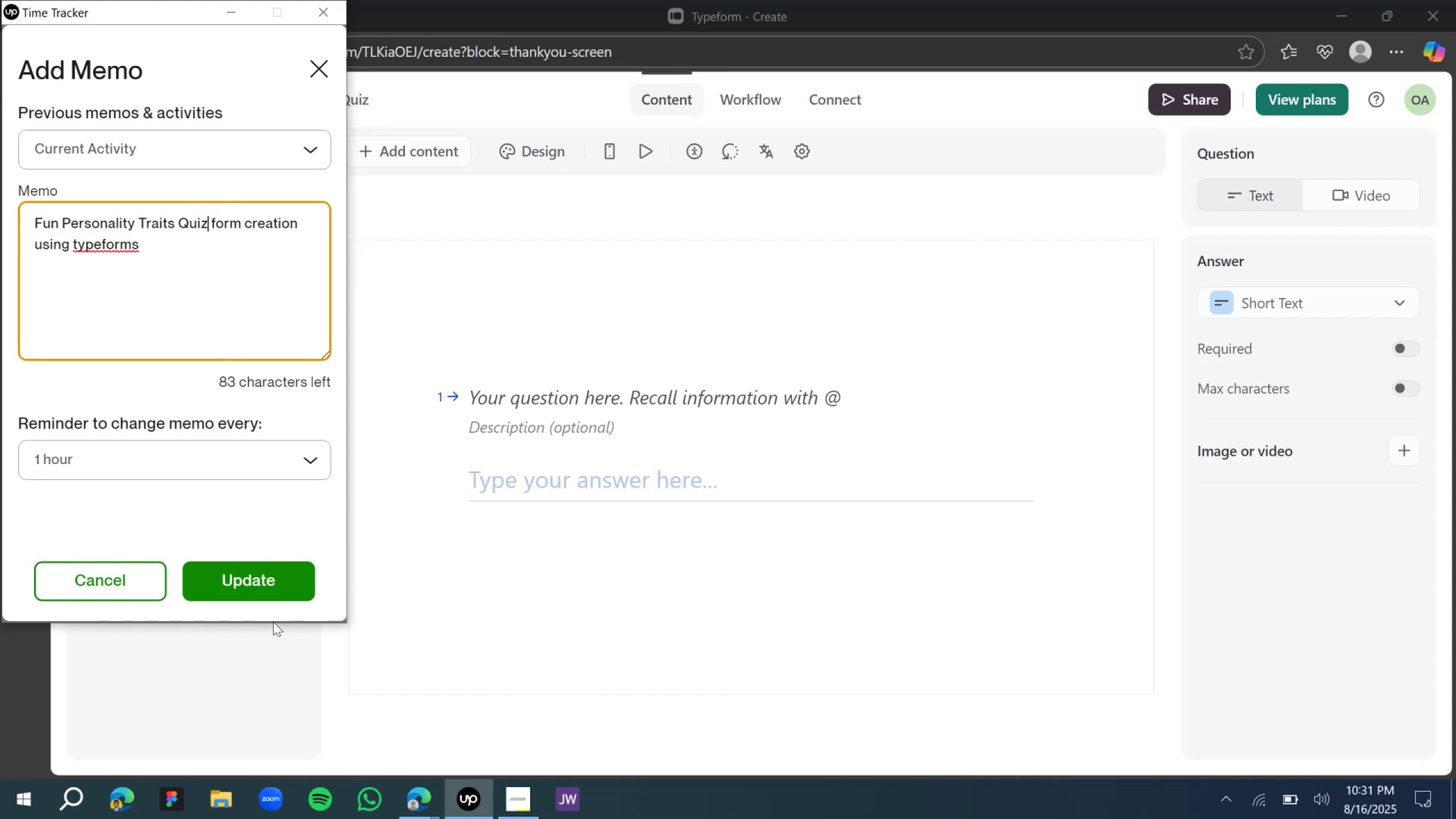 
left_click([260, 580])
 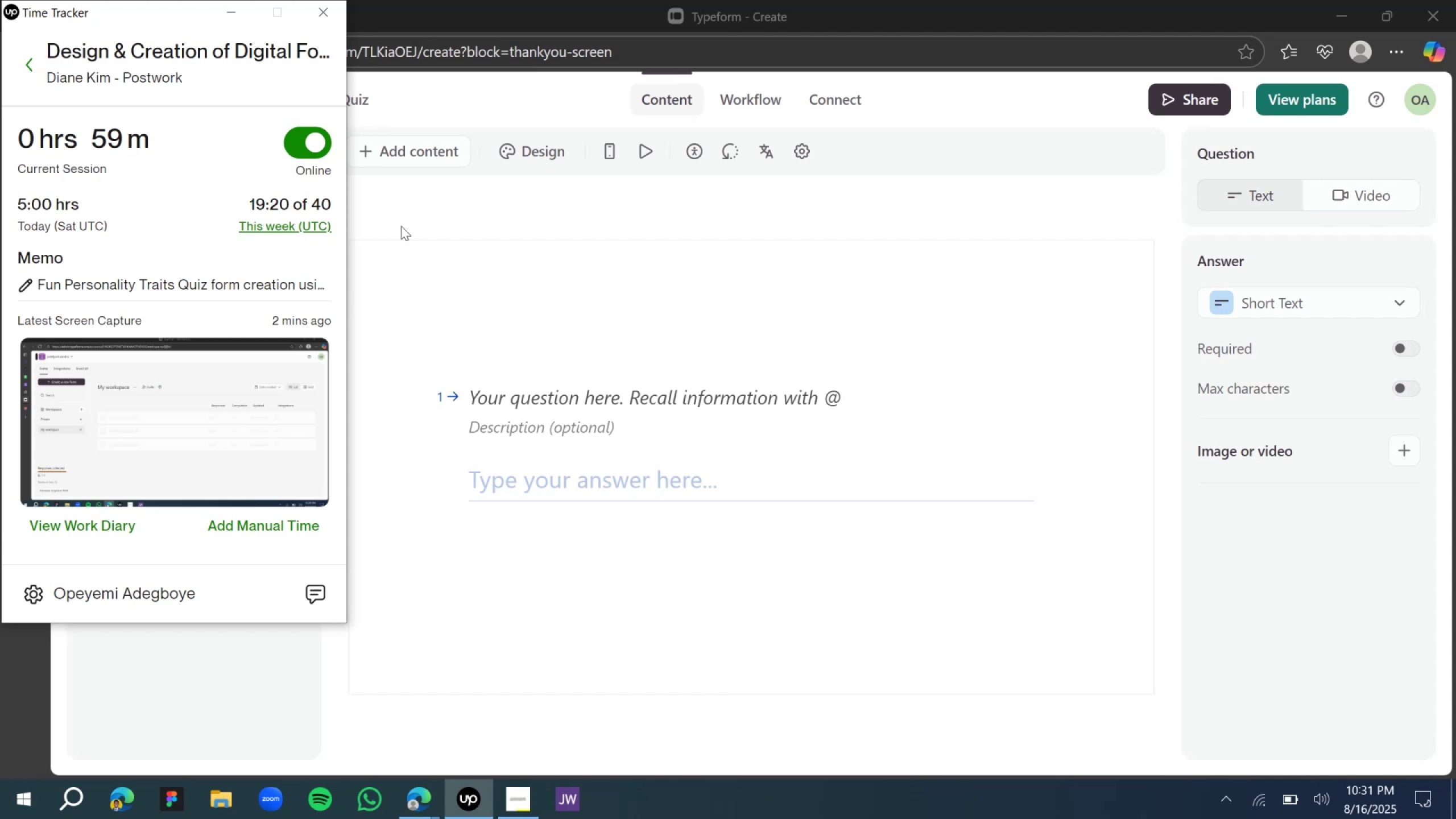 
left_click([434, 207])
 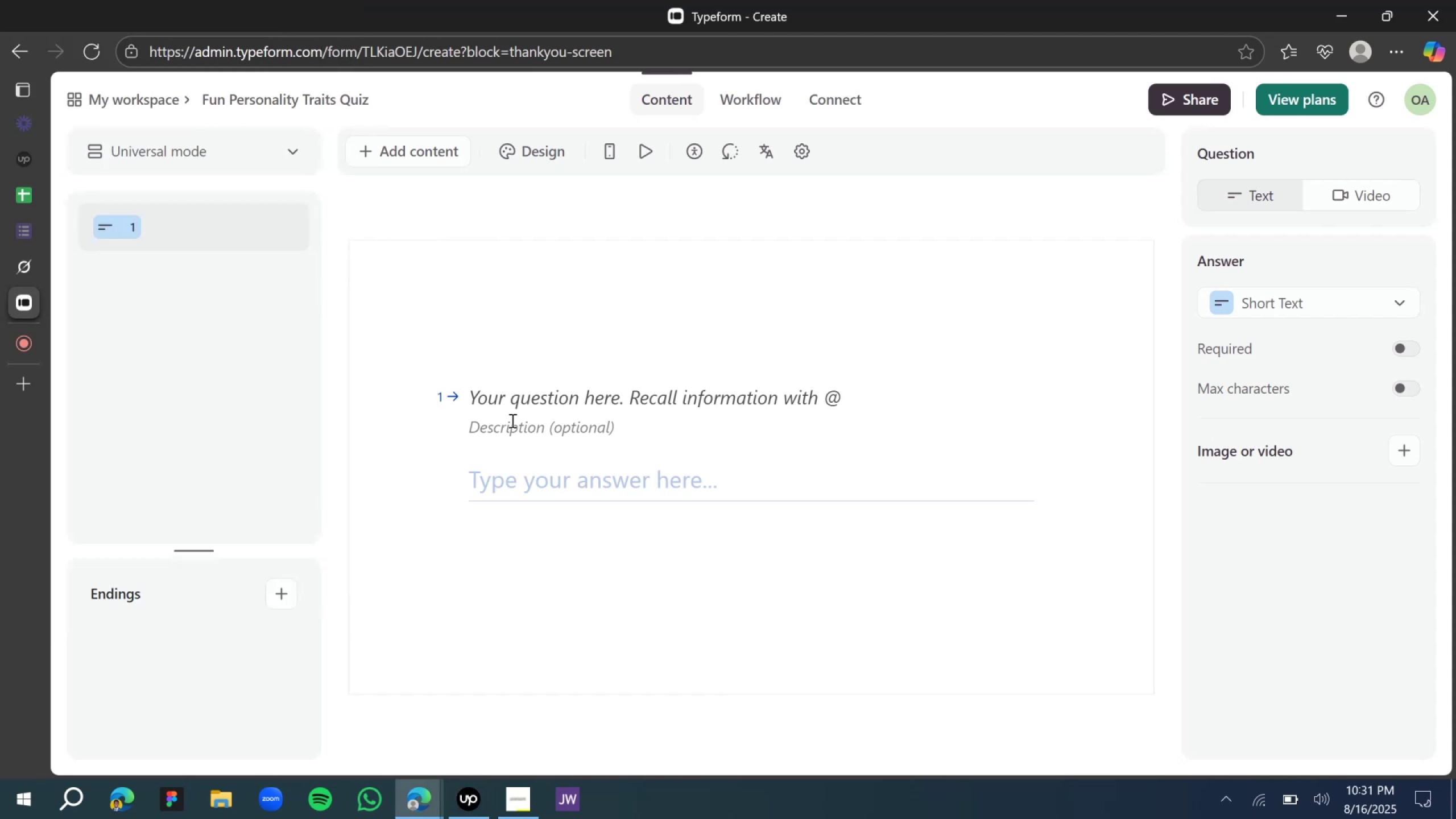 
mouse_move([19, 274])
 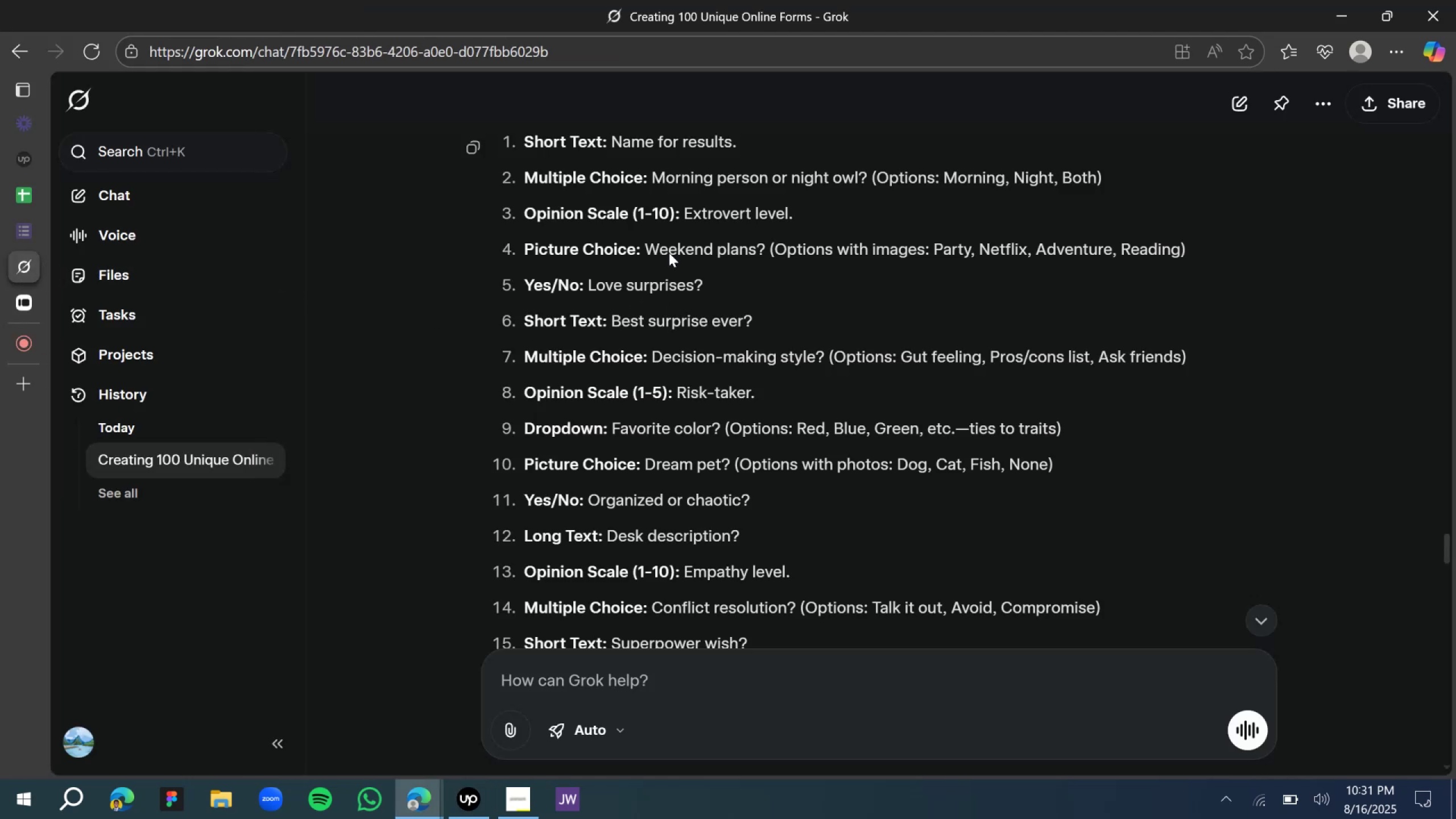 
wait(5.35)
 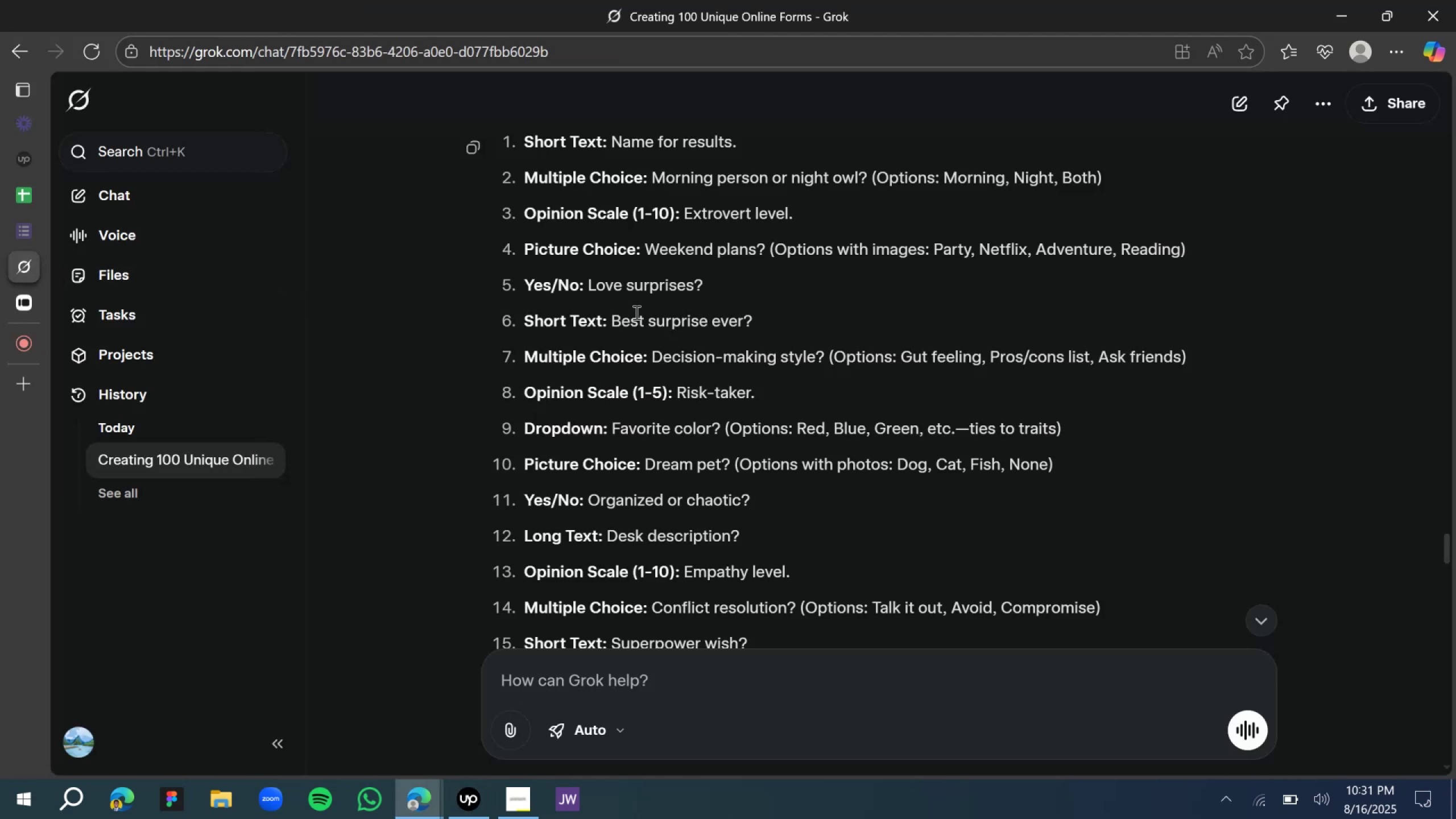 
scroll: coordinate [667, 161], scroll_direction: up, amount: 1.0
 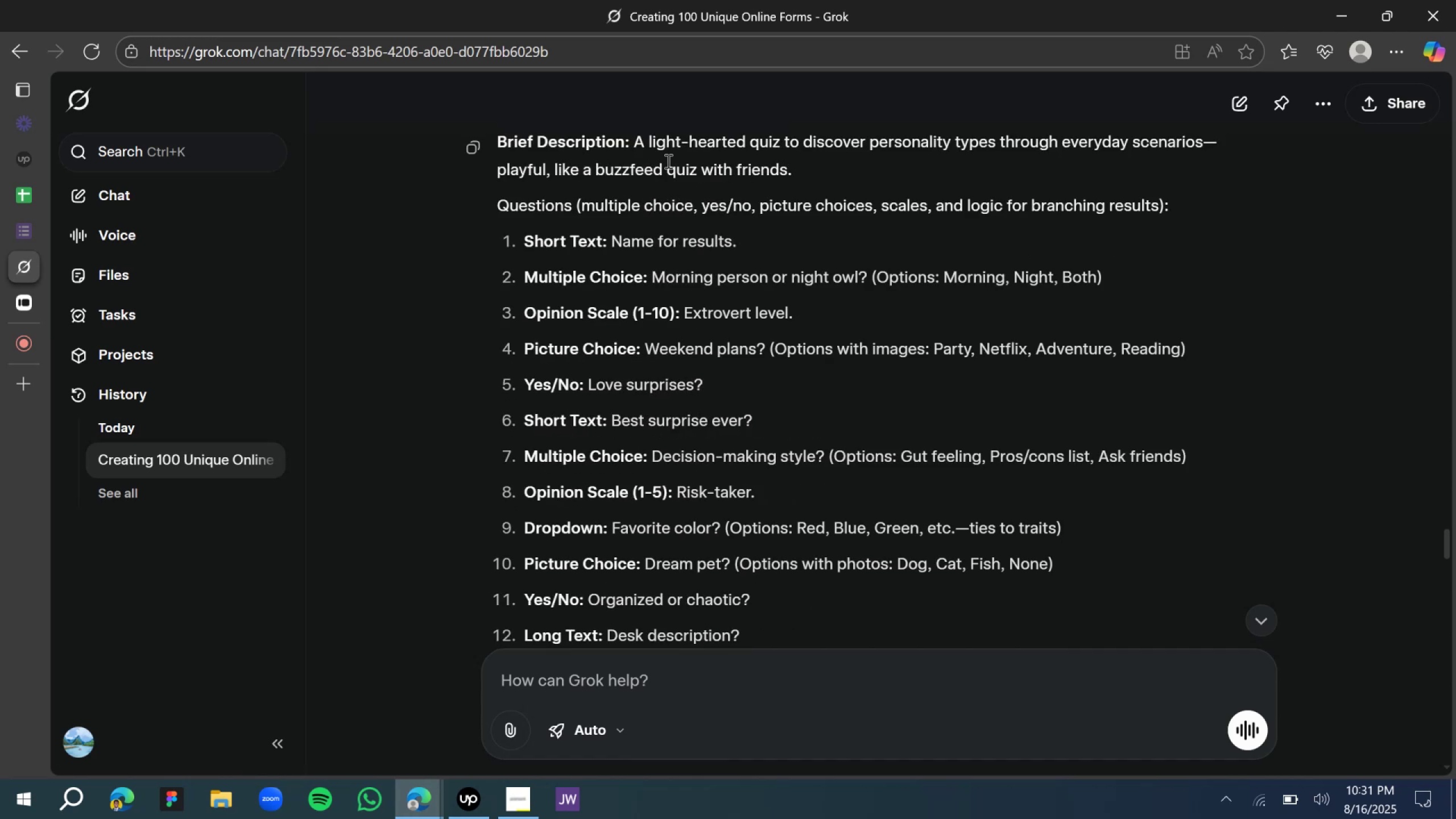 
scroll: coordinate [667, 161], scroll_direction: down, amount: 1.0
 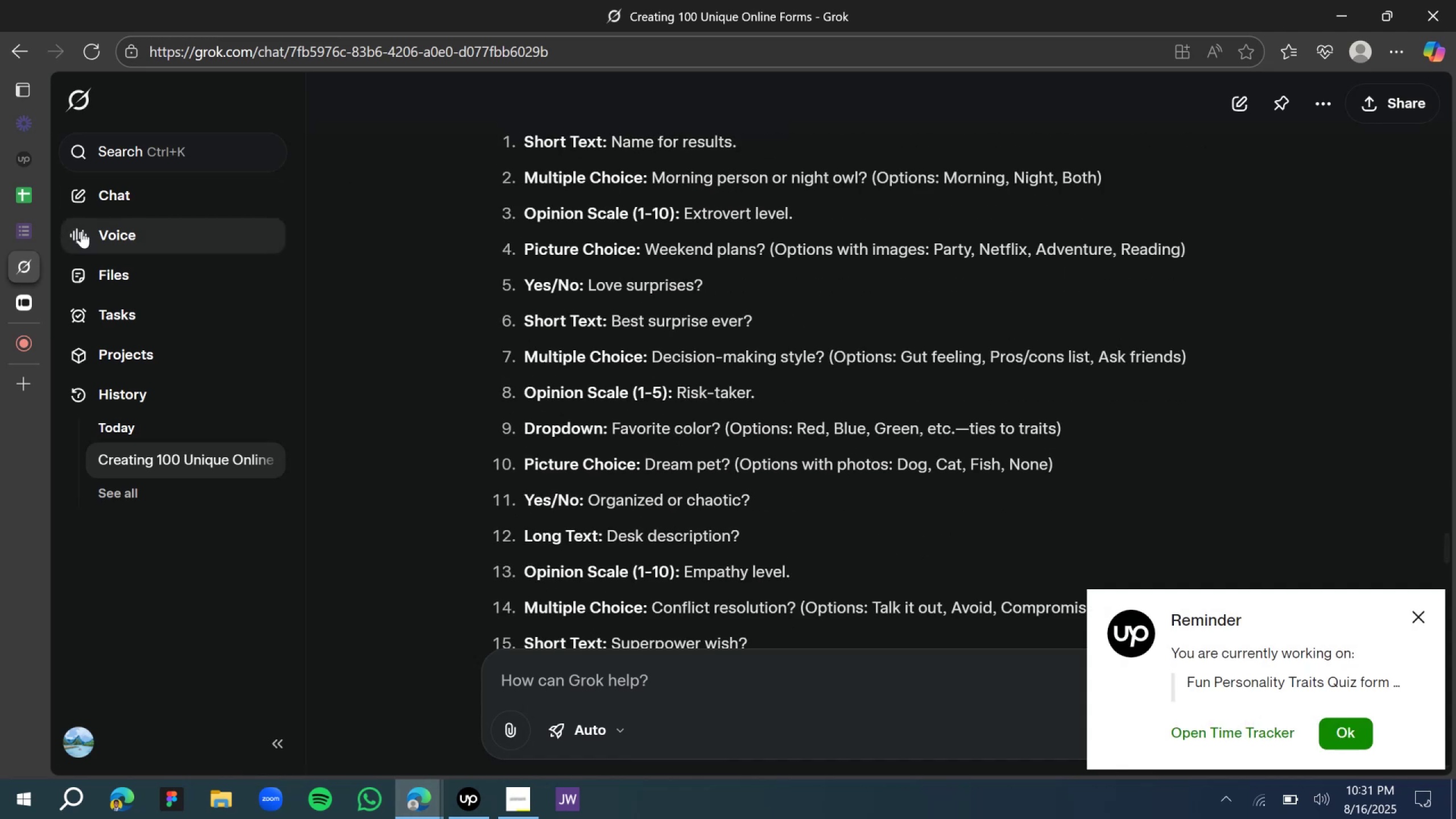 
left_click([1355, 737])
 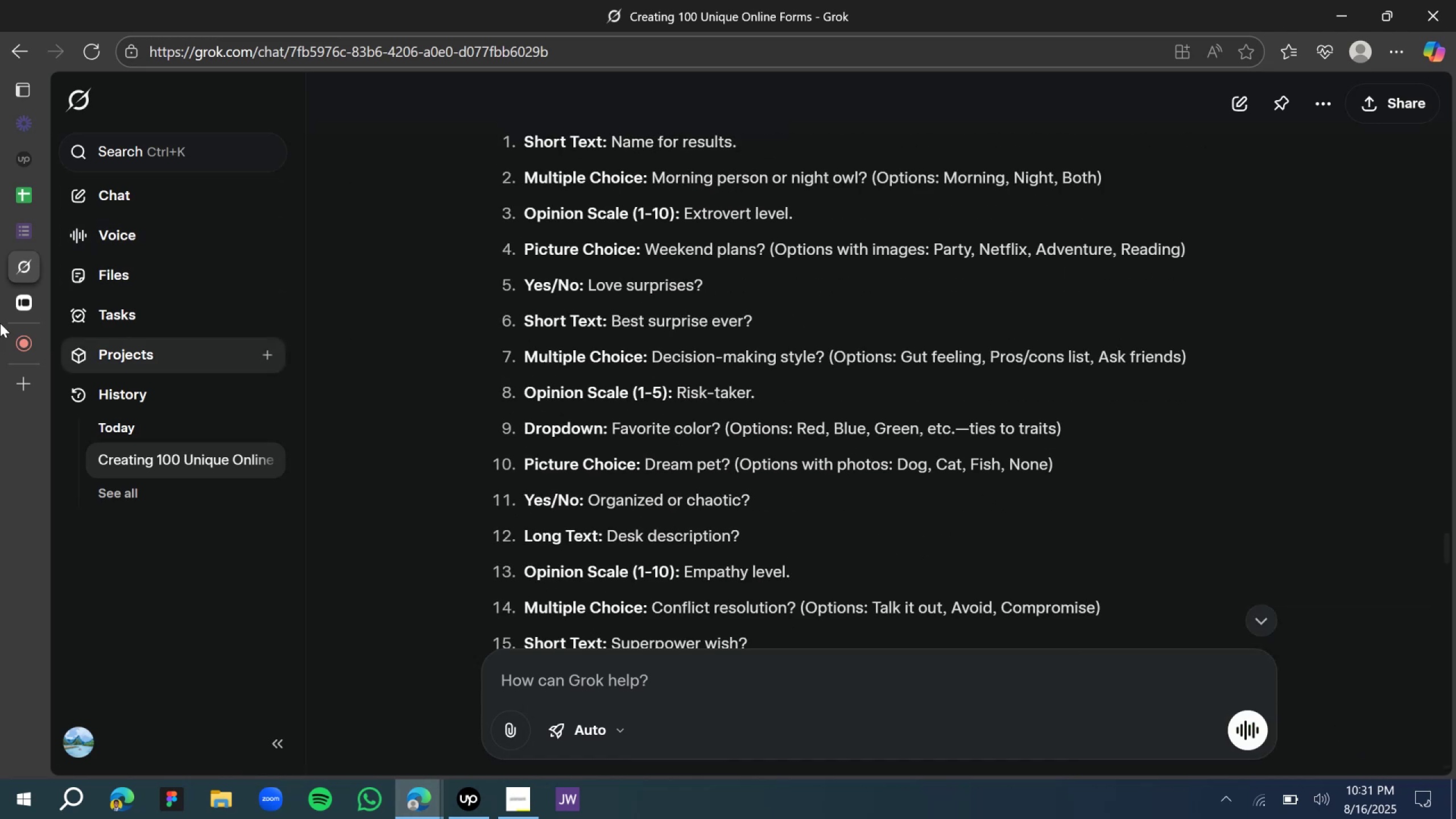 
left_click([30, 301])
 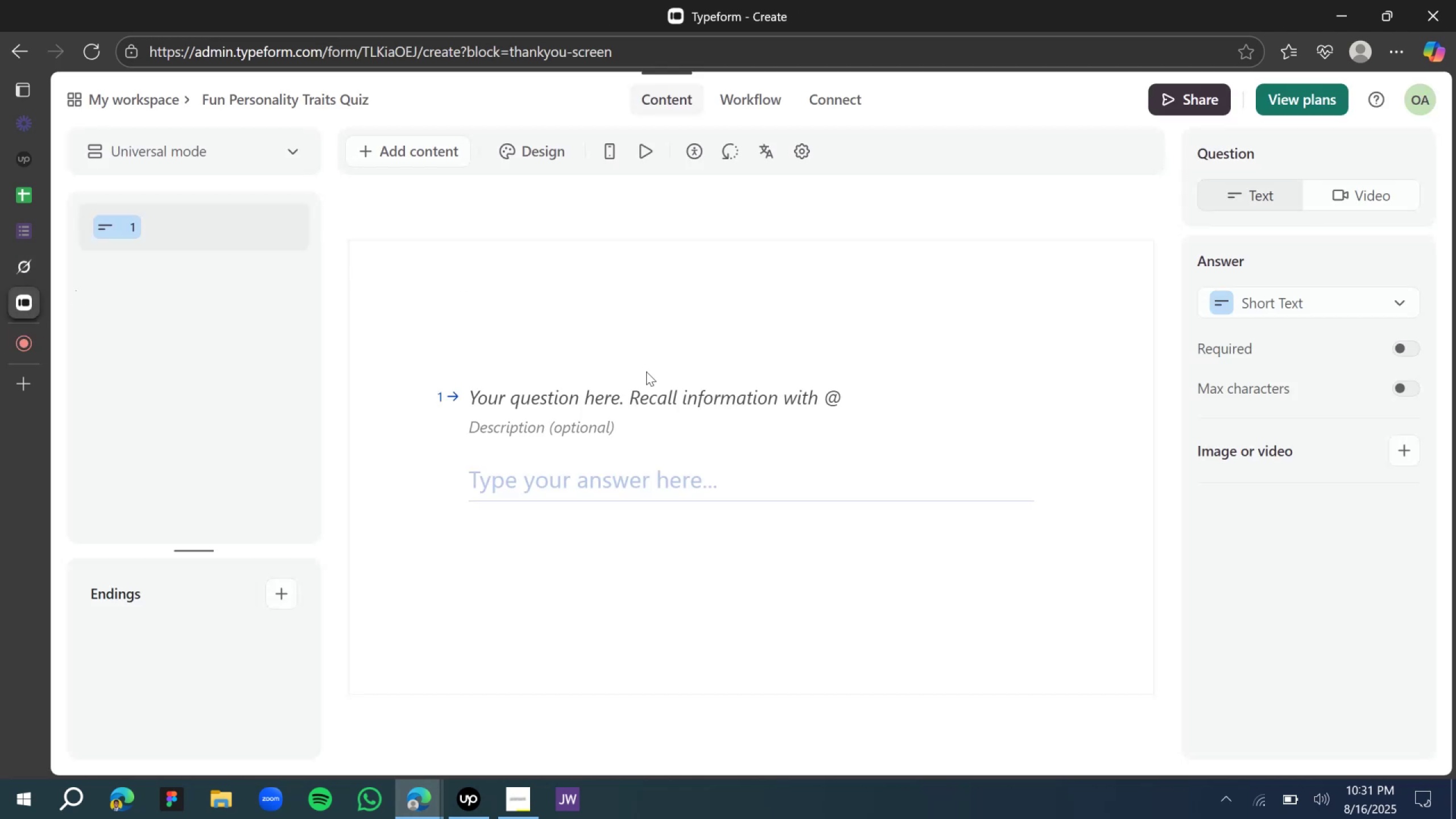 
left_click([641, 391])
 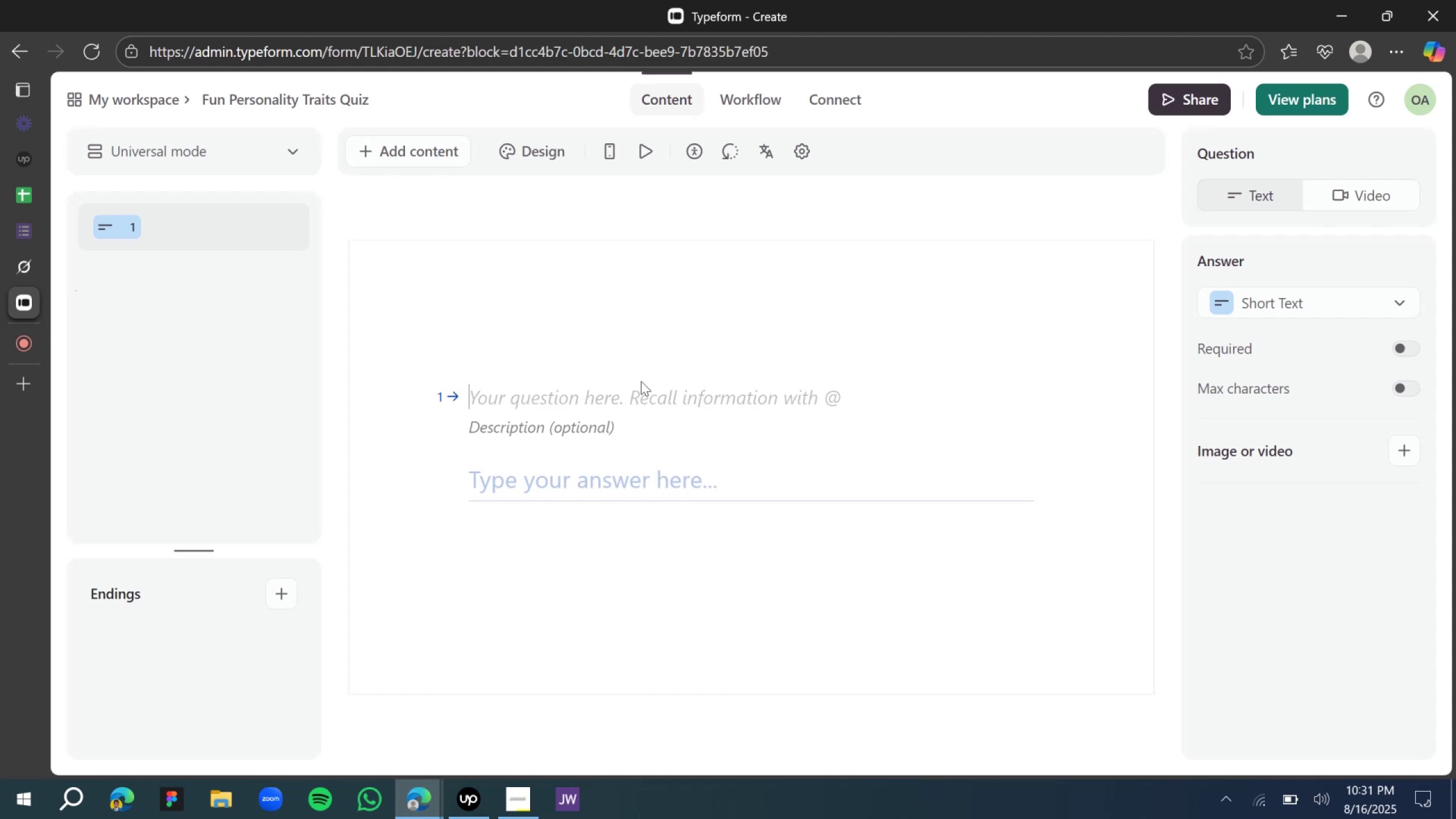 
type(Hello ther )
 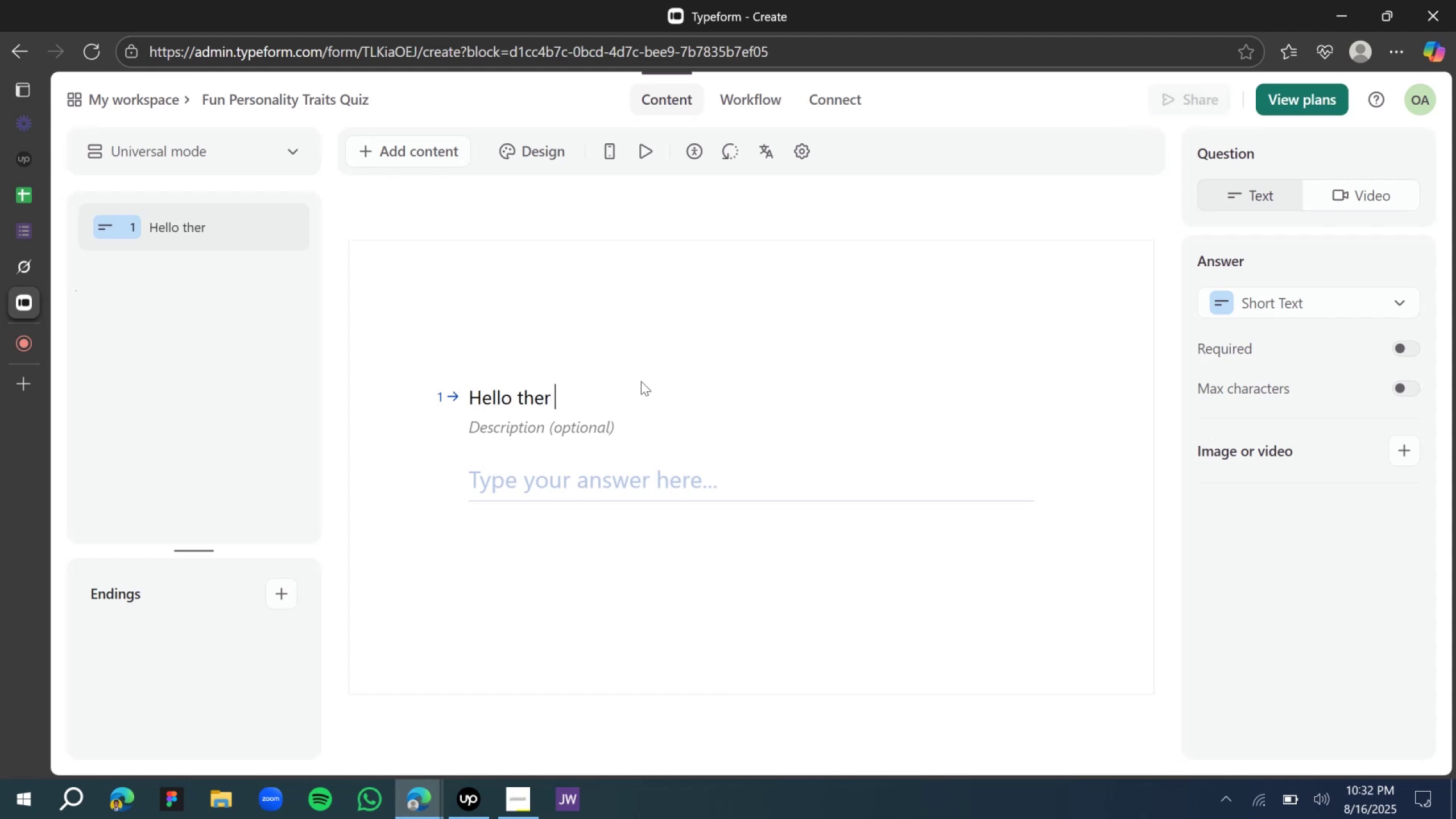 
key(Meta+Period)
 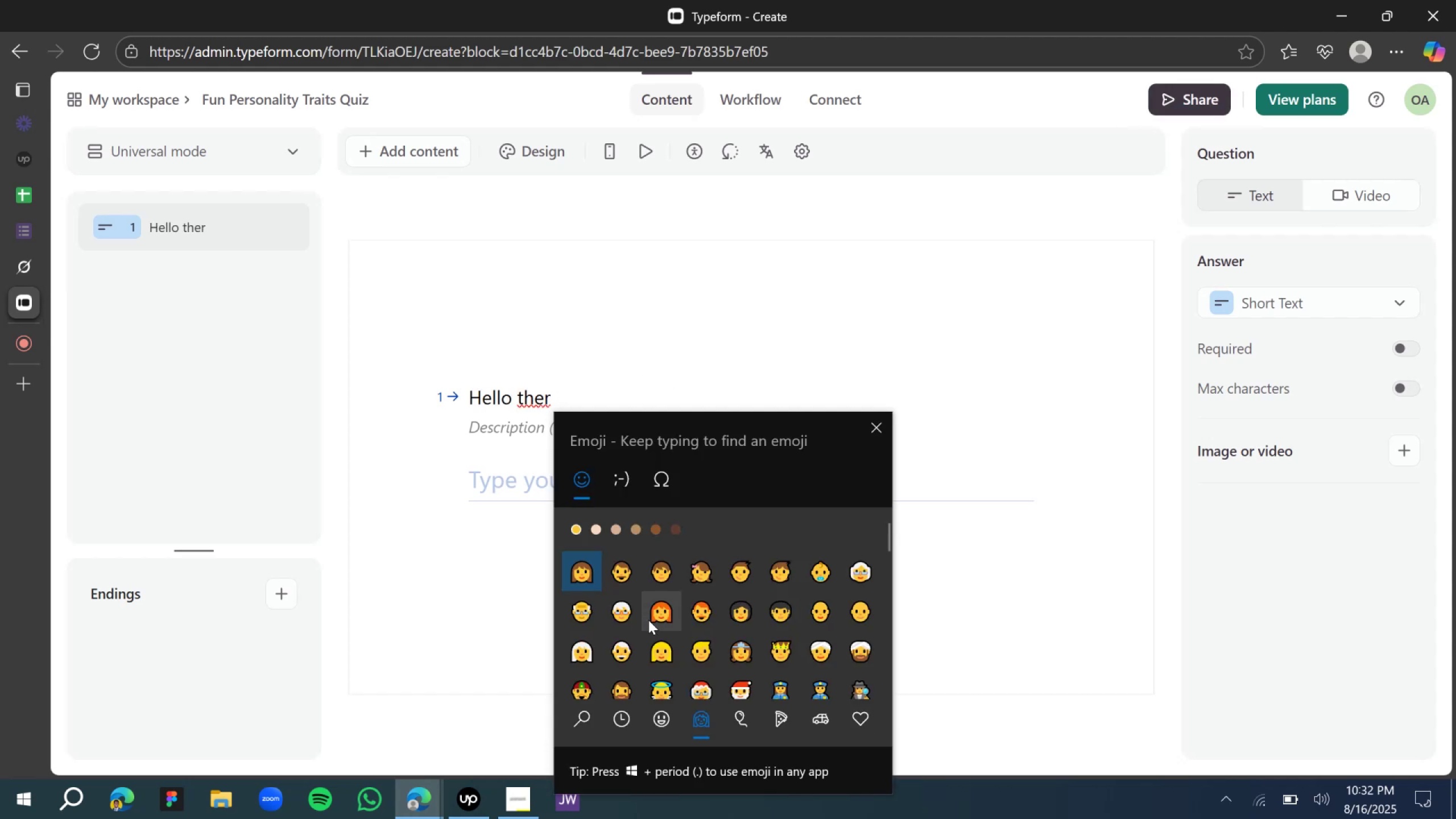 
left_click([624, 721])
 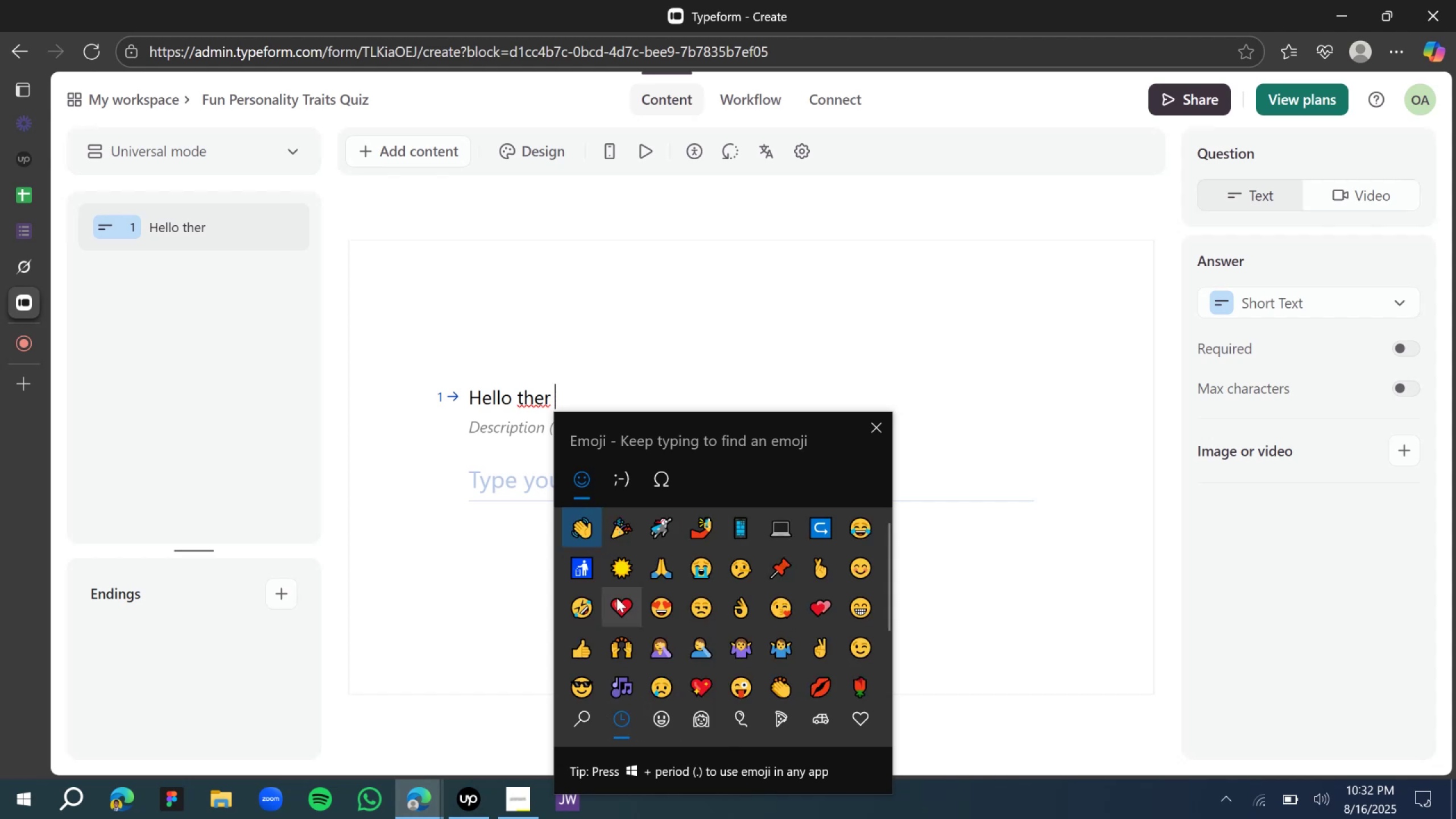 
left_click([586, 527])
 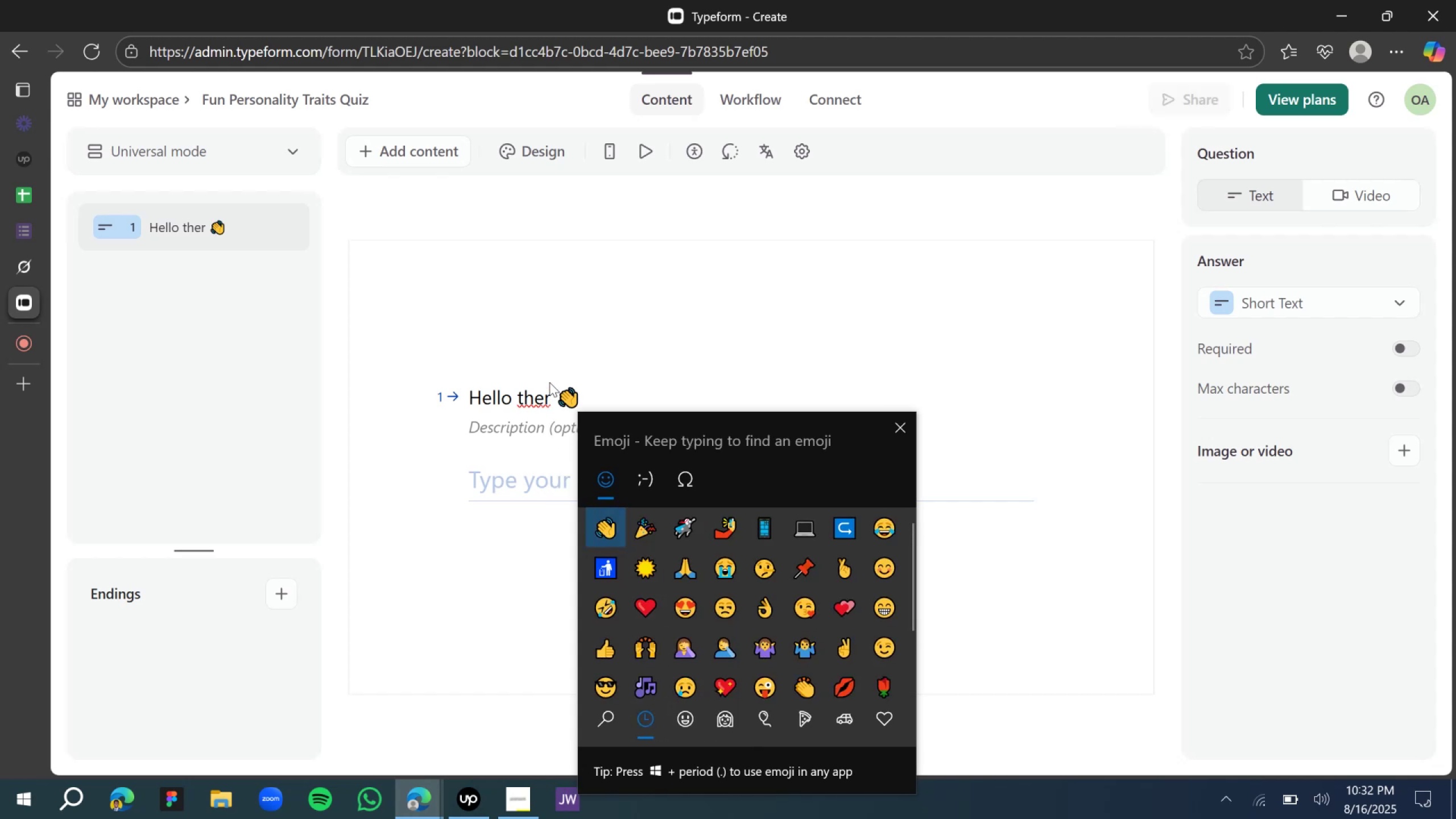 
left_click([552, 394])
 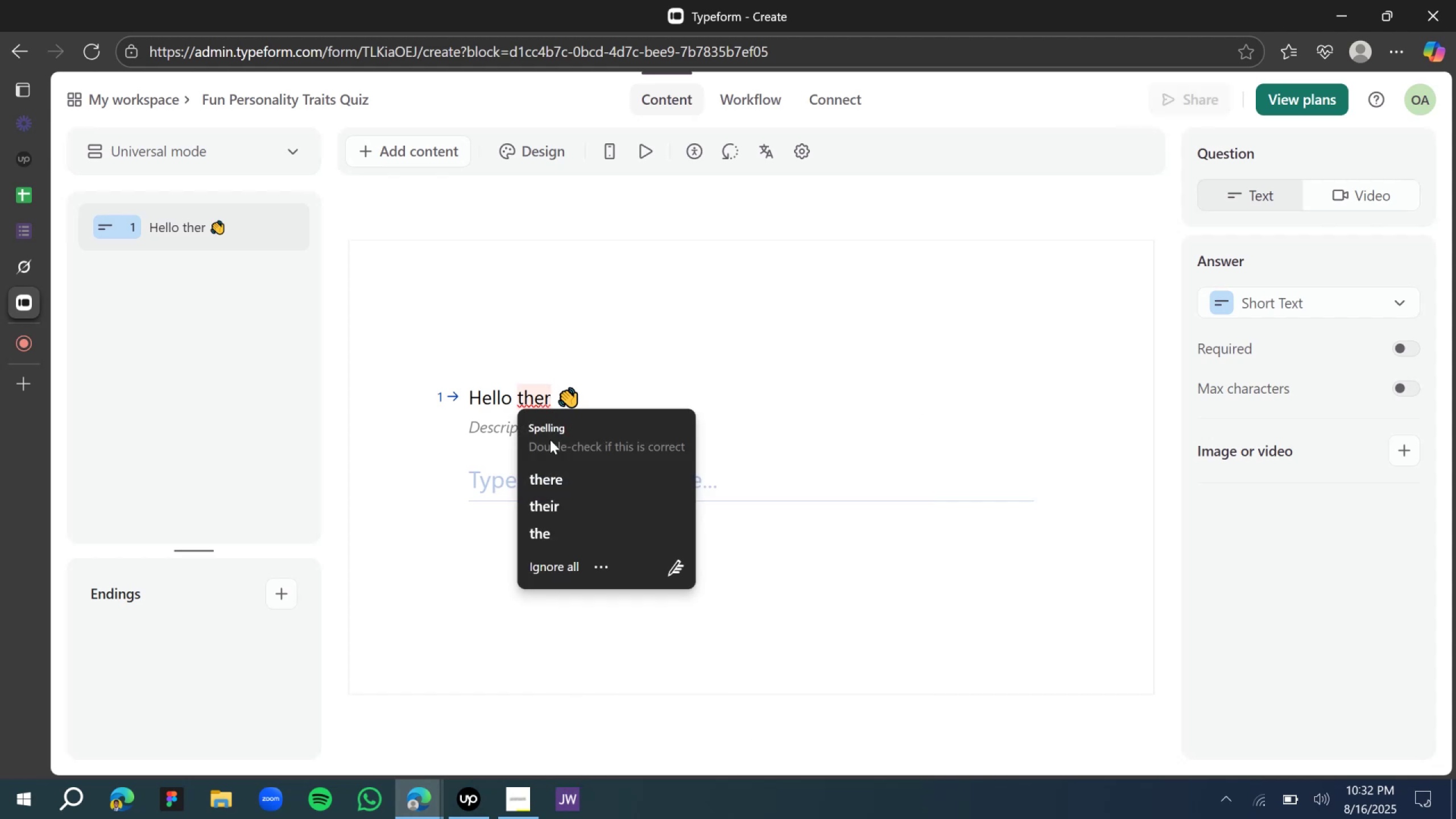 
left_click([550, 481])
 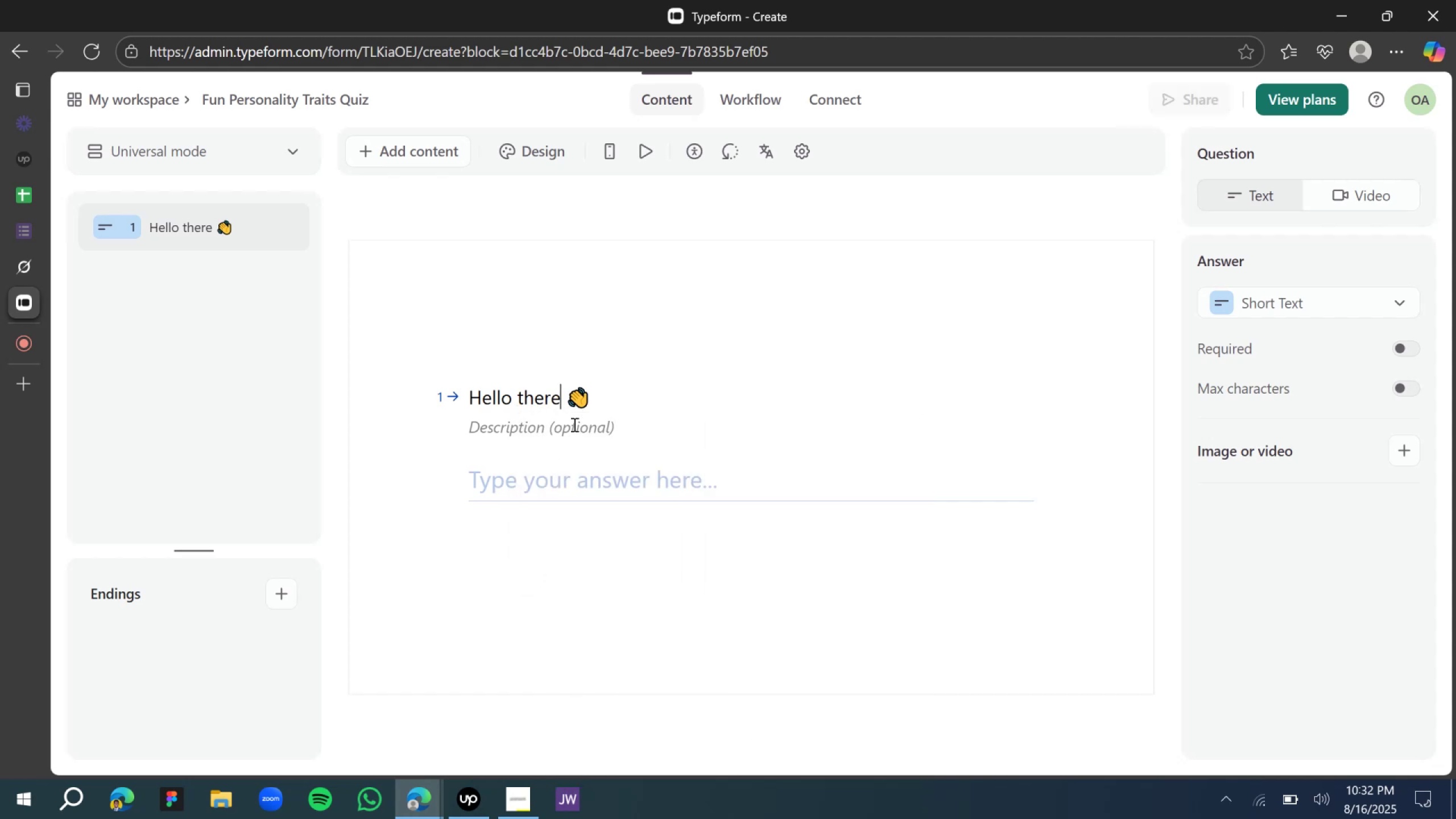 
left_click([595, 398])
 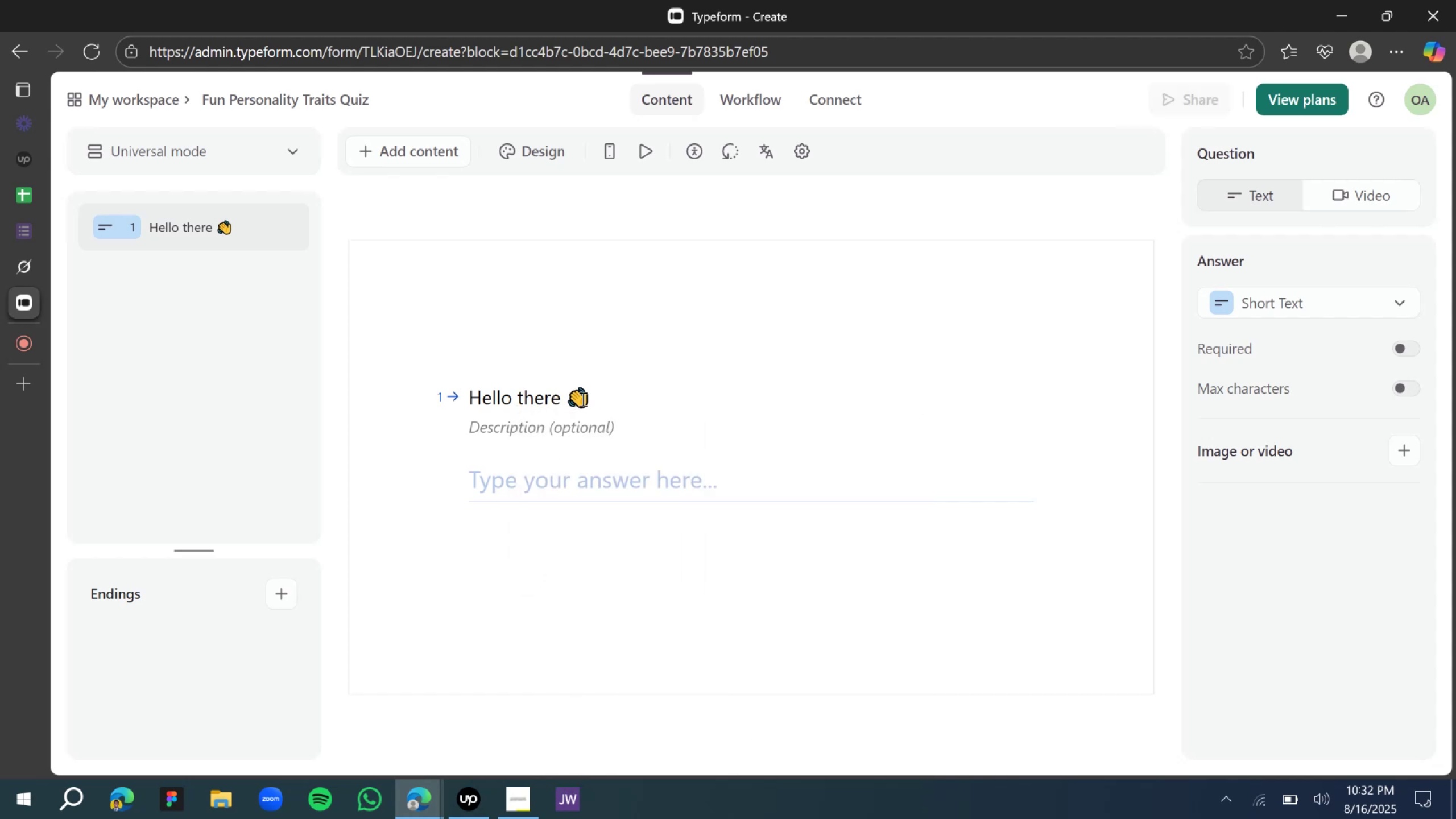 
left_click([552, 398])
 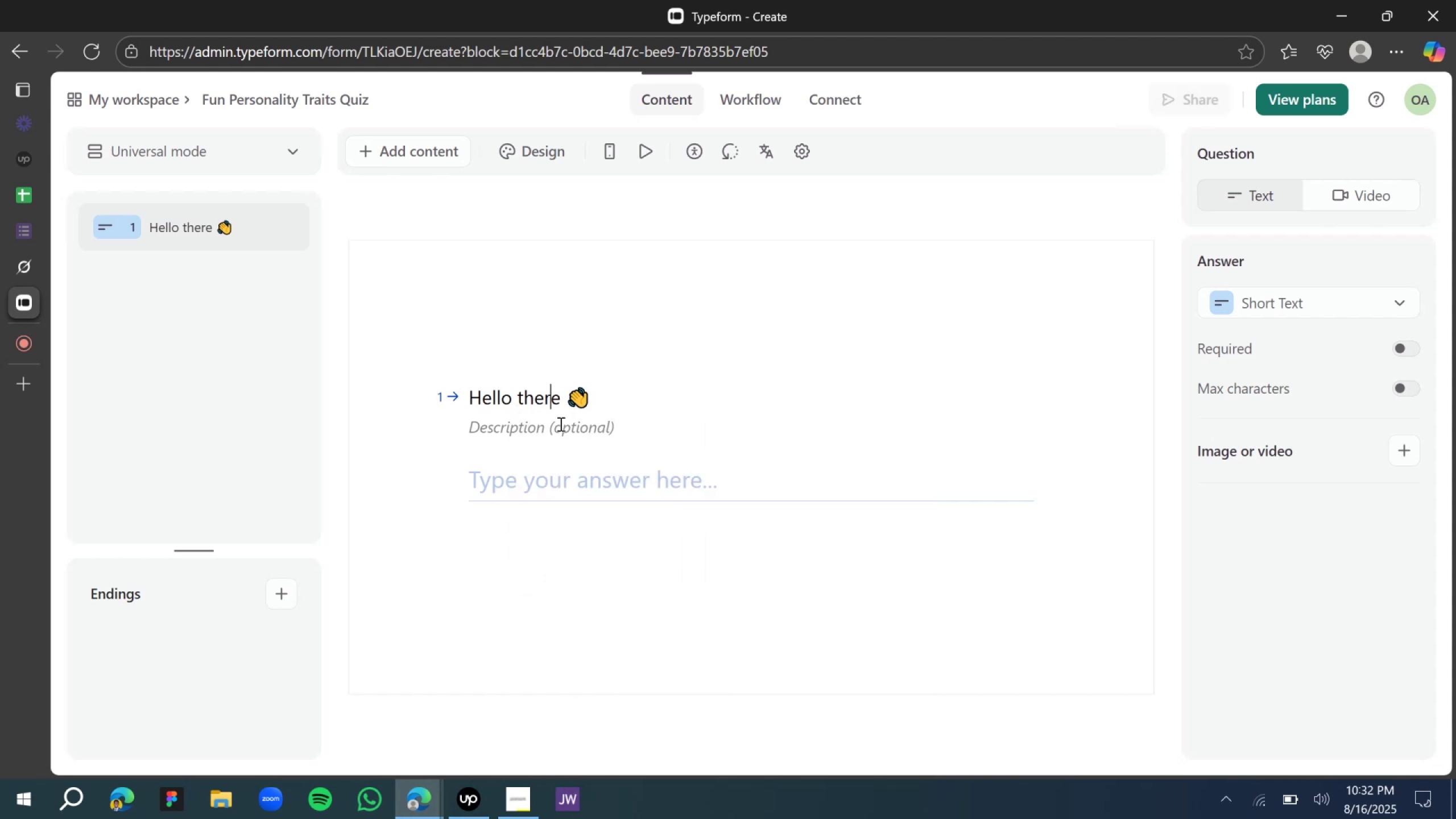 
key(ArrowRight)
 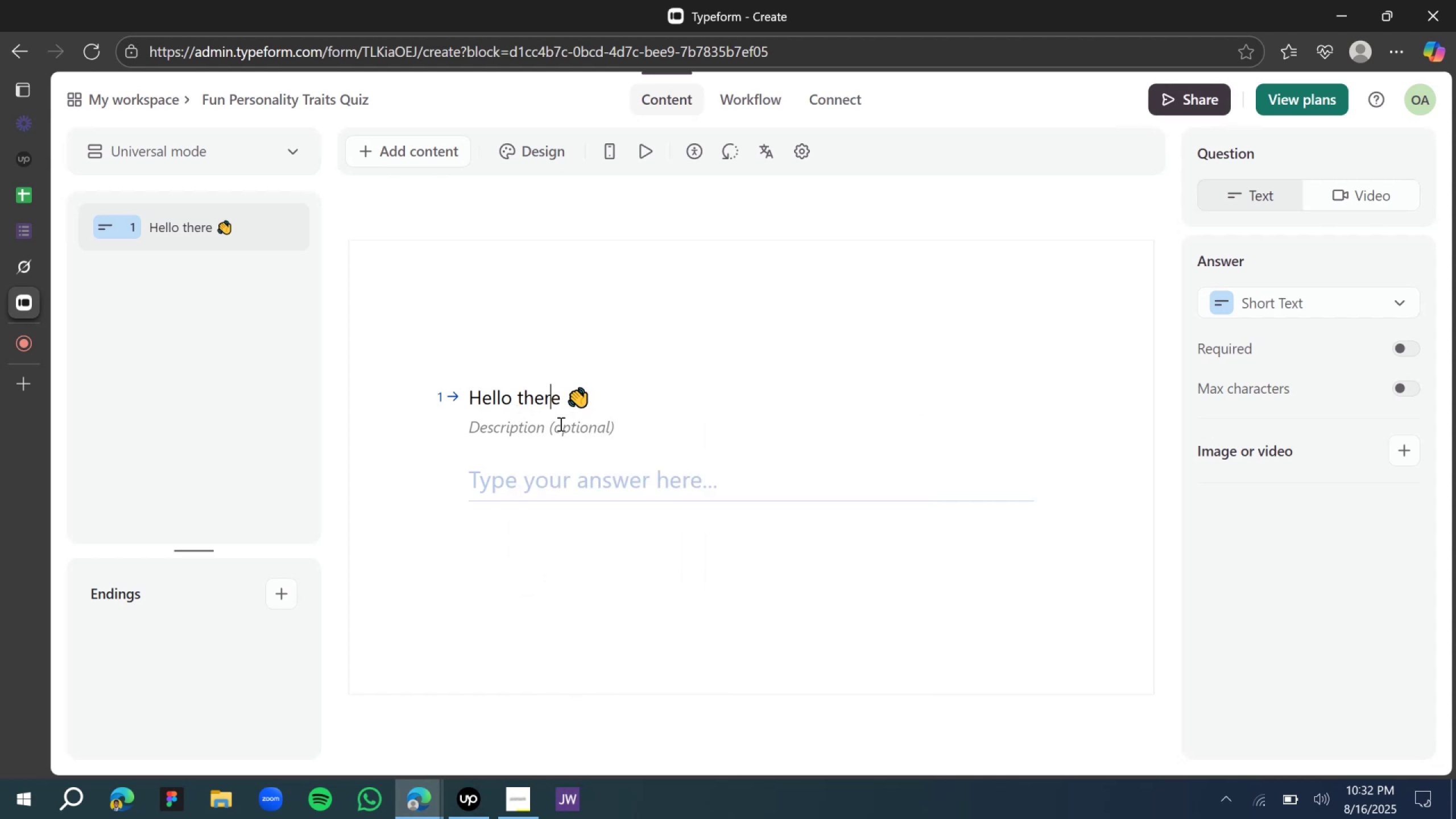 
key(ArrowRight)
 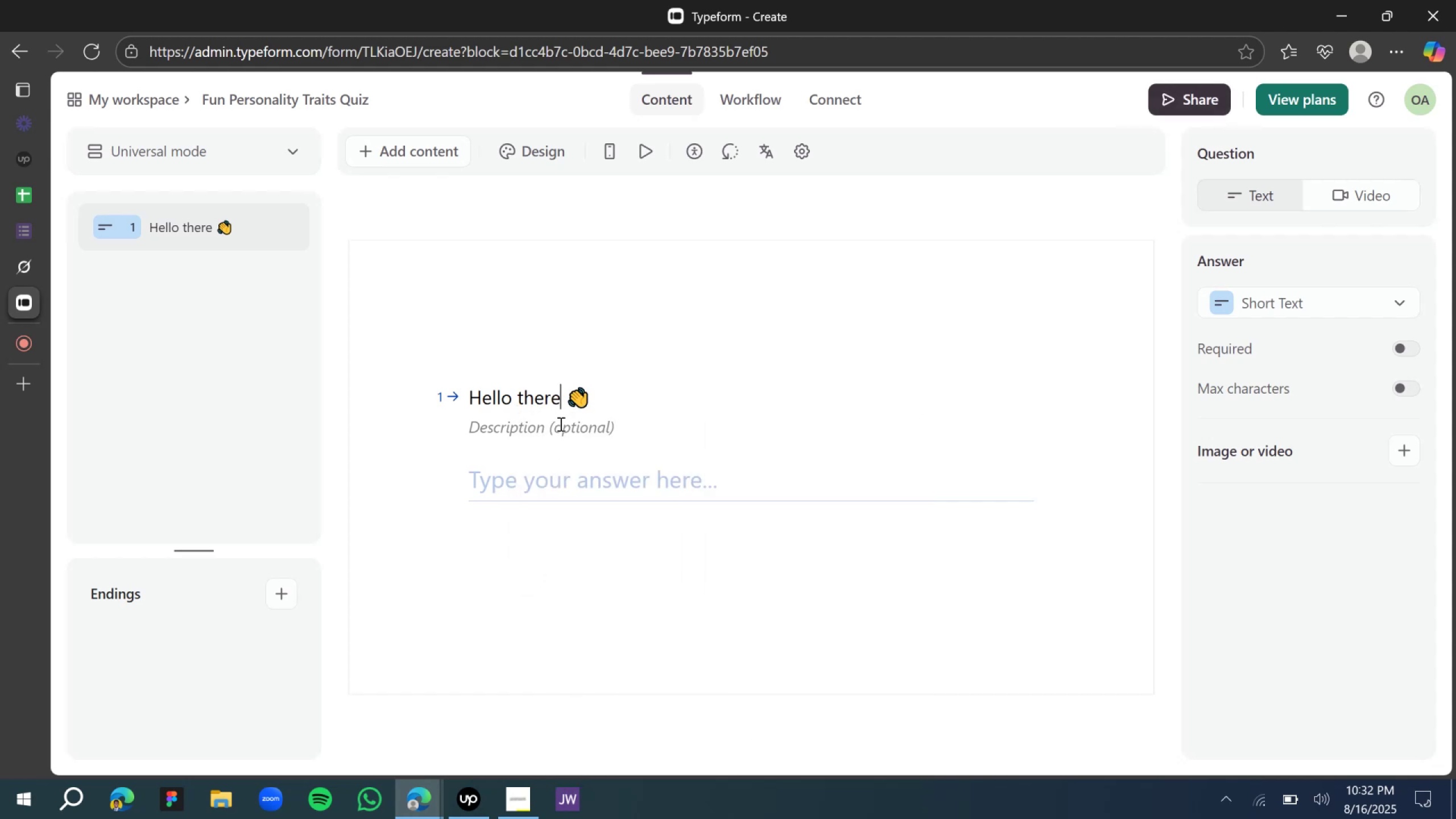 
key(ArrowRight)
 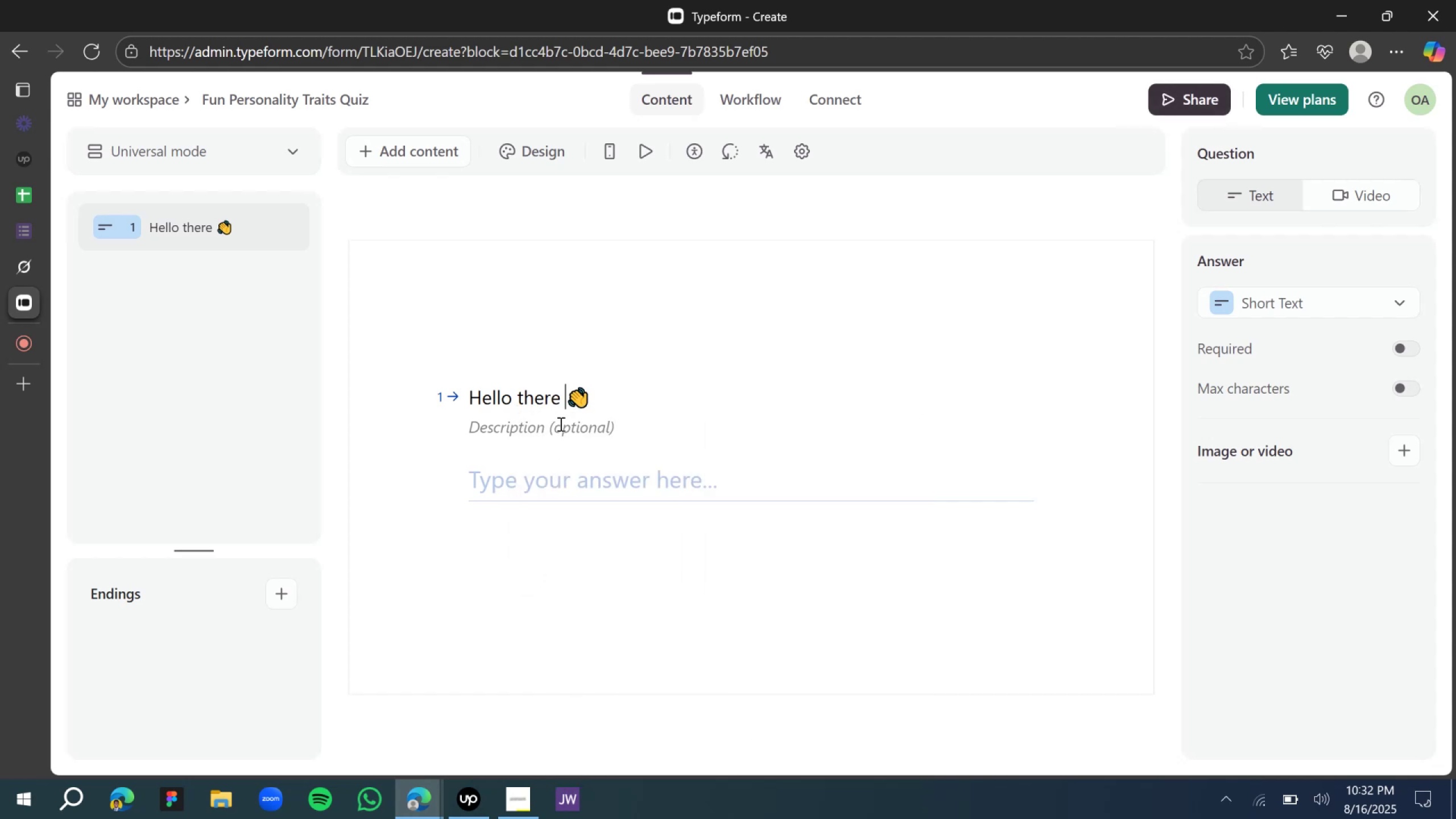 
key(ArrowRight)
 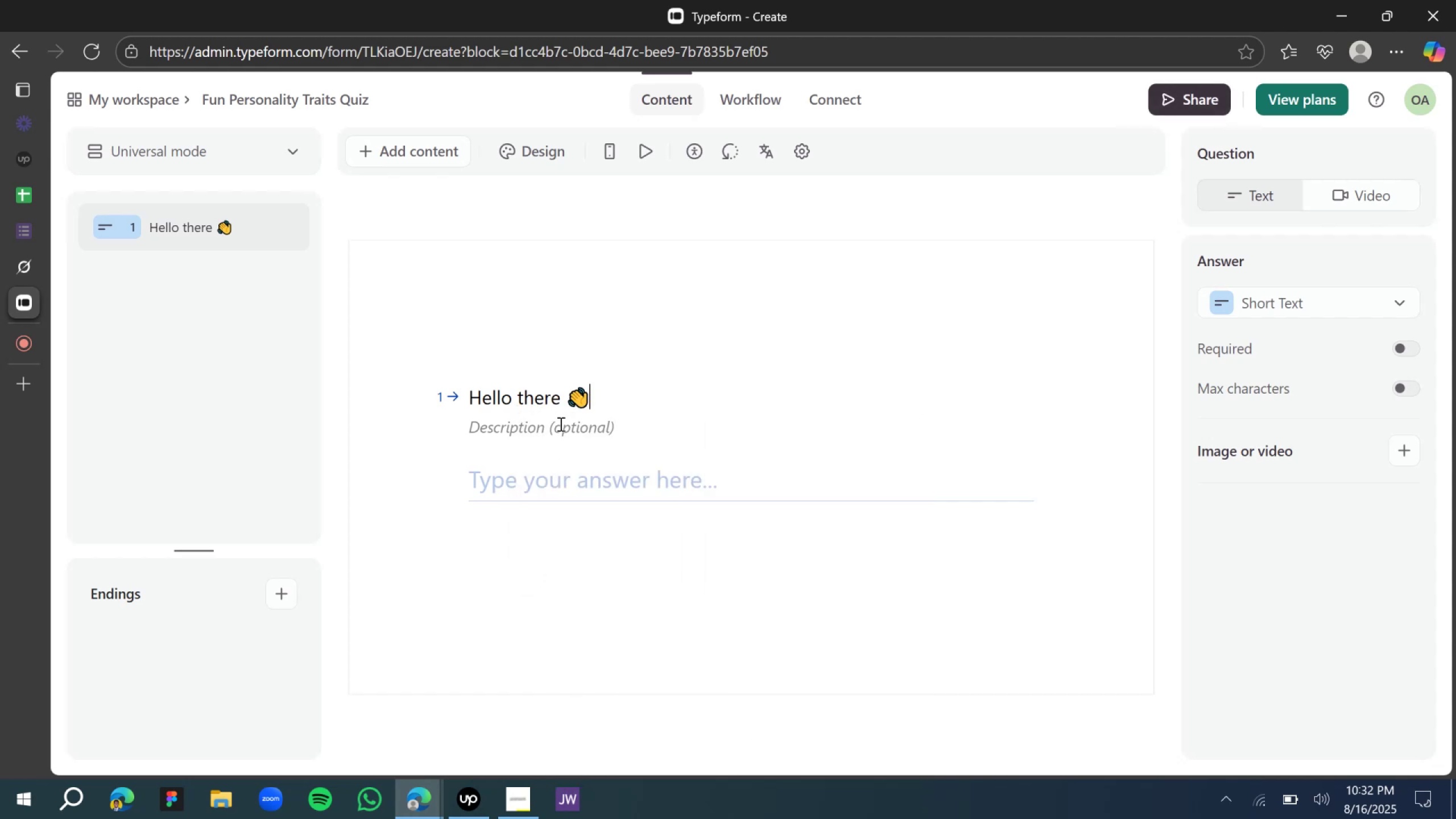 
key(ArrowRight)
 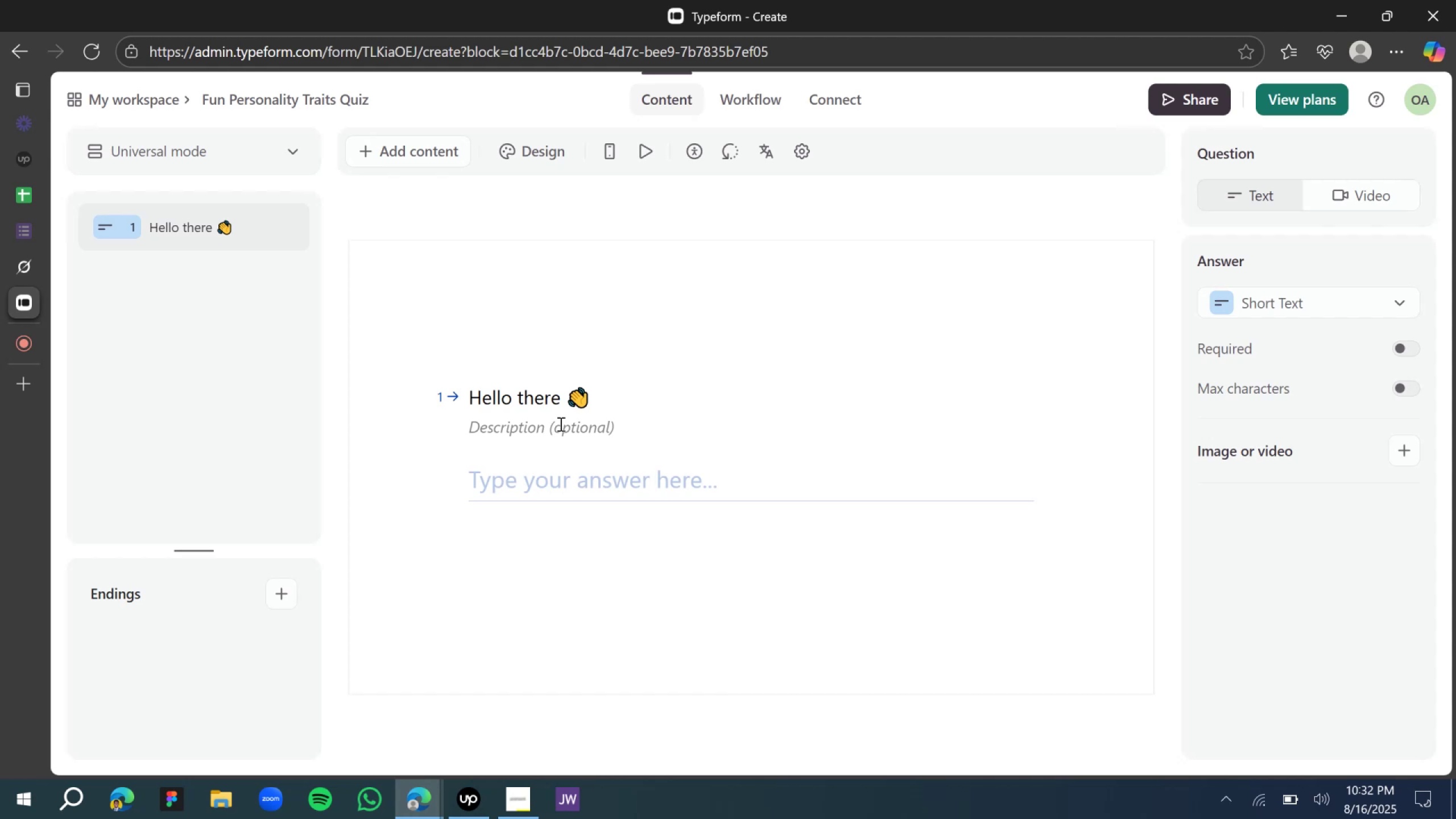 
type(, what is y)
key(Backspace)
key(Backspace)
key(Backspace)
key(Backspace)
type(can we call you?)
 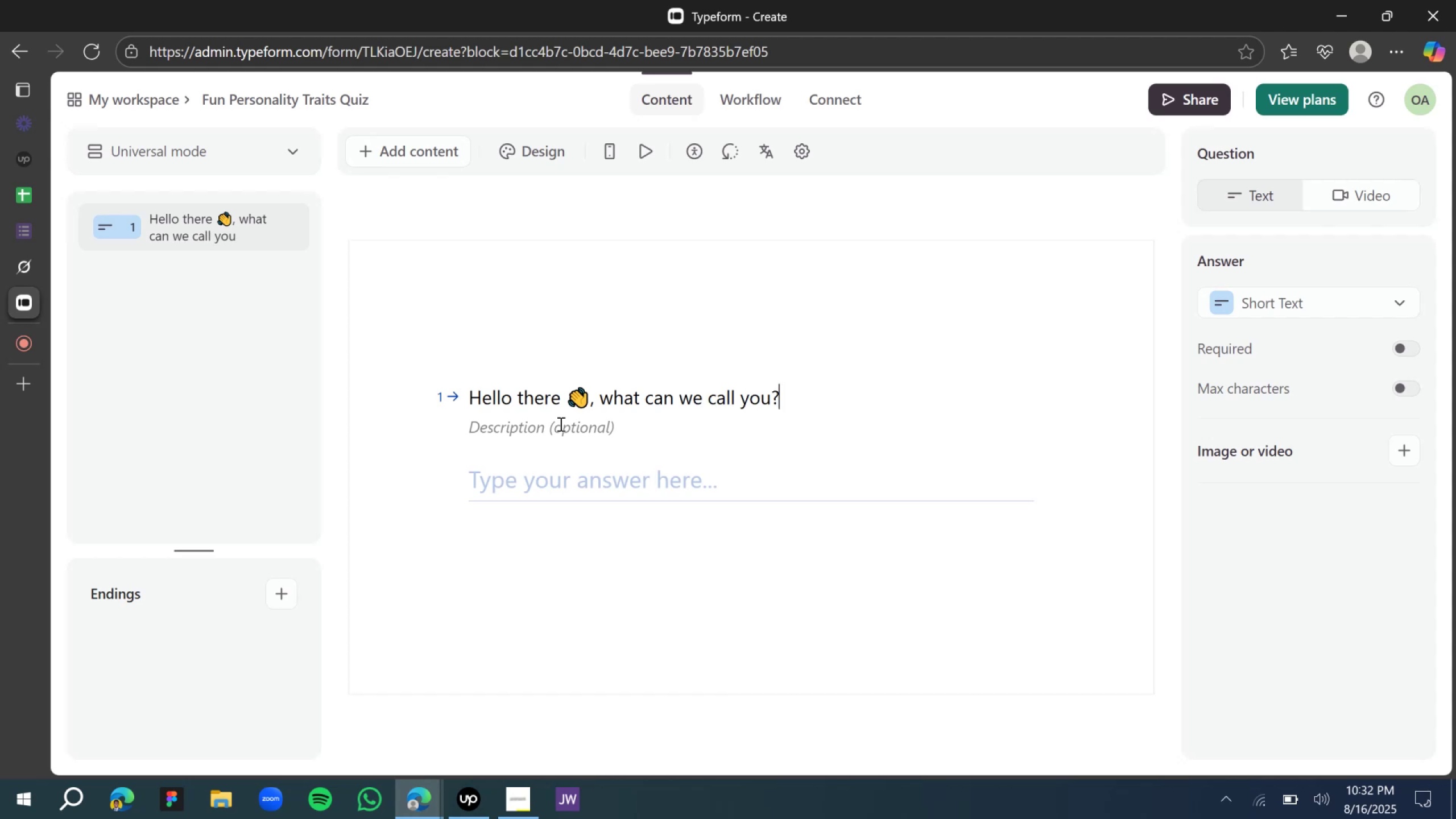 
wait(14.93)
 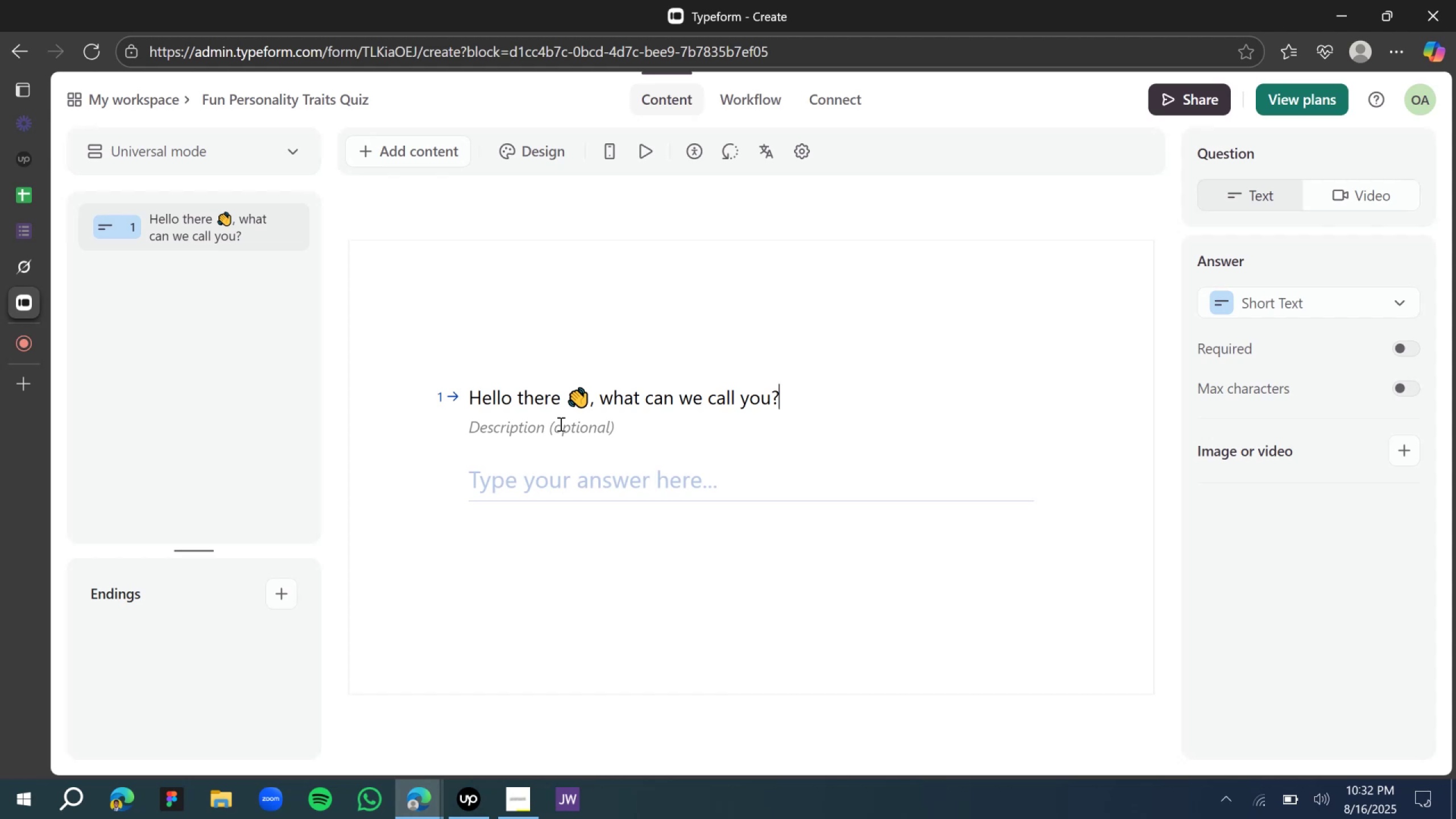 
left_click([22, 272])
 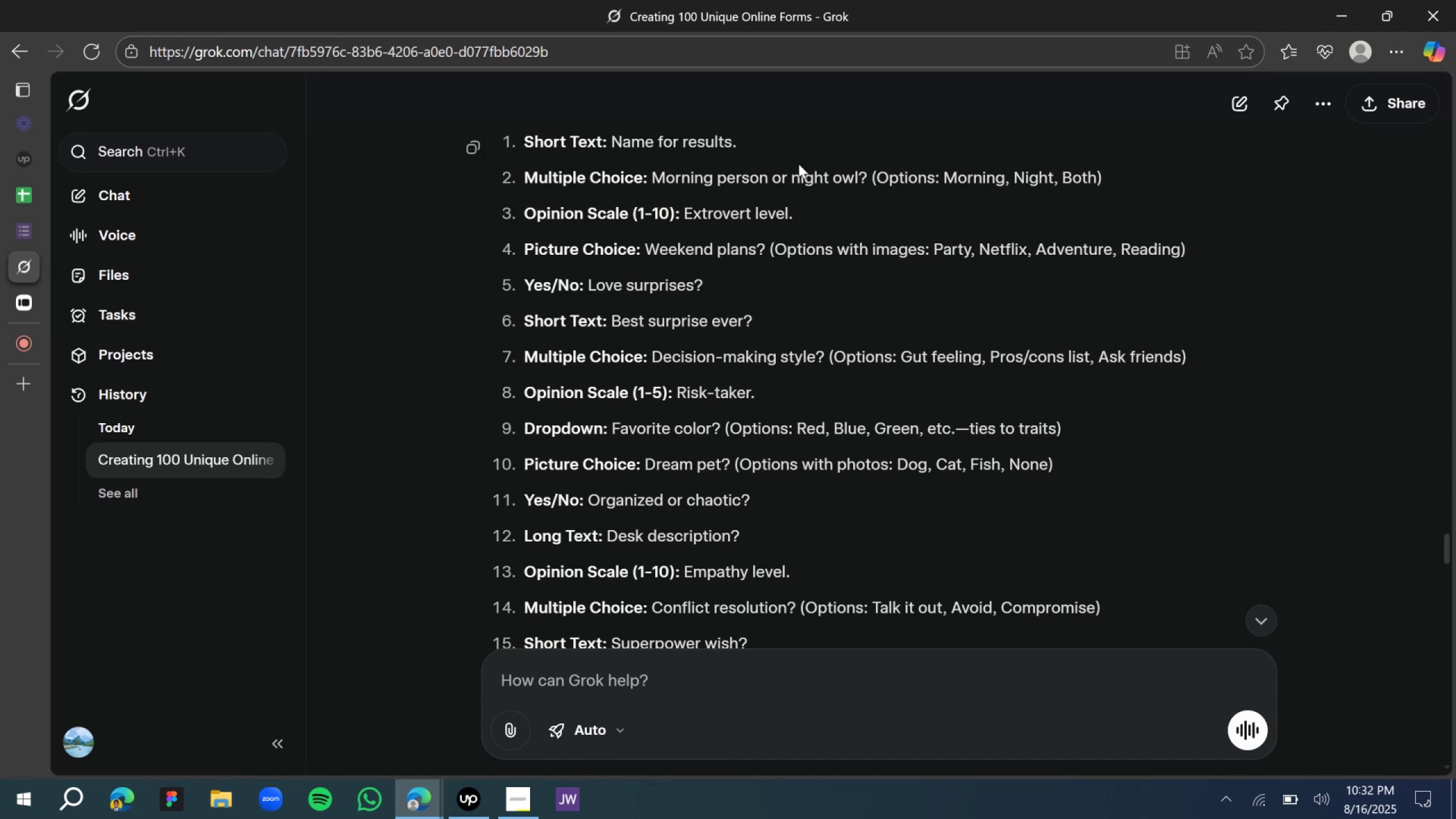 
scroll: coordinate [707, 194], scroll_direction: up, amount: 1.0
 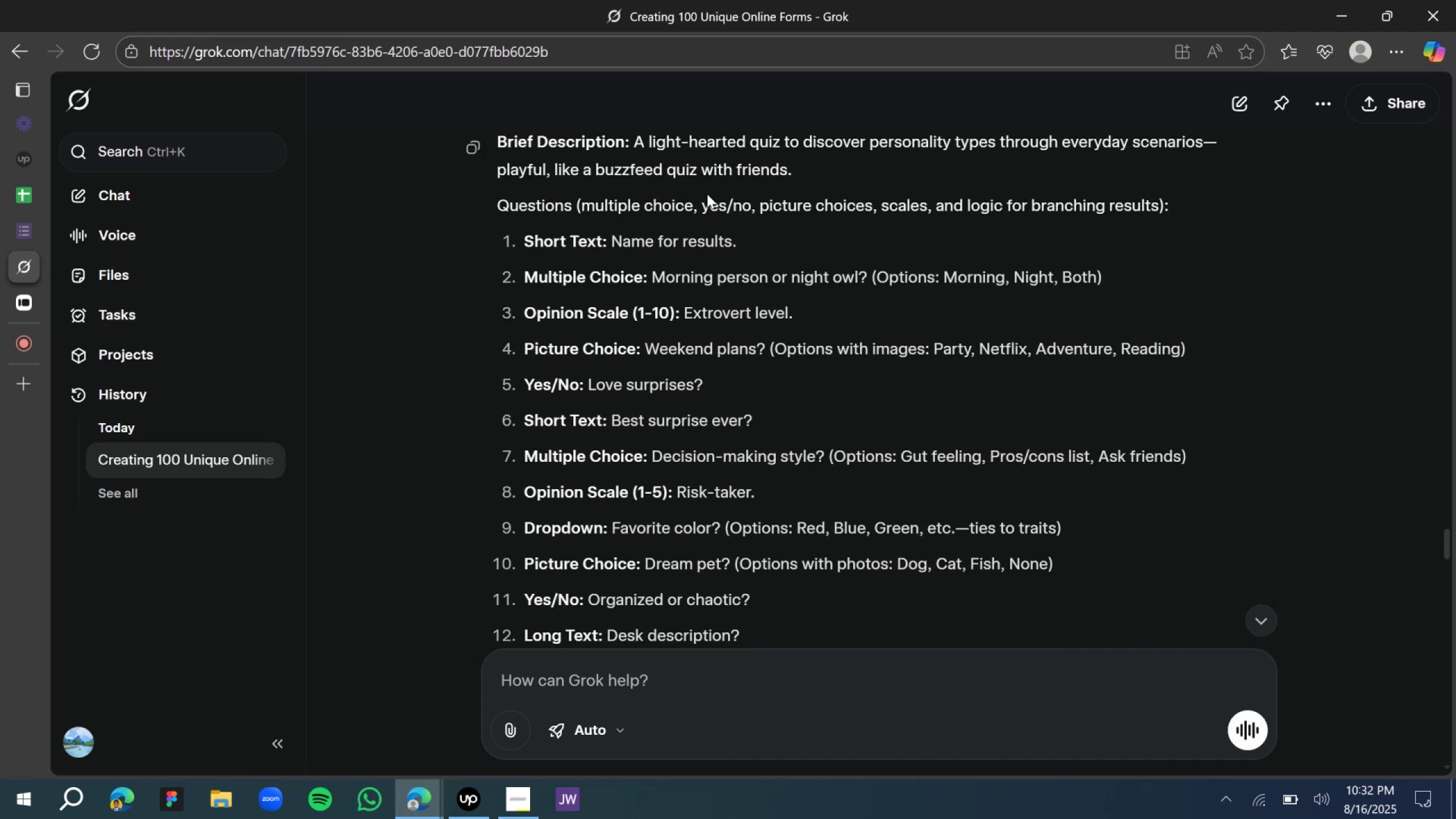 
scroll: coordinate [707, 195], scroll_direction: down, amount: 1.0
 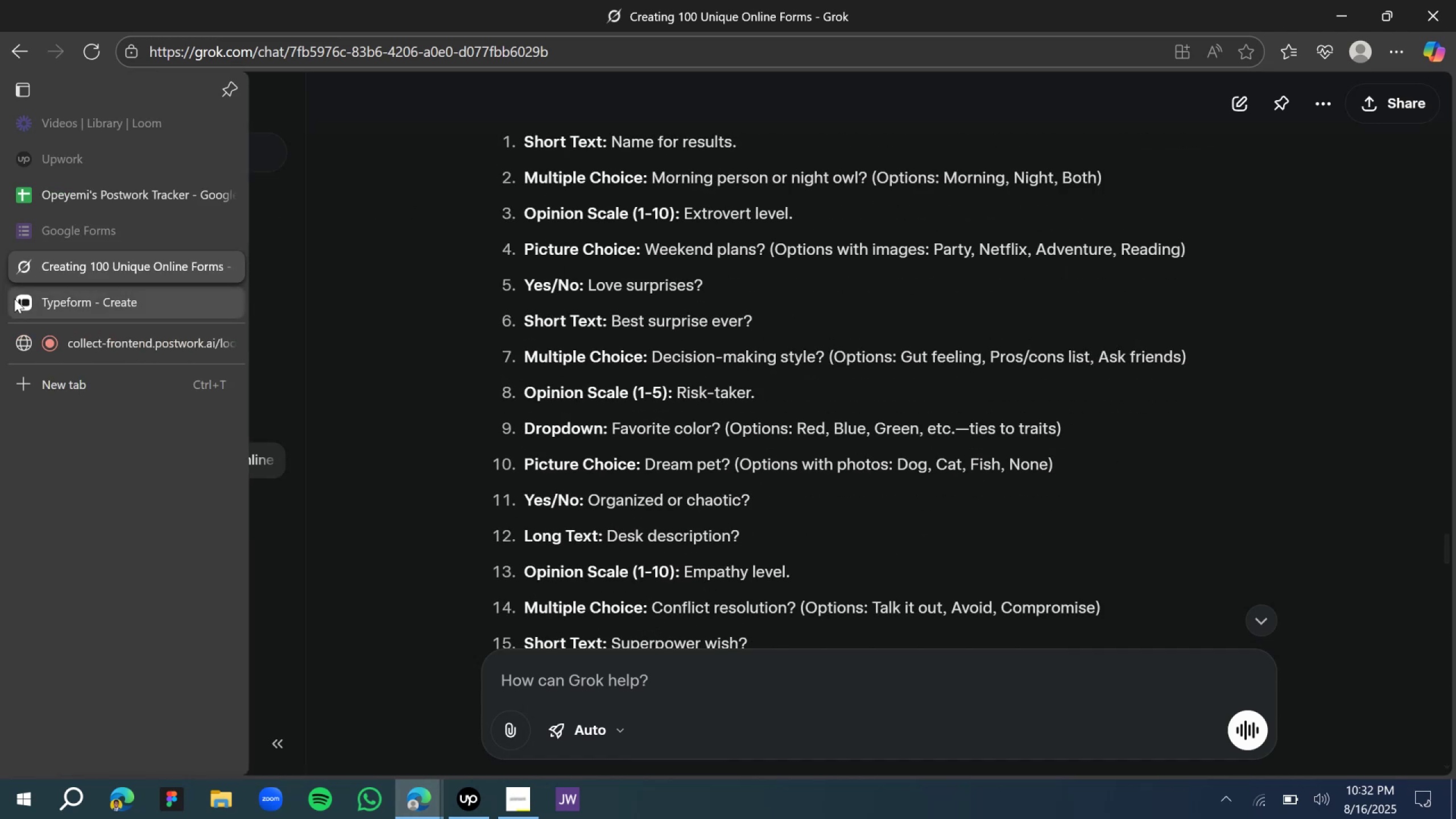 
left_click([16, 299])
 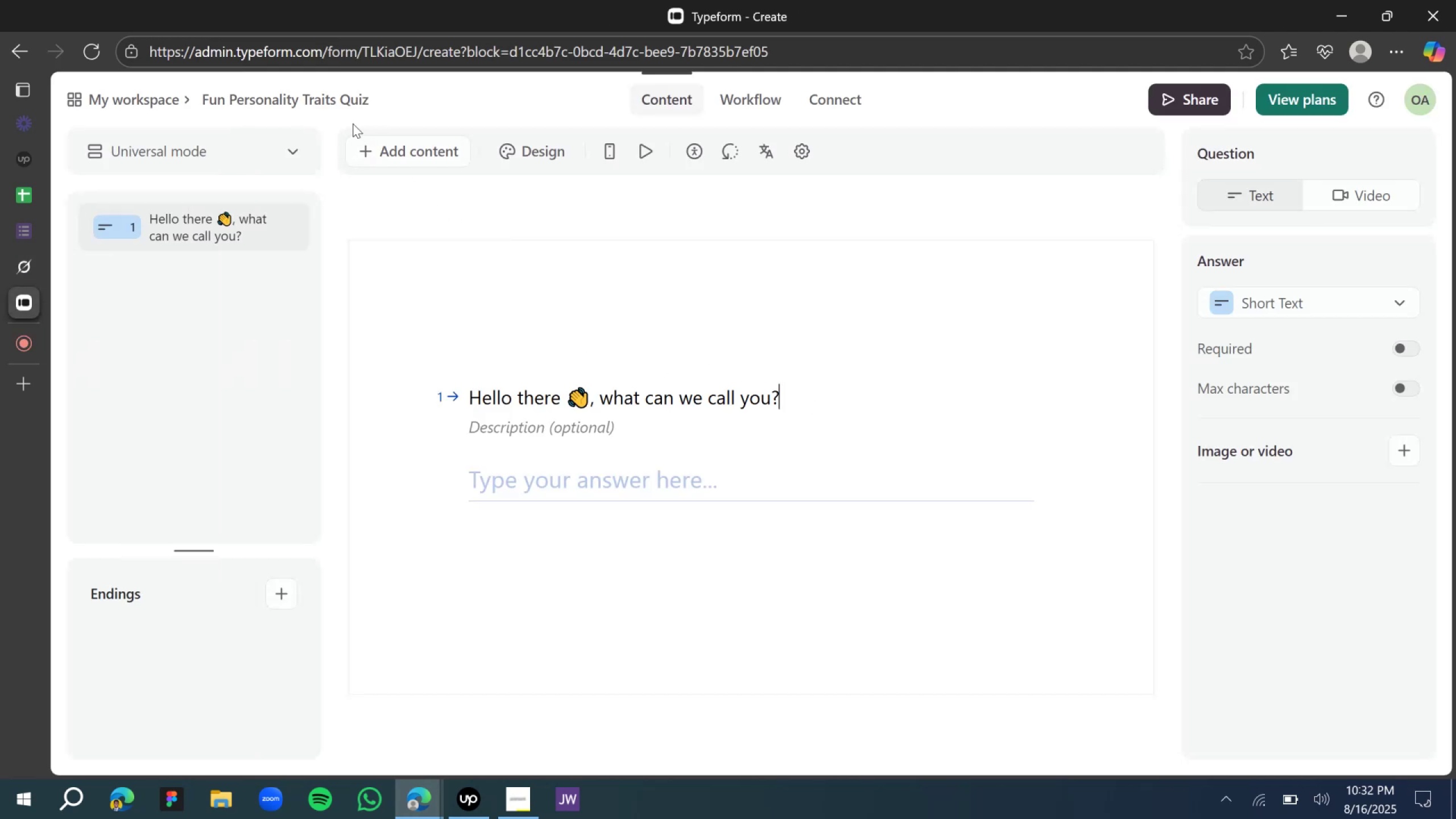 
left_click([395, 159])
 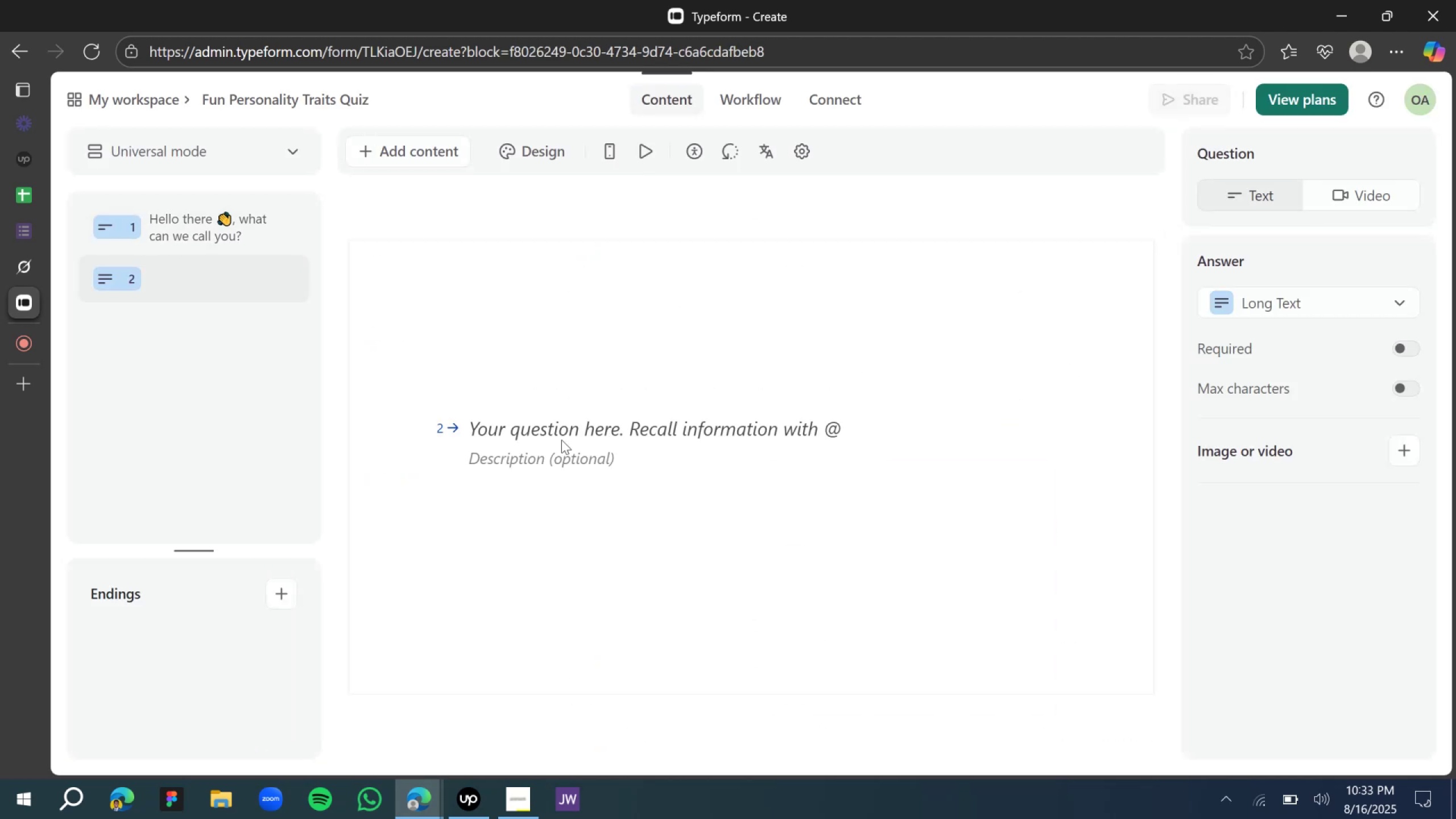 
wait(6.21)
 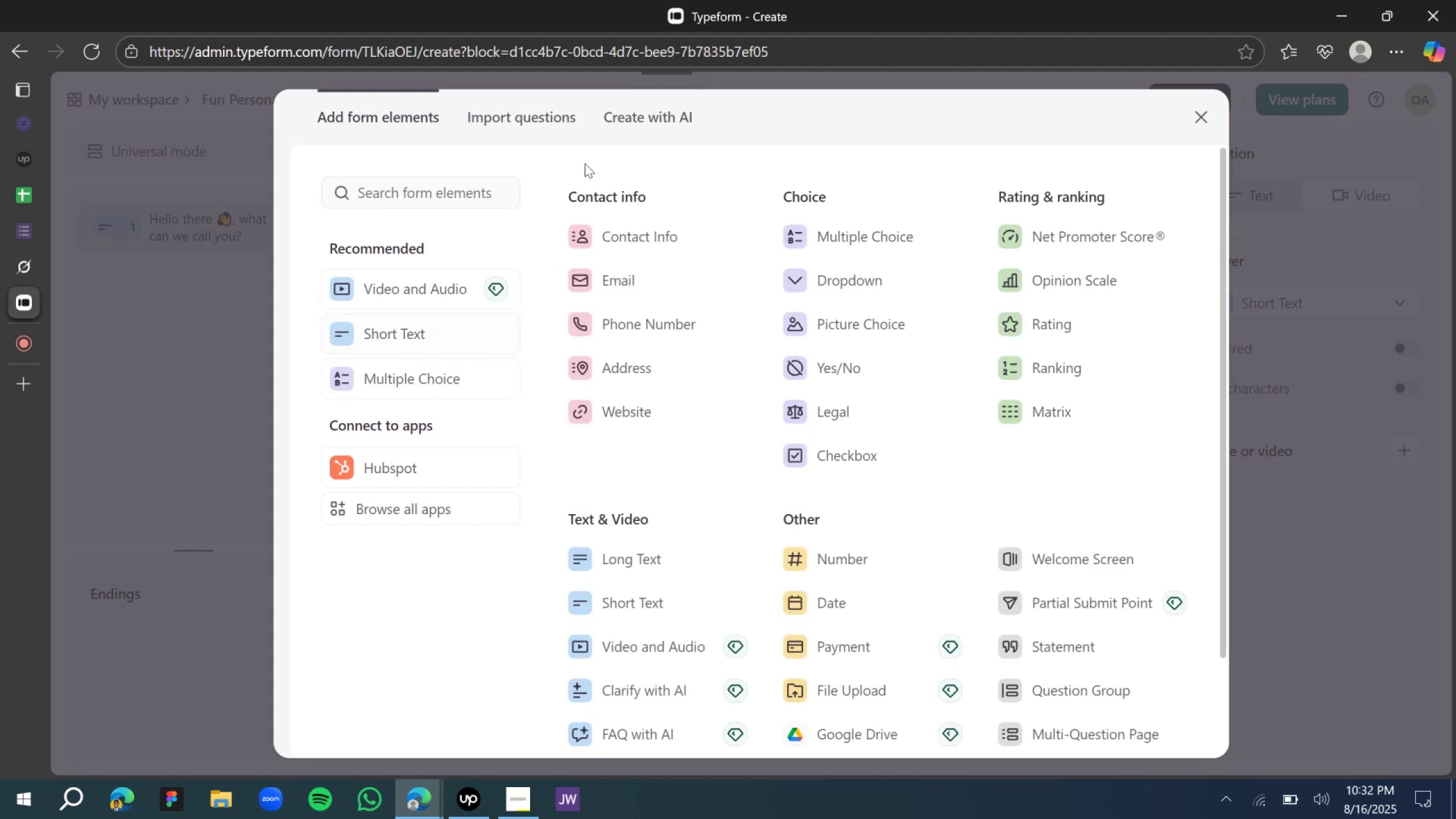 
left_click([540, 435])
 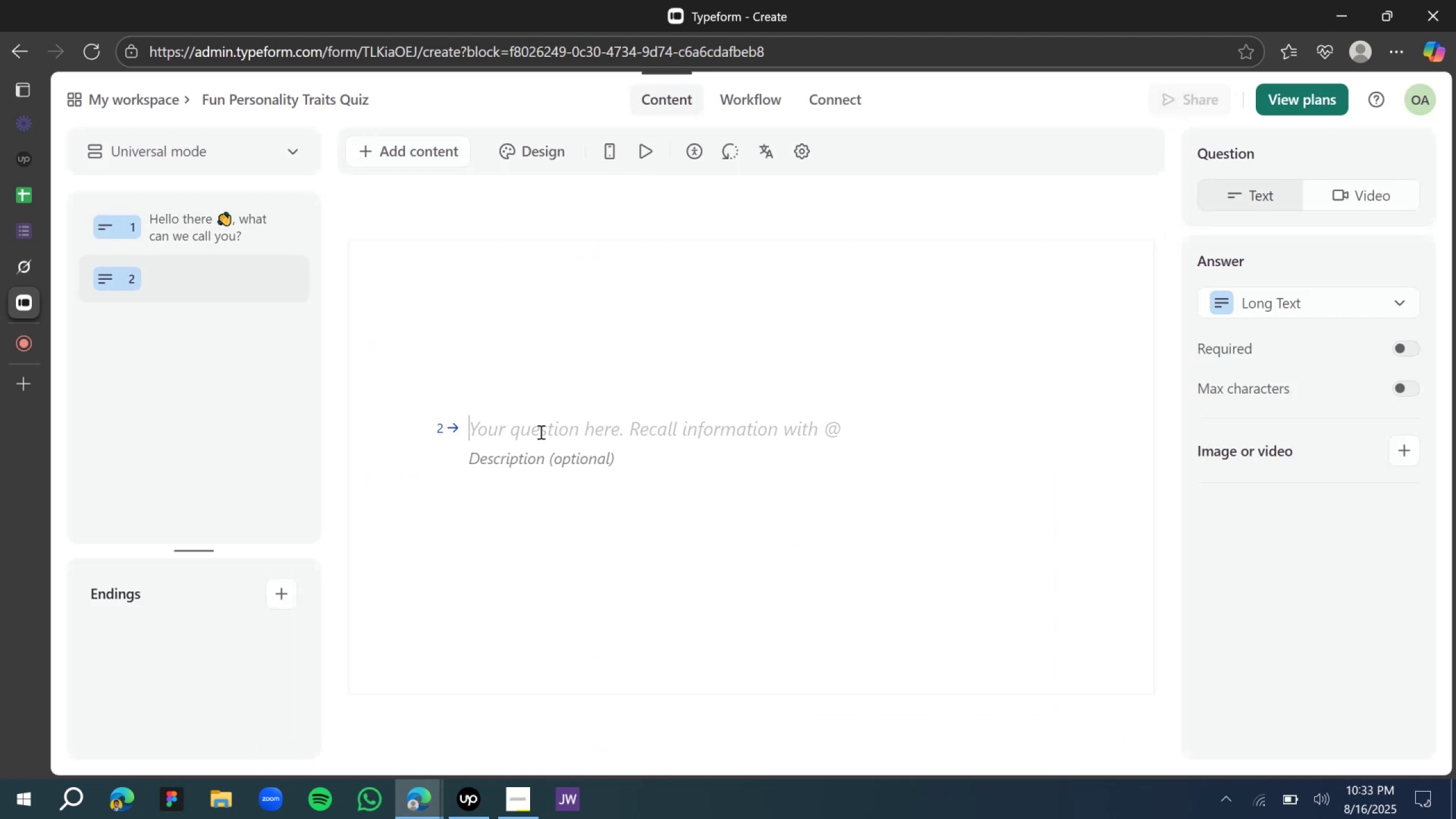 
type(Hi @)
 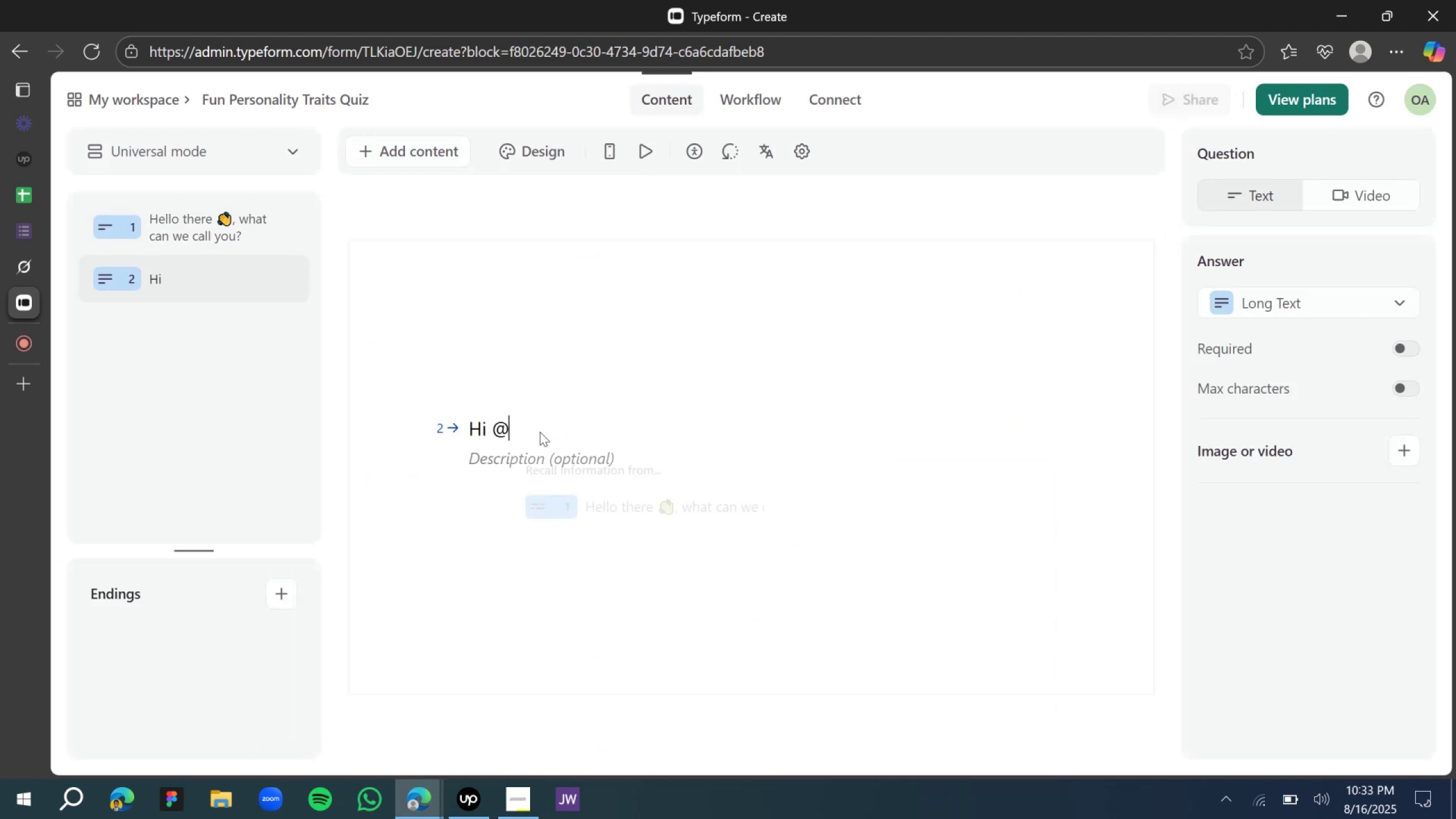 
wait(5.15)
 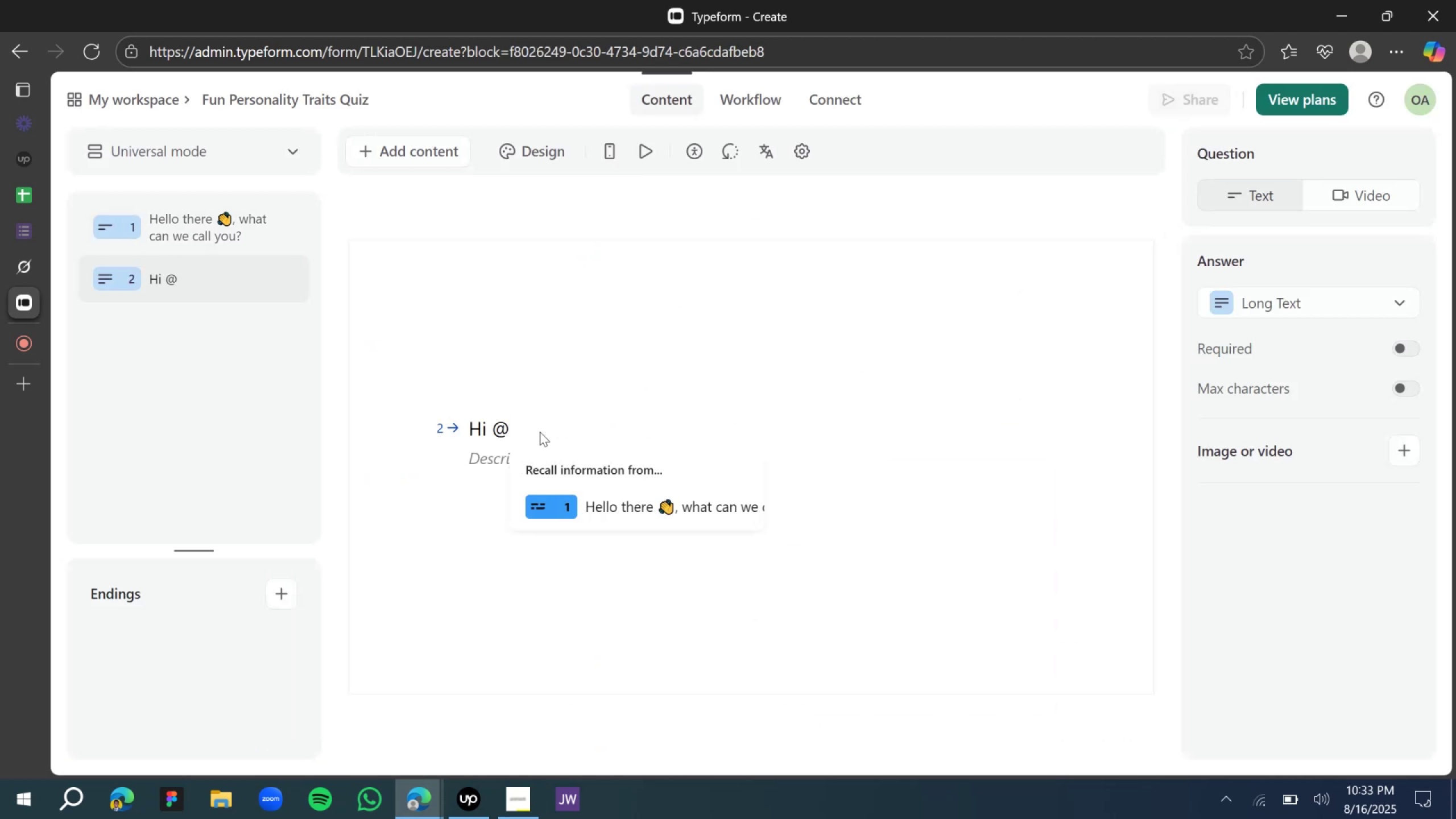 
type(, are you a morning person or a night )
 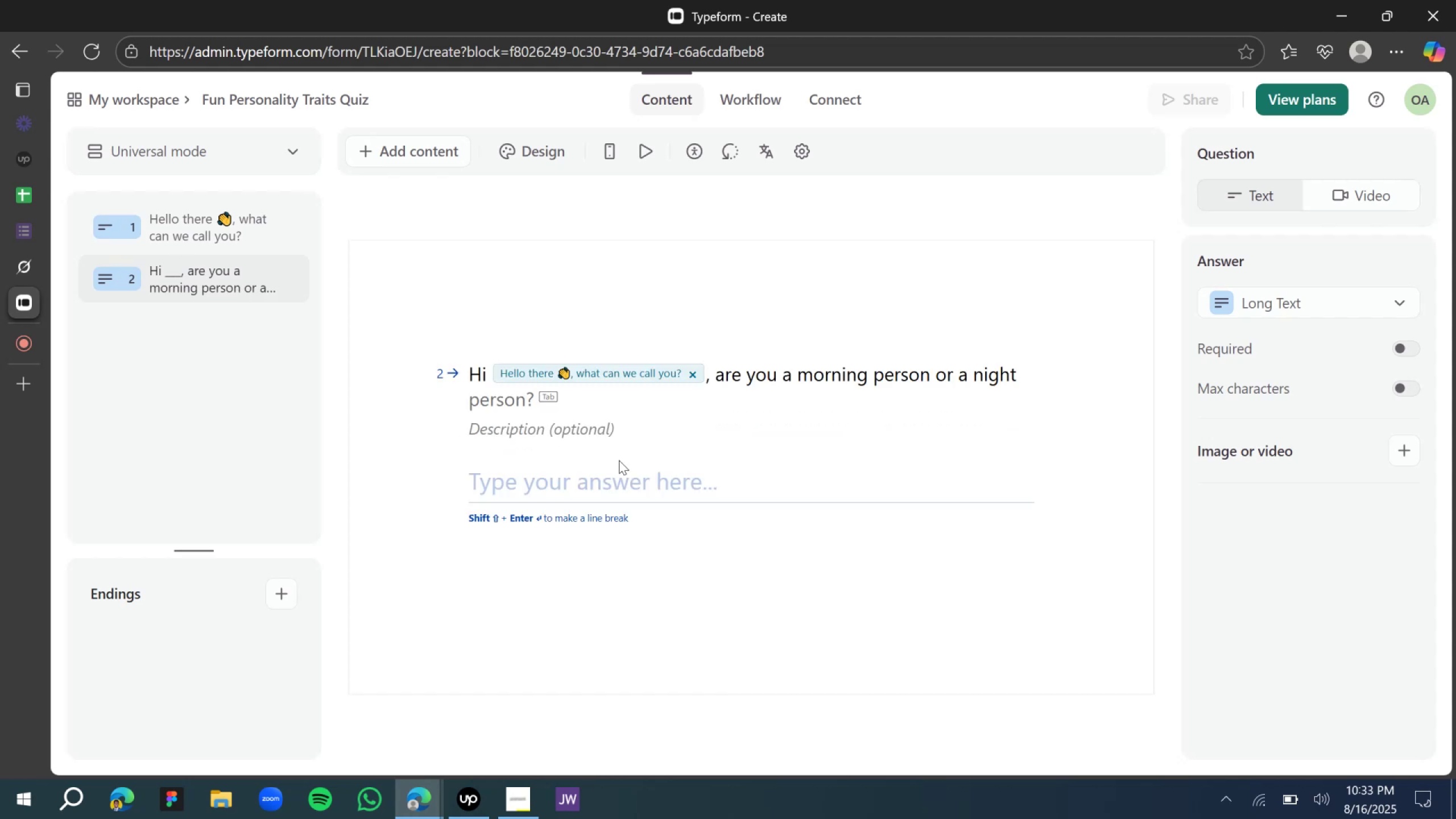 
type(ow )
key(Backspace)
type(l )
 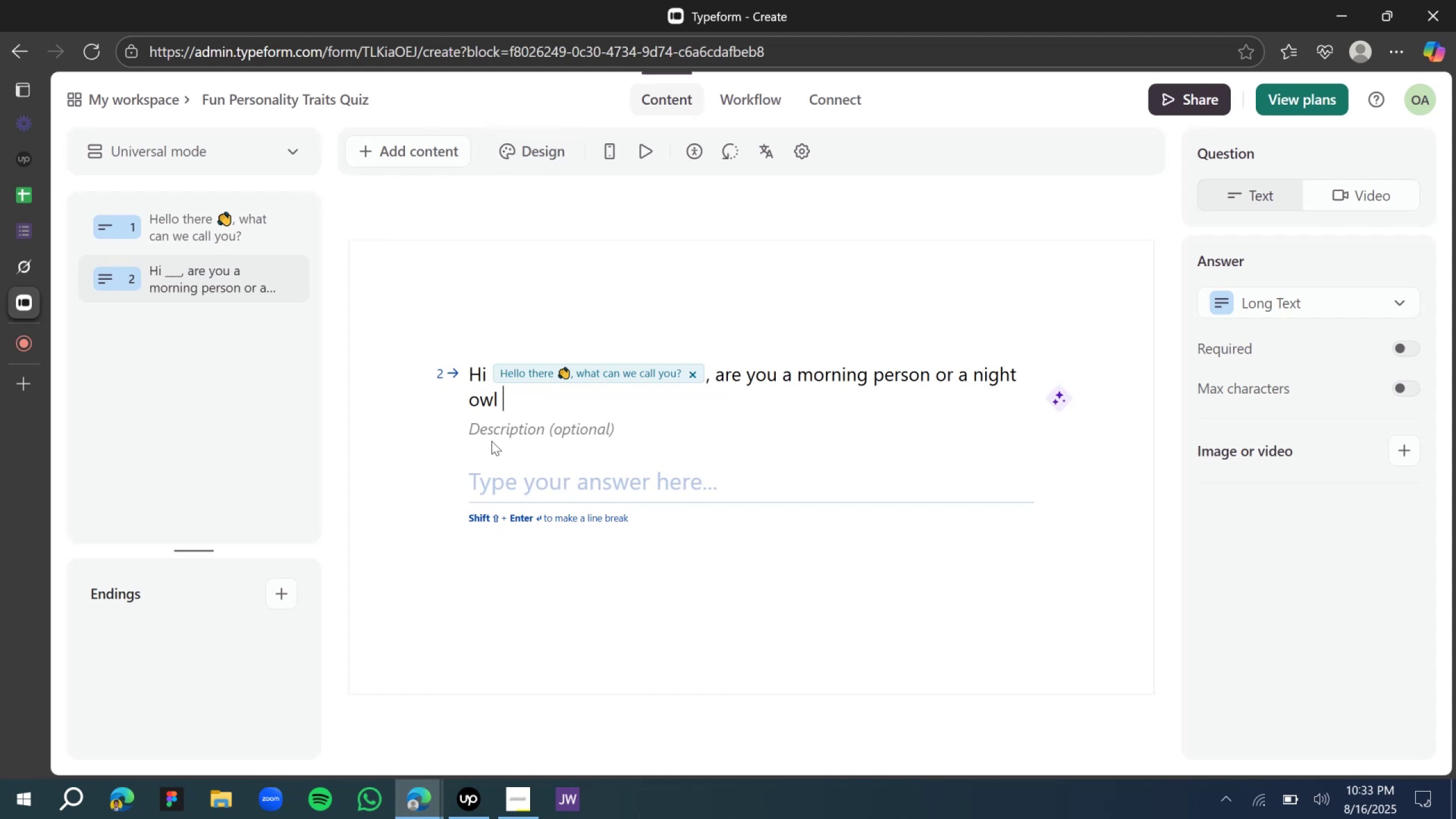 
wait(5.16)
 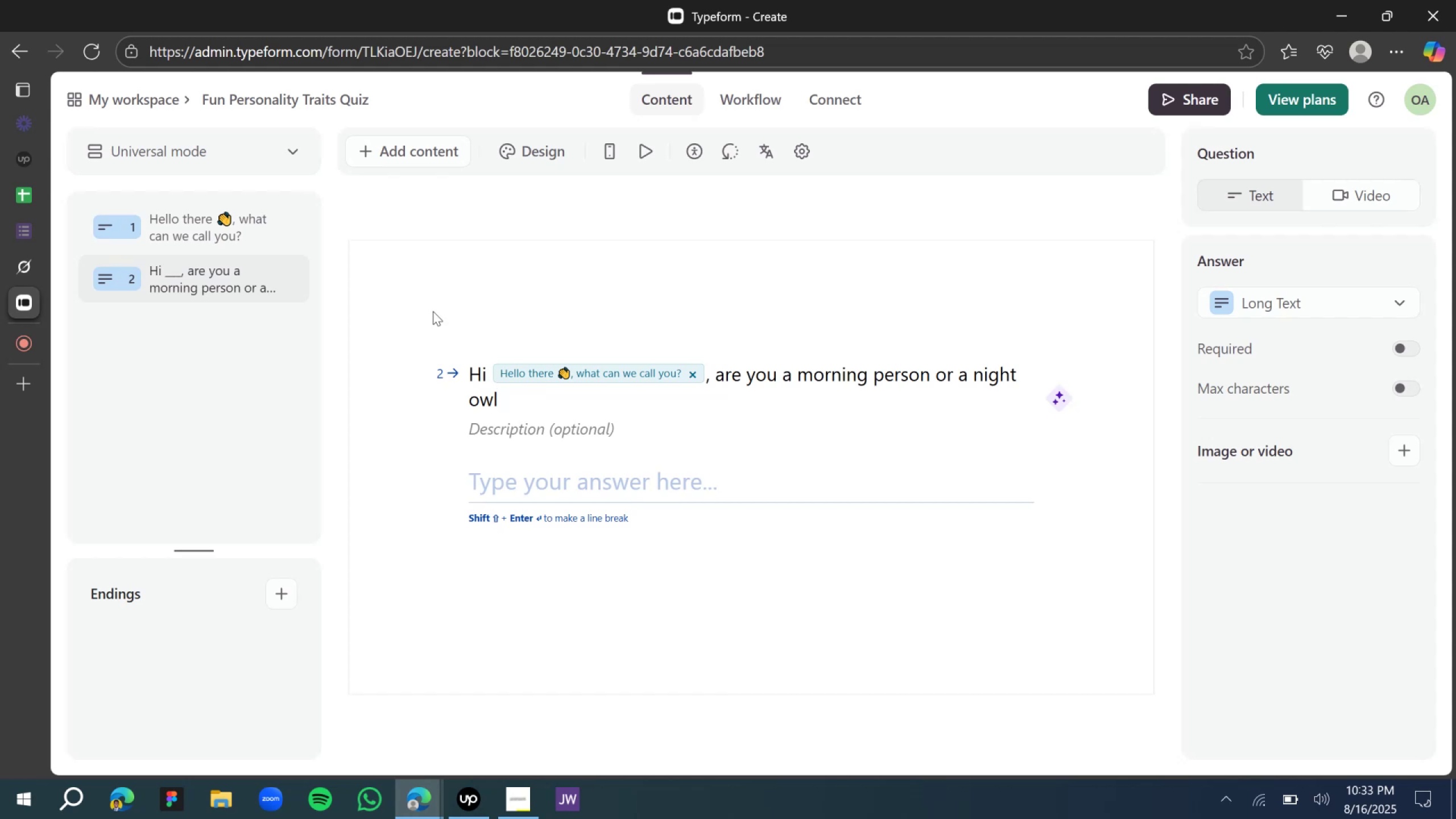 
key(Meta+Period)
 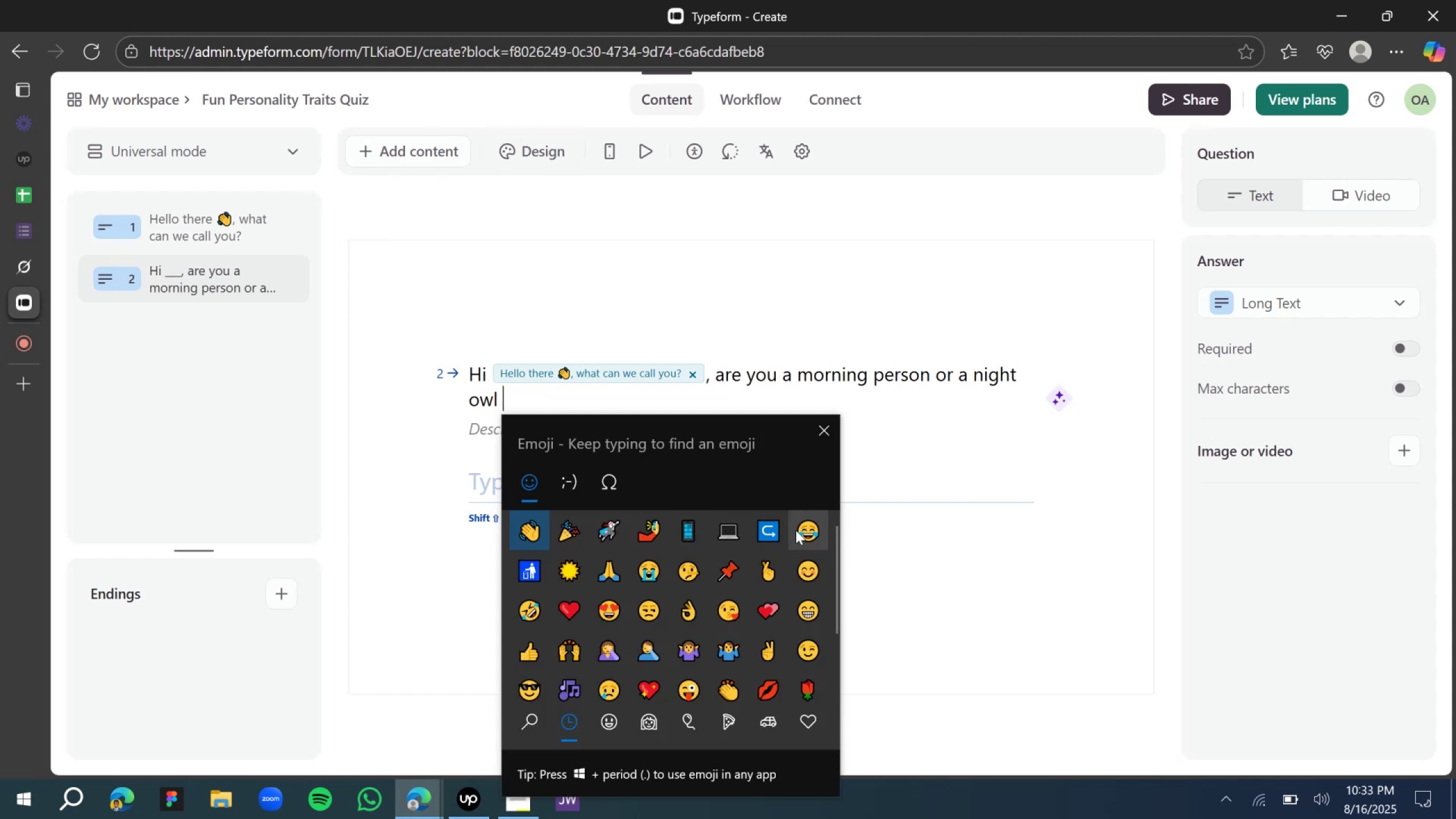 
wait(5.34)
 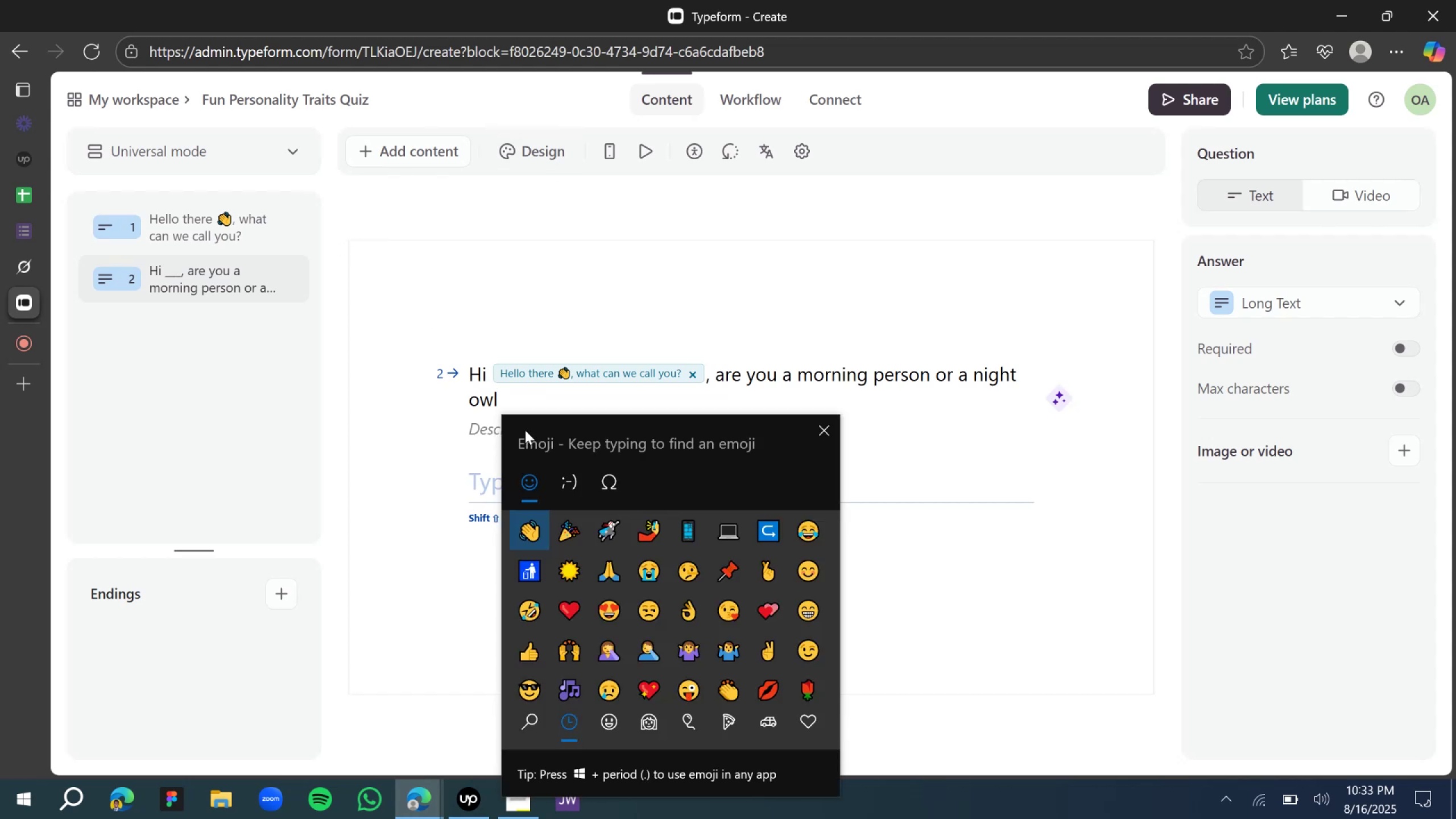 
left_click([803, 608])
 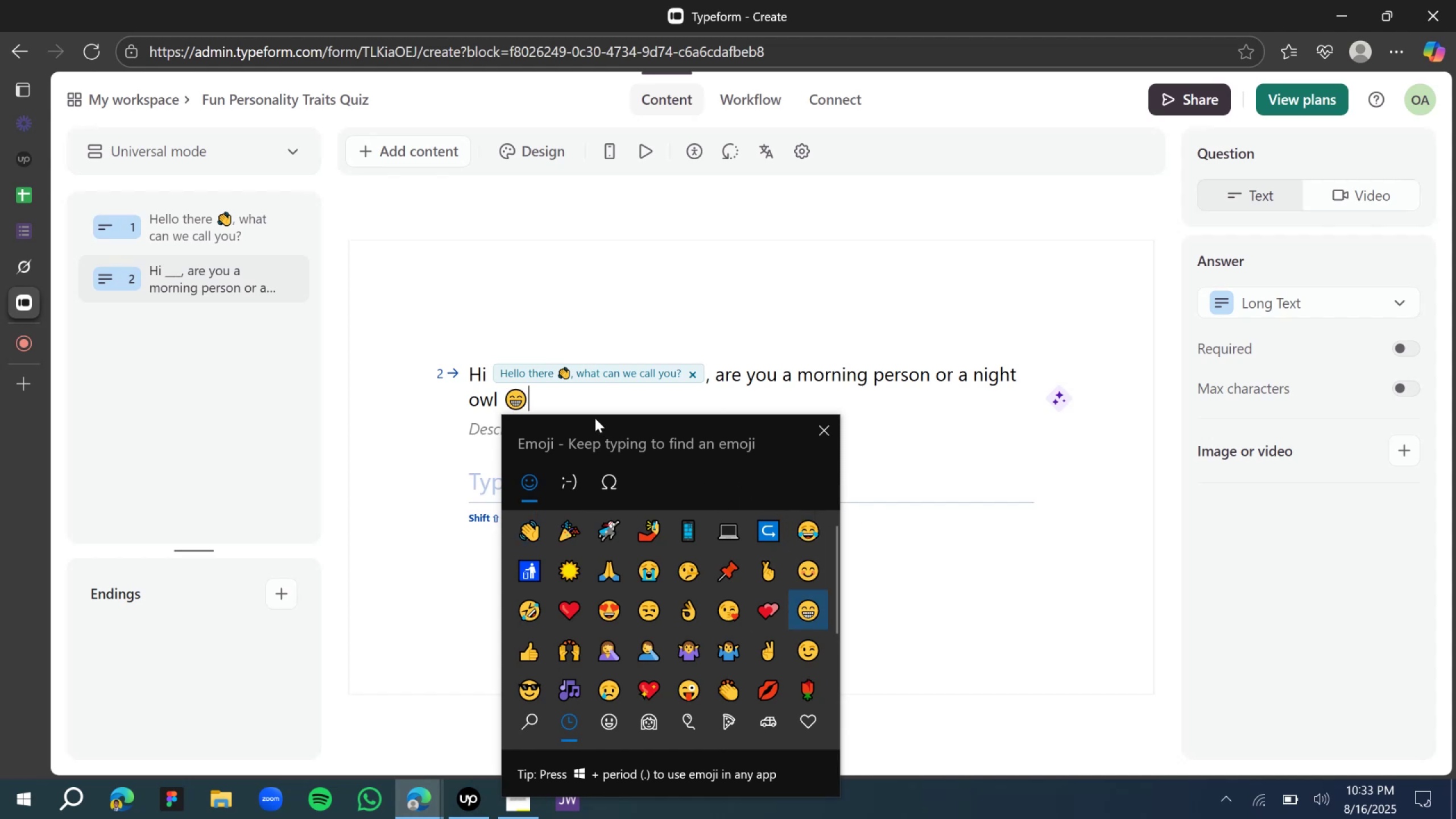 
left_click([574, 404])
 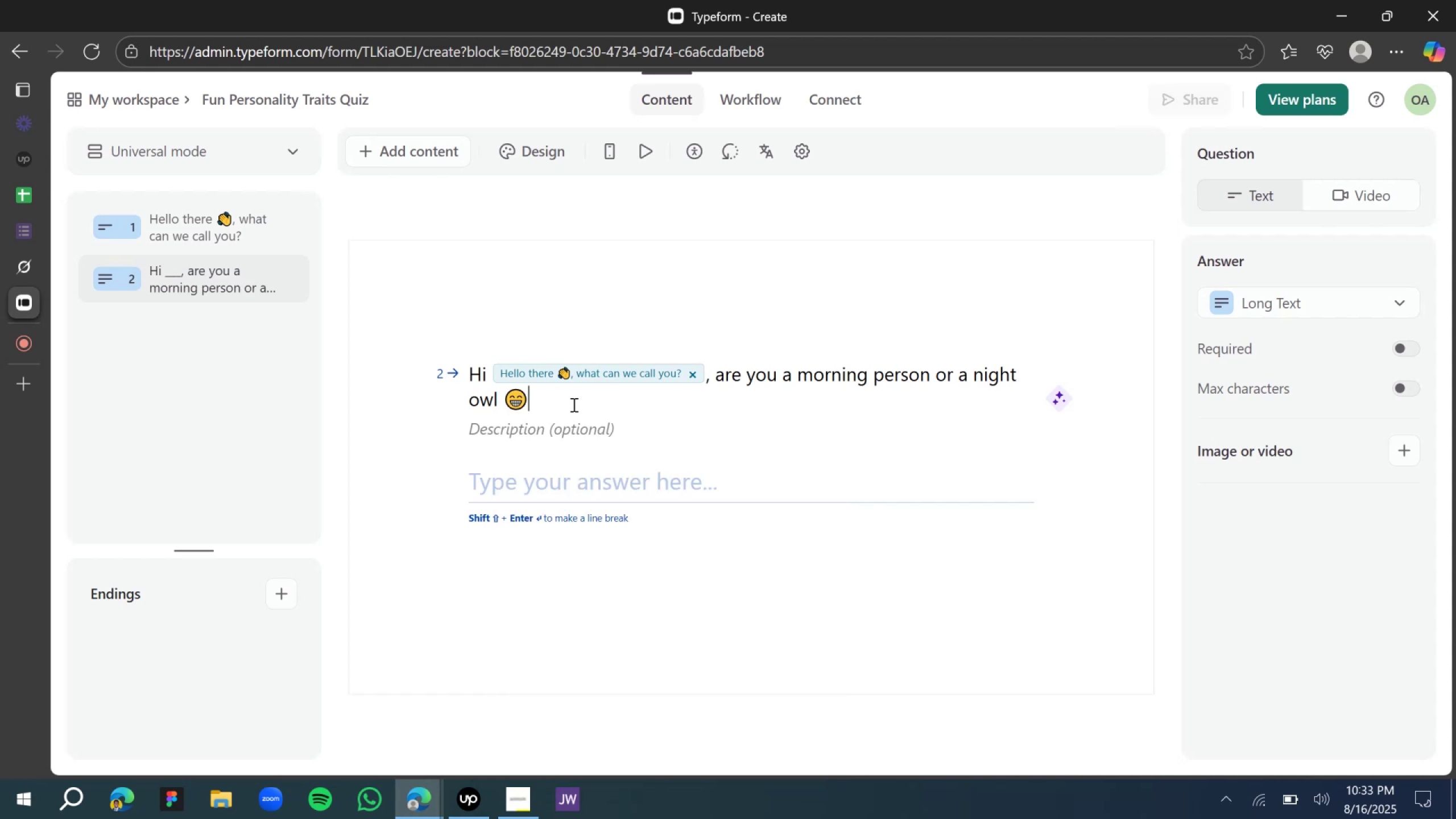 
key(Shift+Slash)
 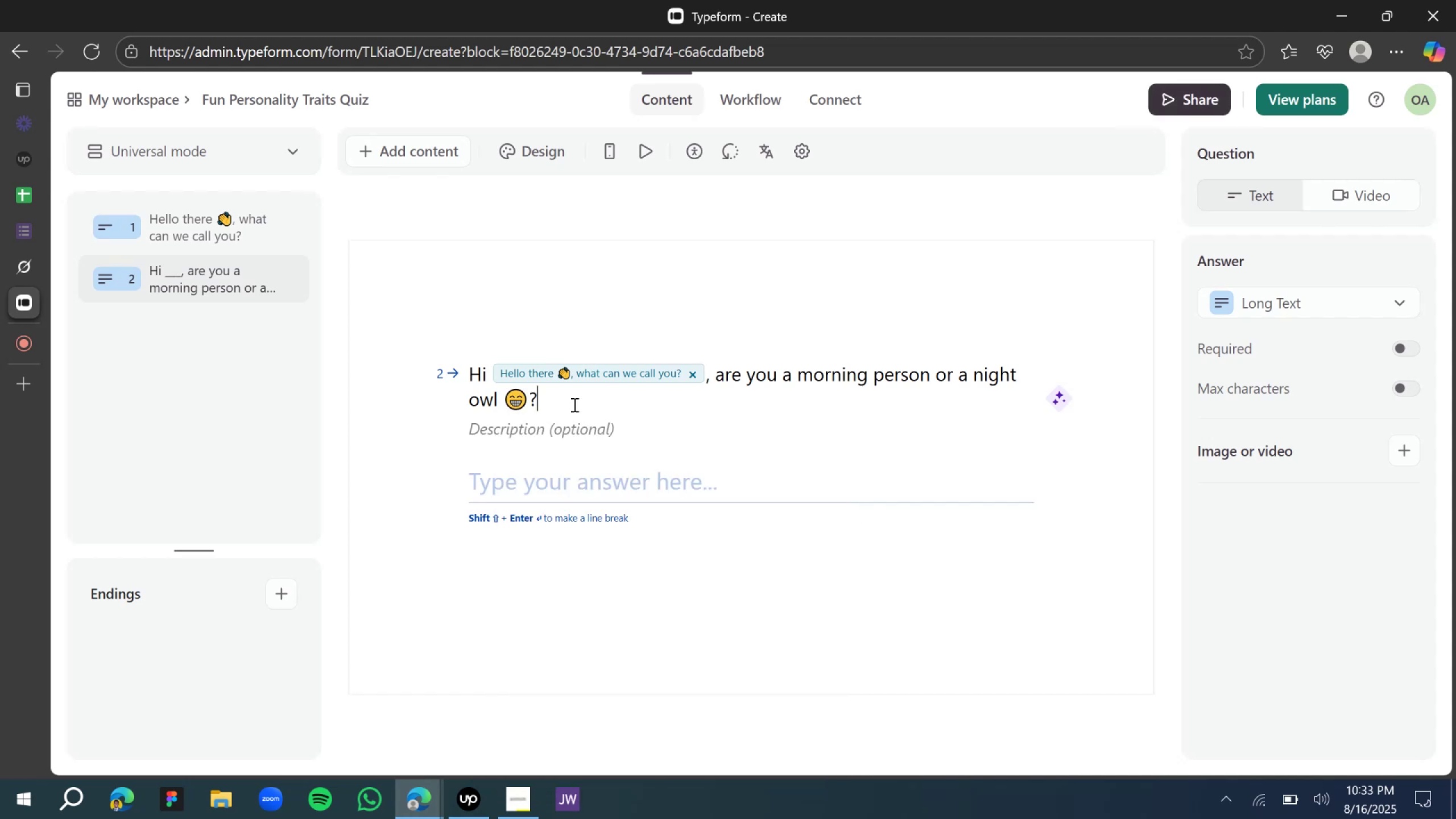 
wait(8.67)
 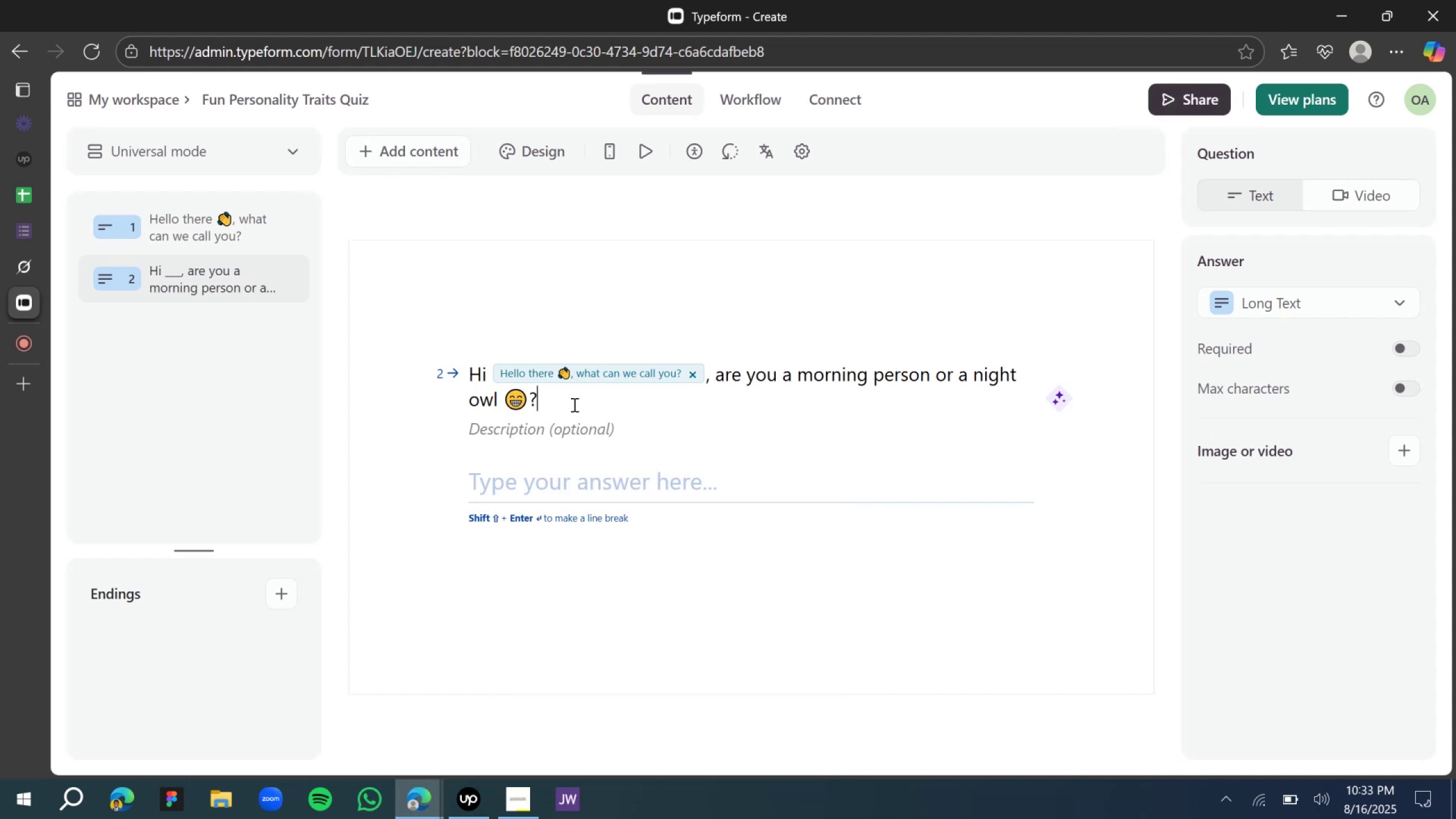 
left_click([652, 156])
 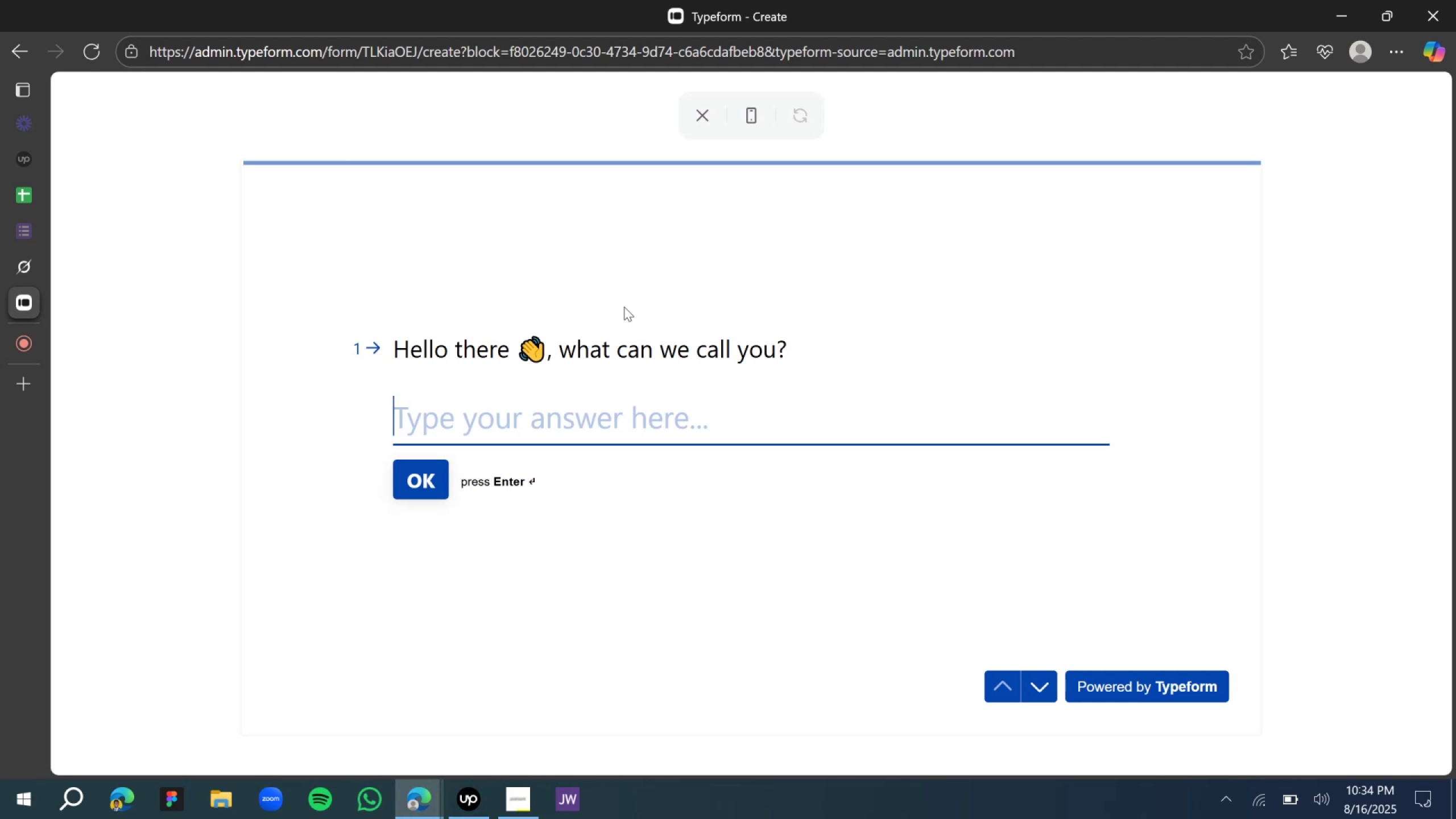 
wait(18.24)
 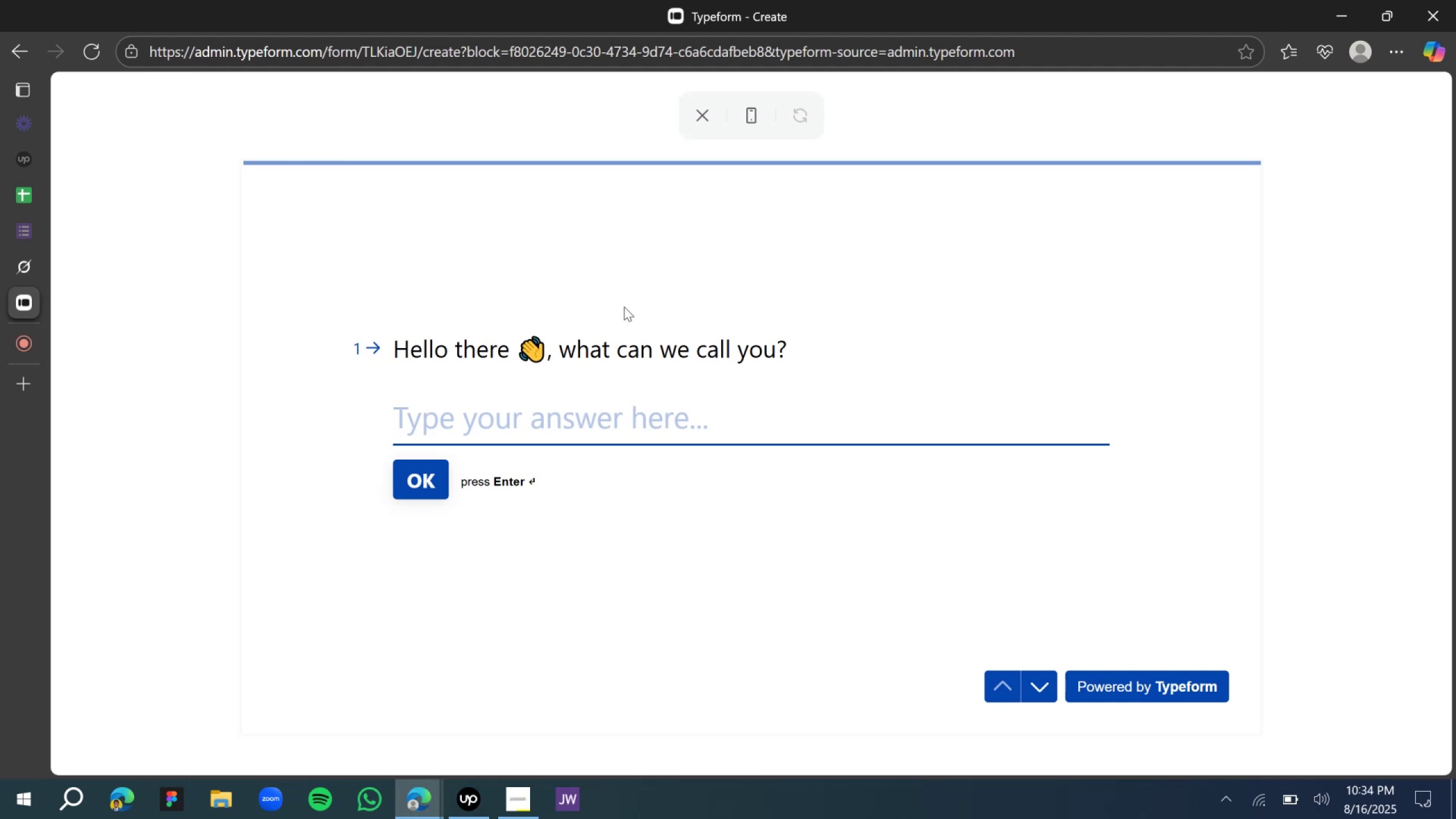 
type(Tolu)
 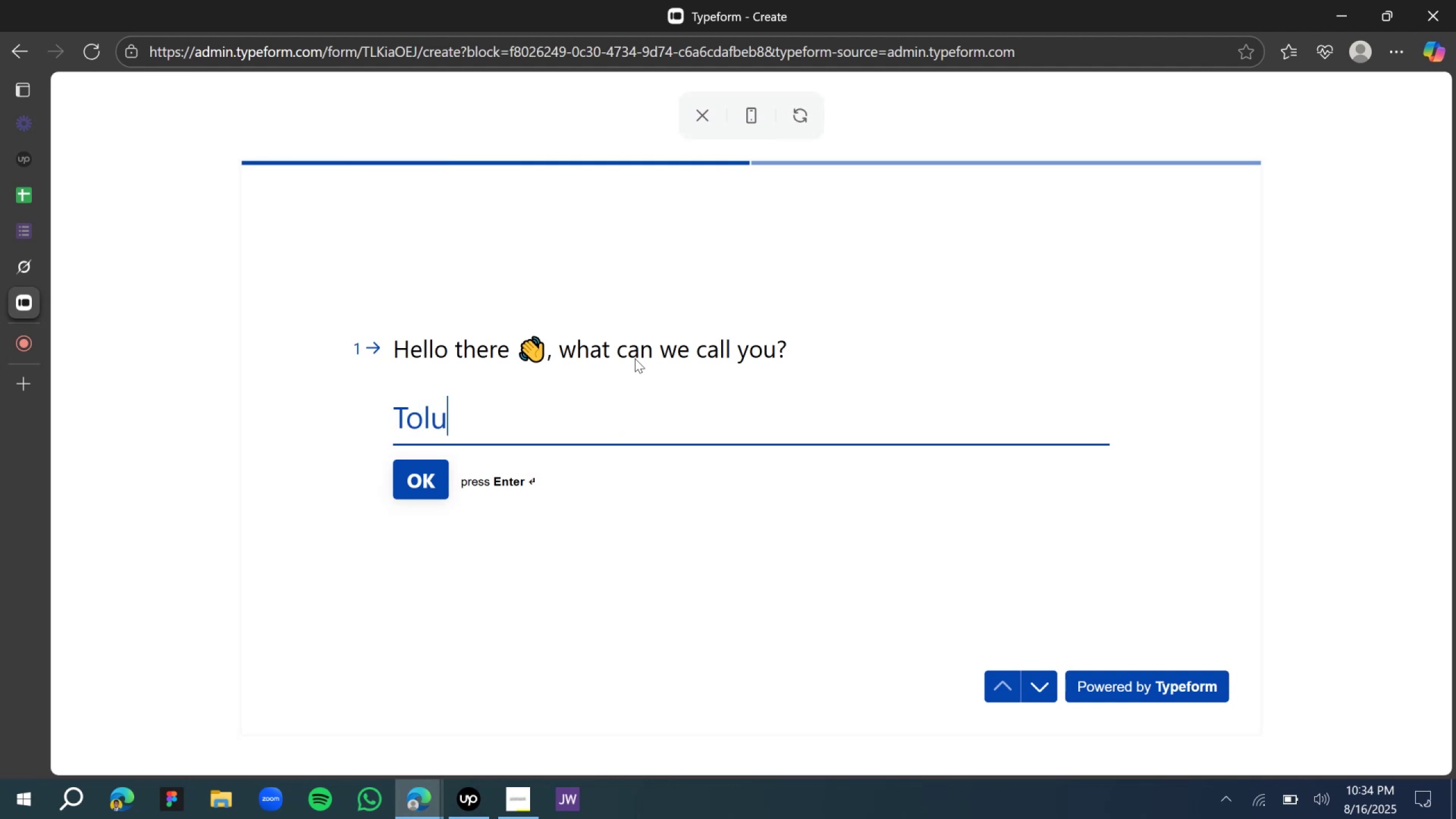 
key(Enter)
 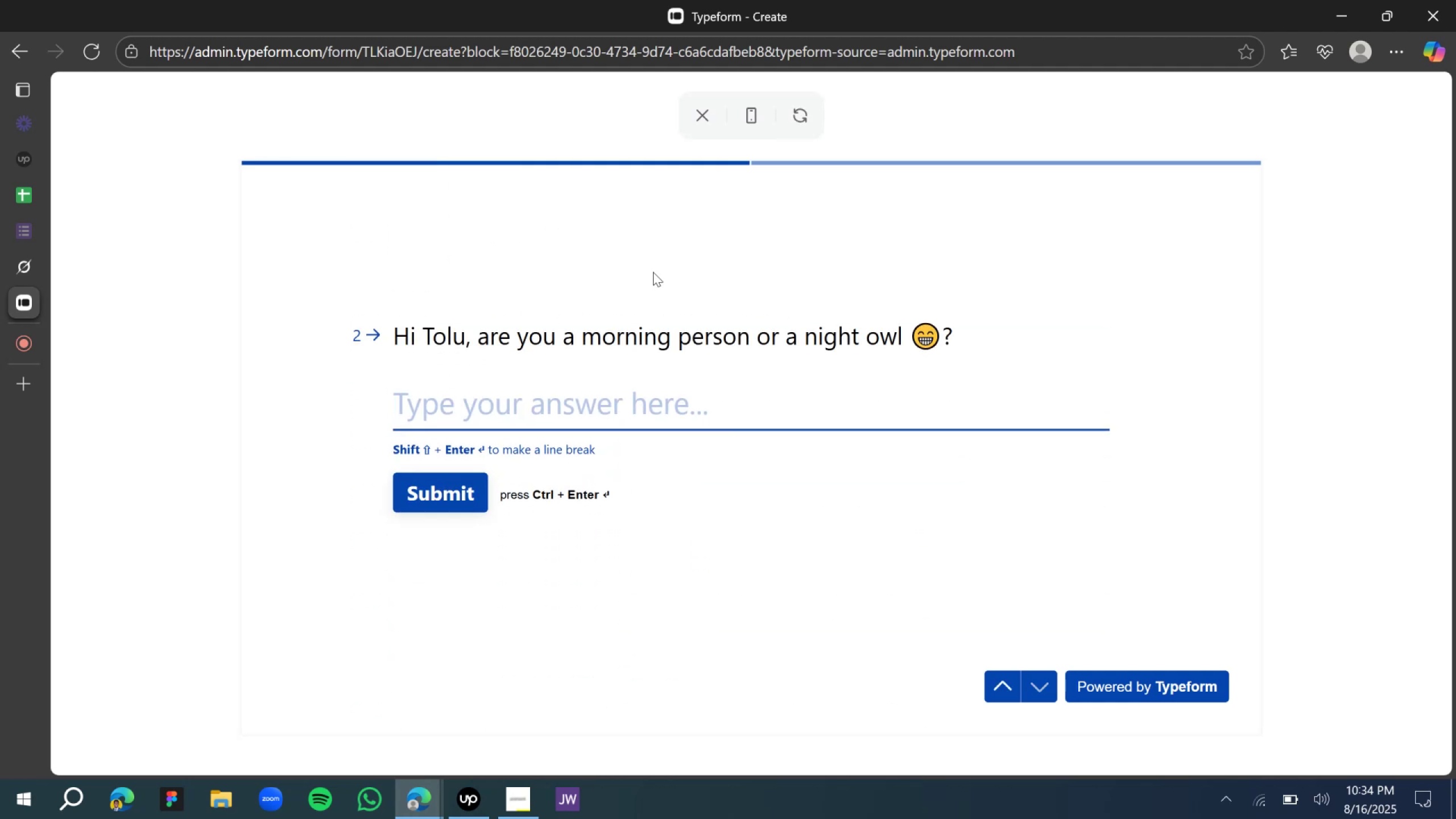 
wait(6.79)
 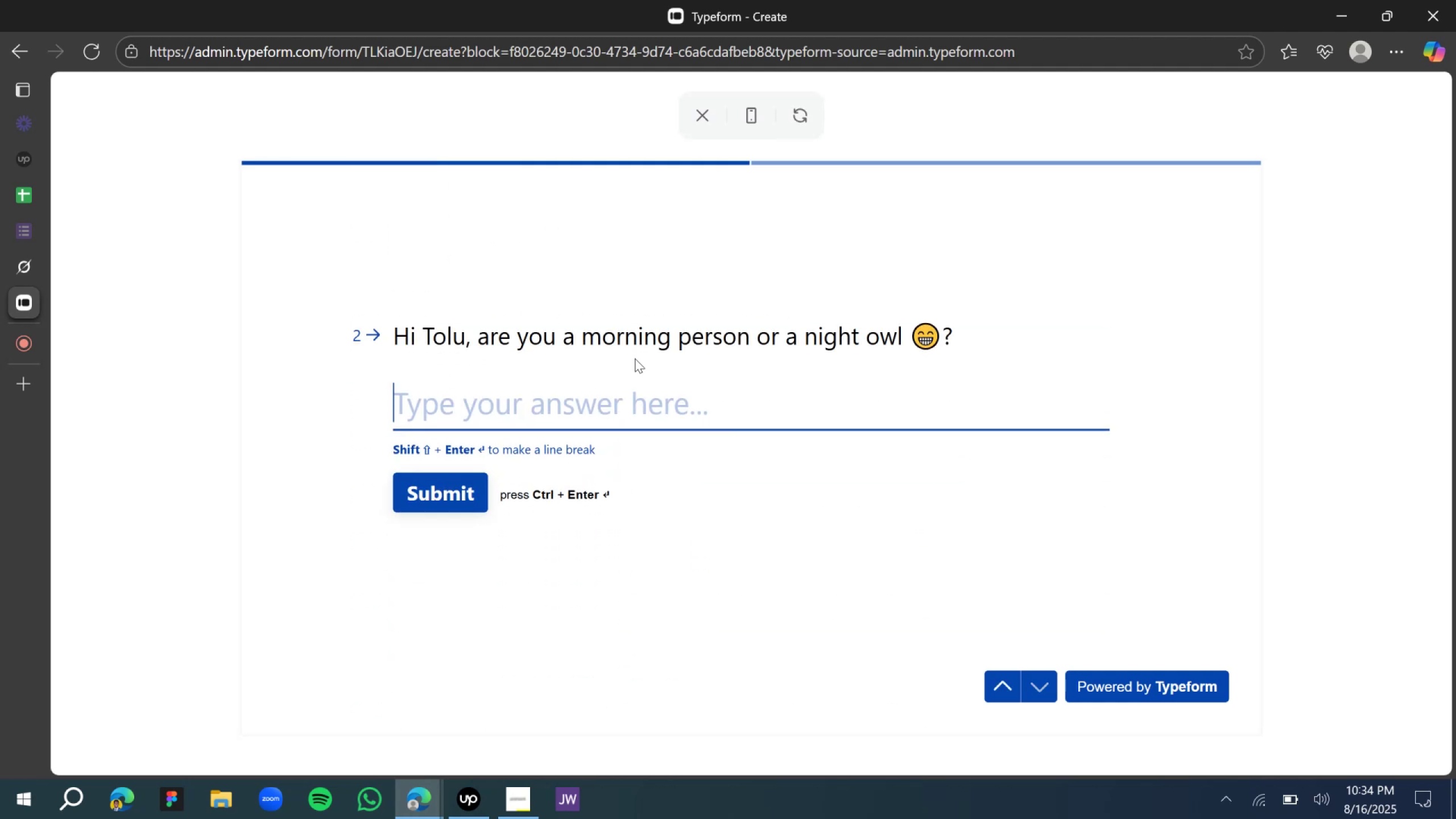 
left_click([715, 116])
 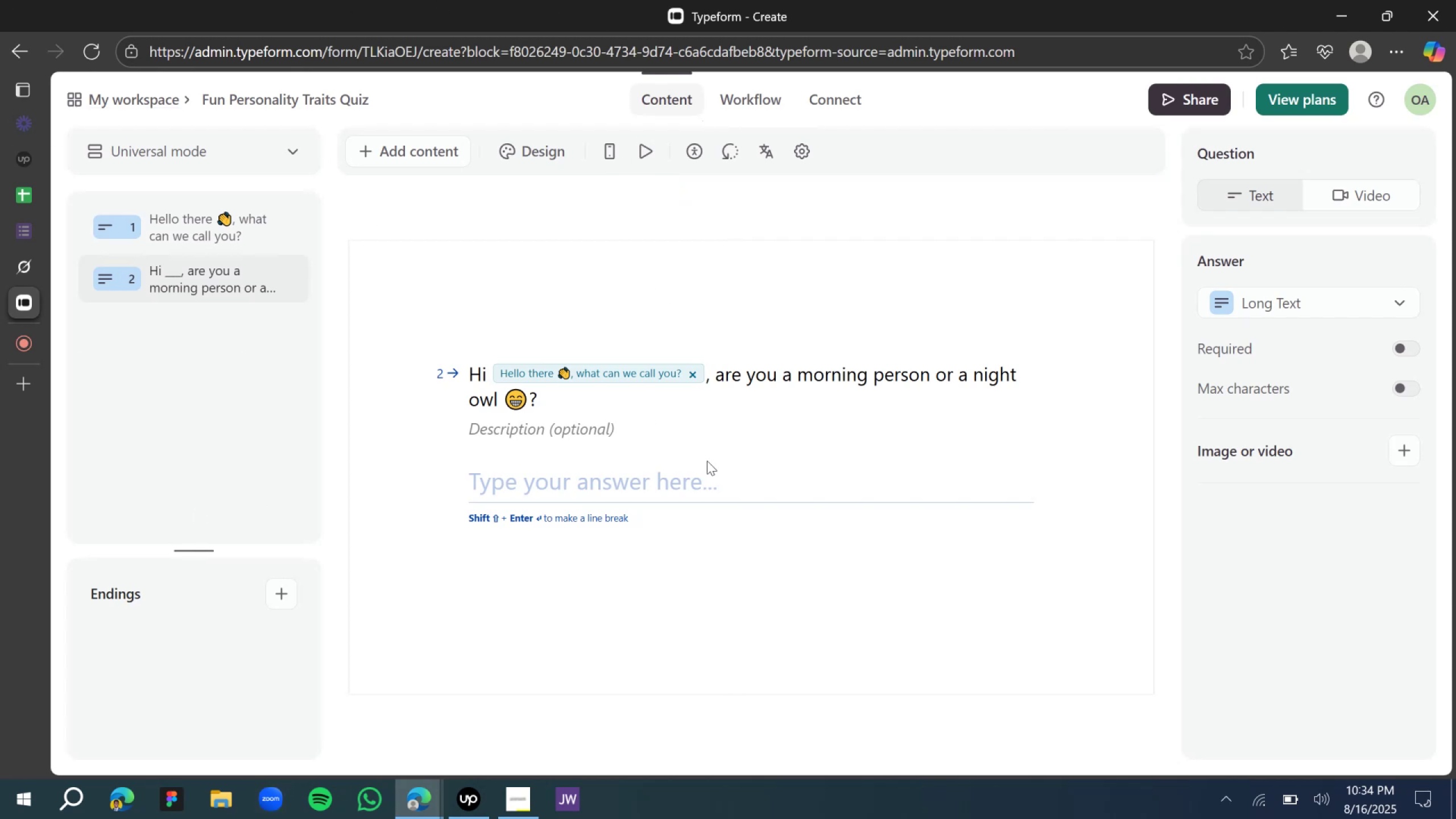 
wait(11.19)
 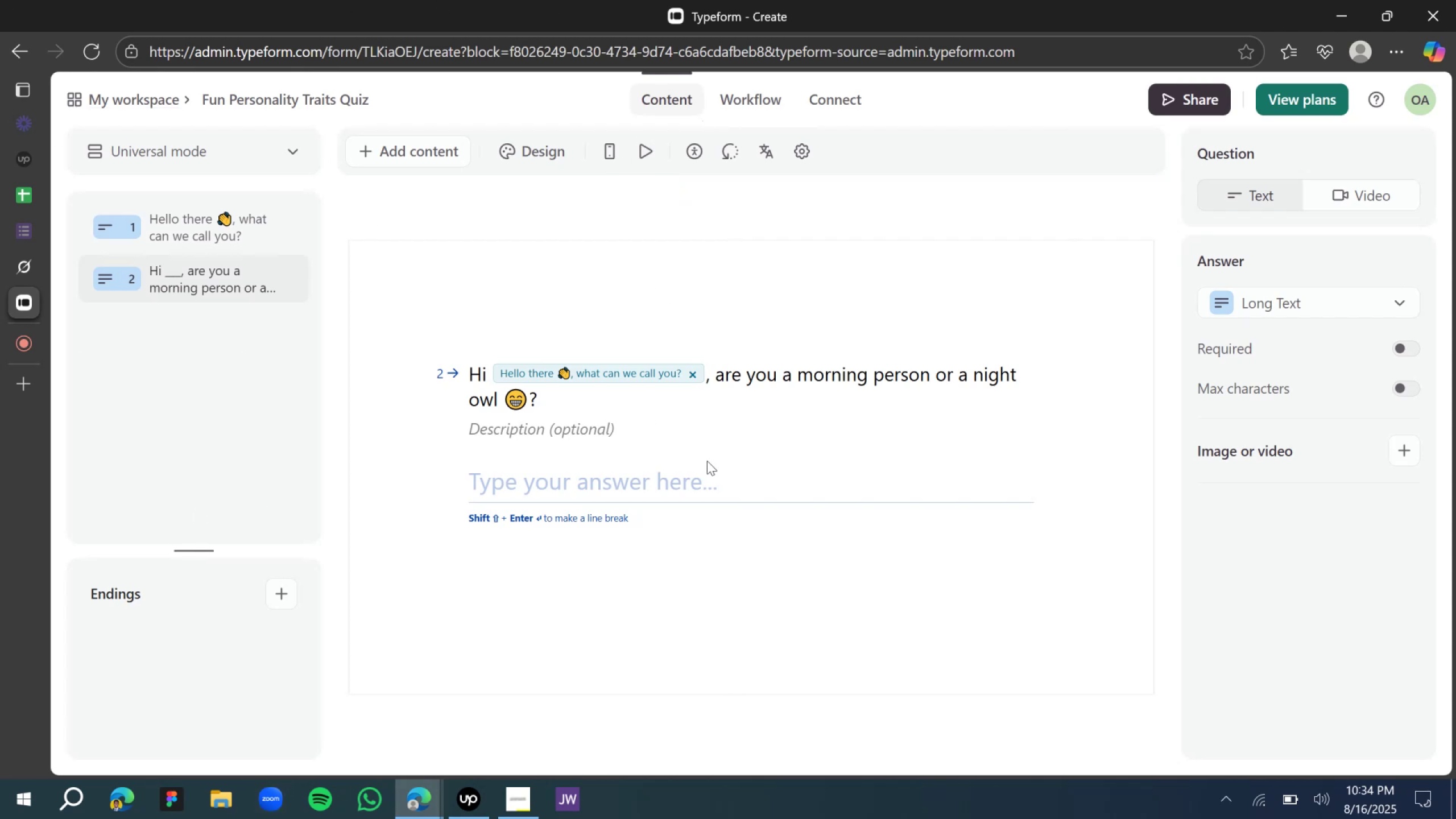 
left_click([28, 270])
 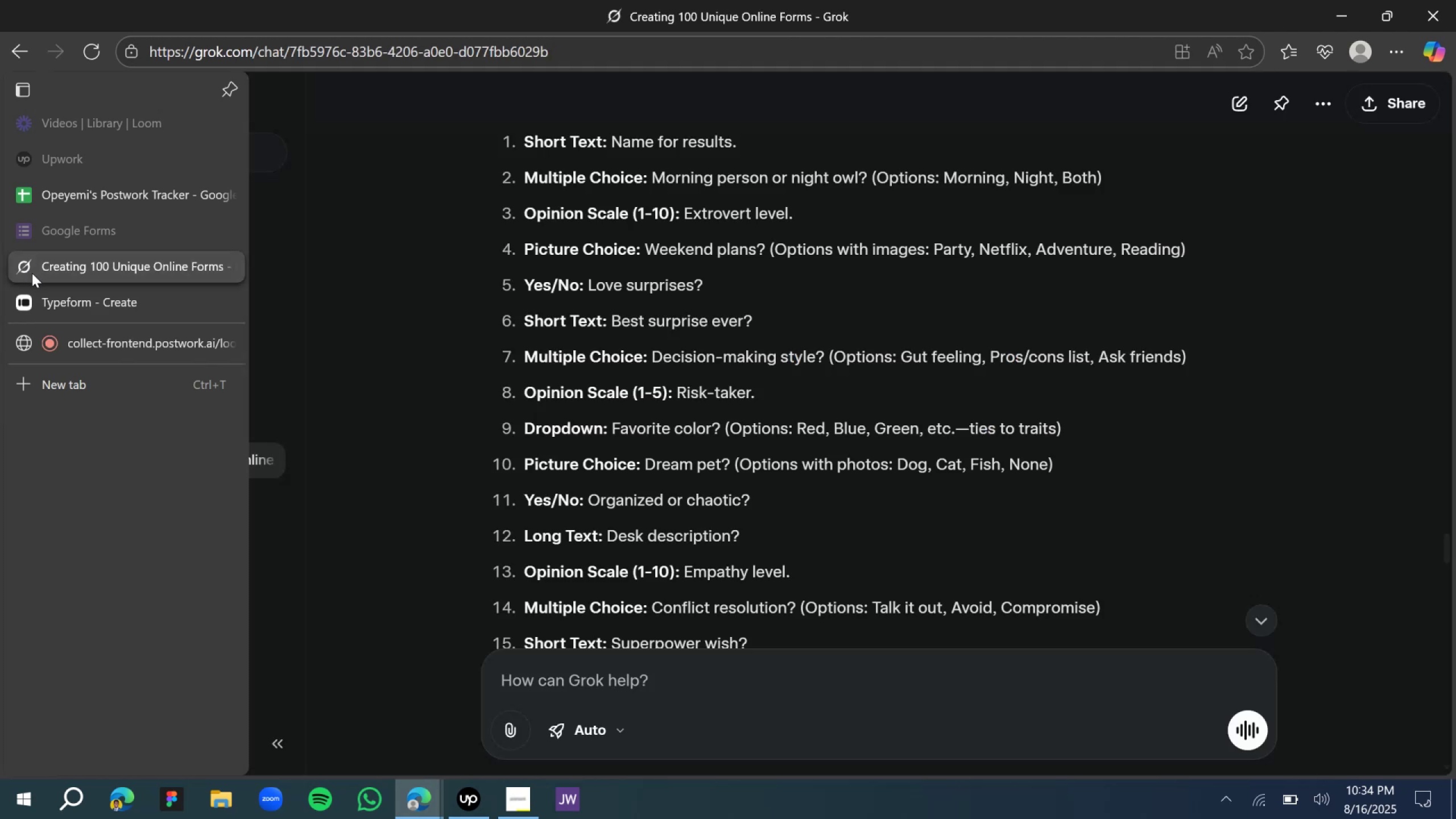 
wait(6.02)
 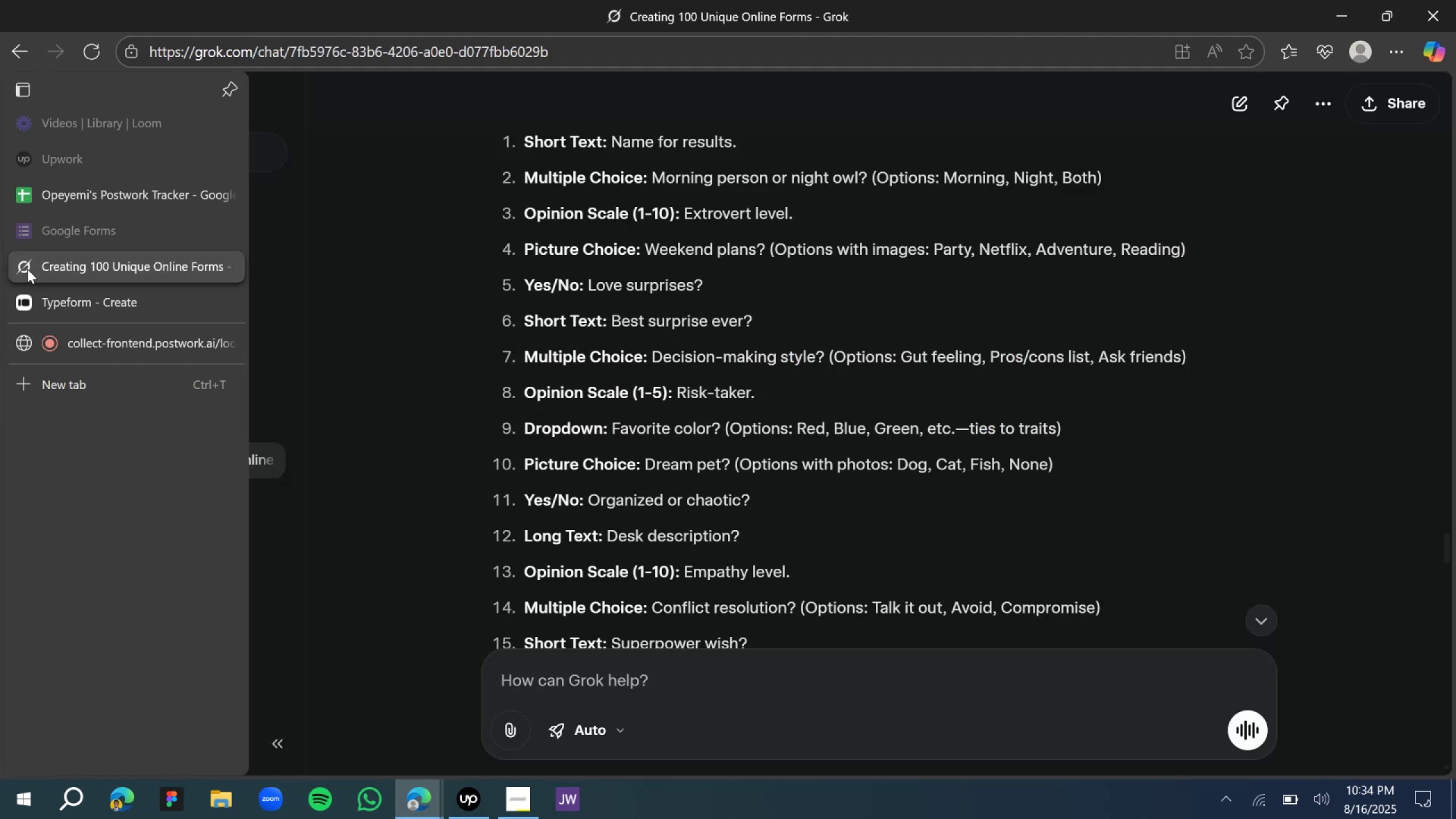 
left_click([63, 300])
 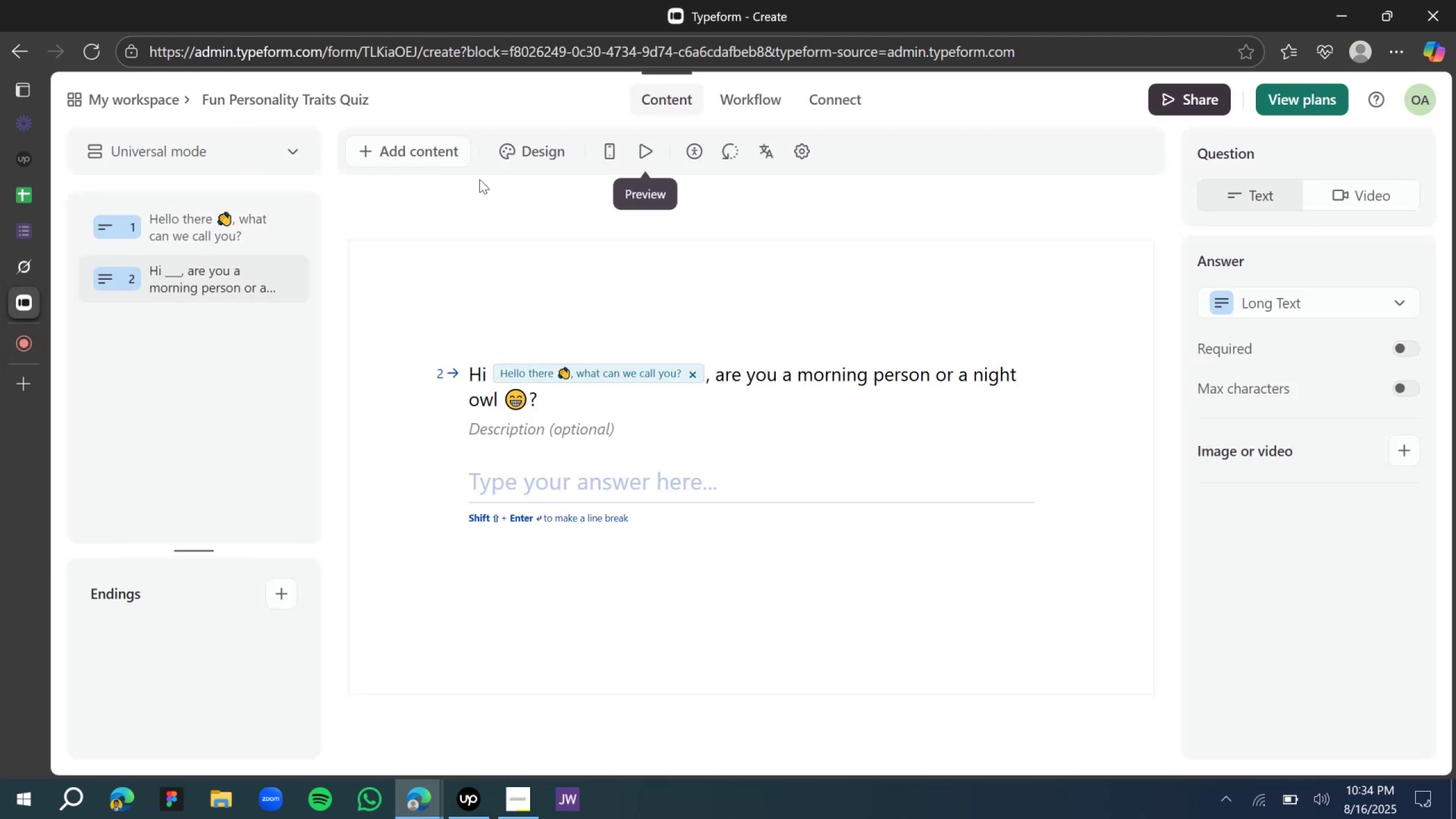 
left_click([448, 152])
 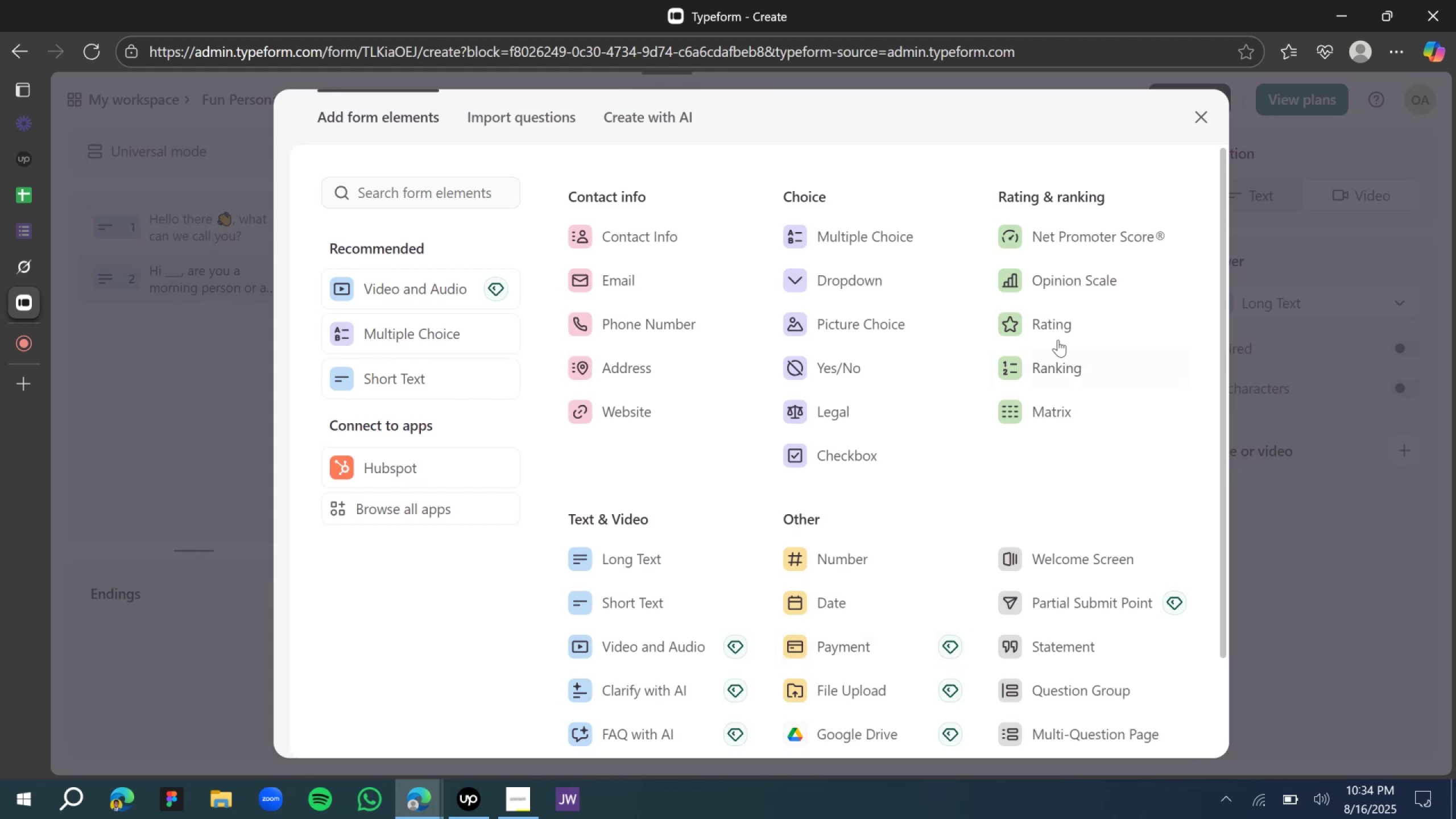 
left_click([1067, 279])
 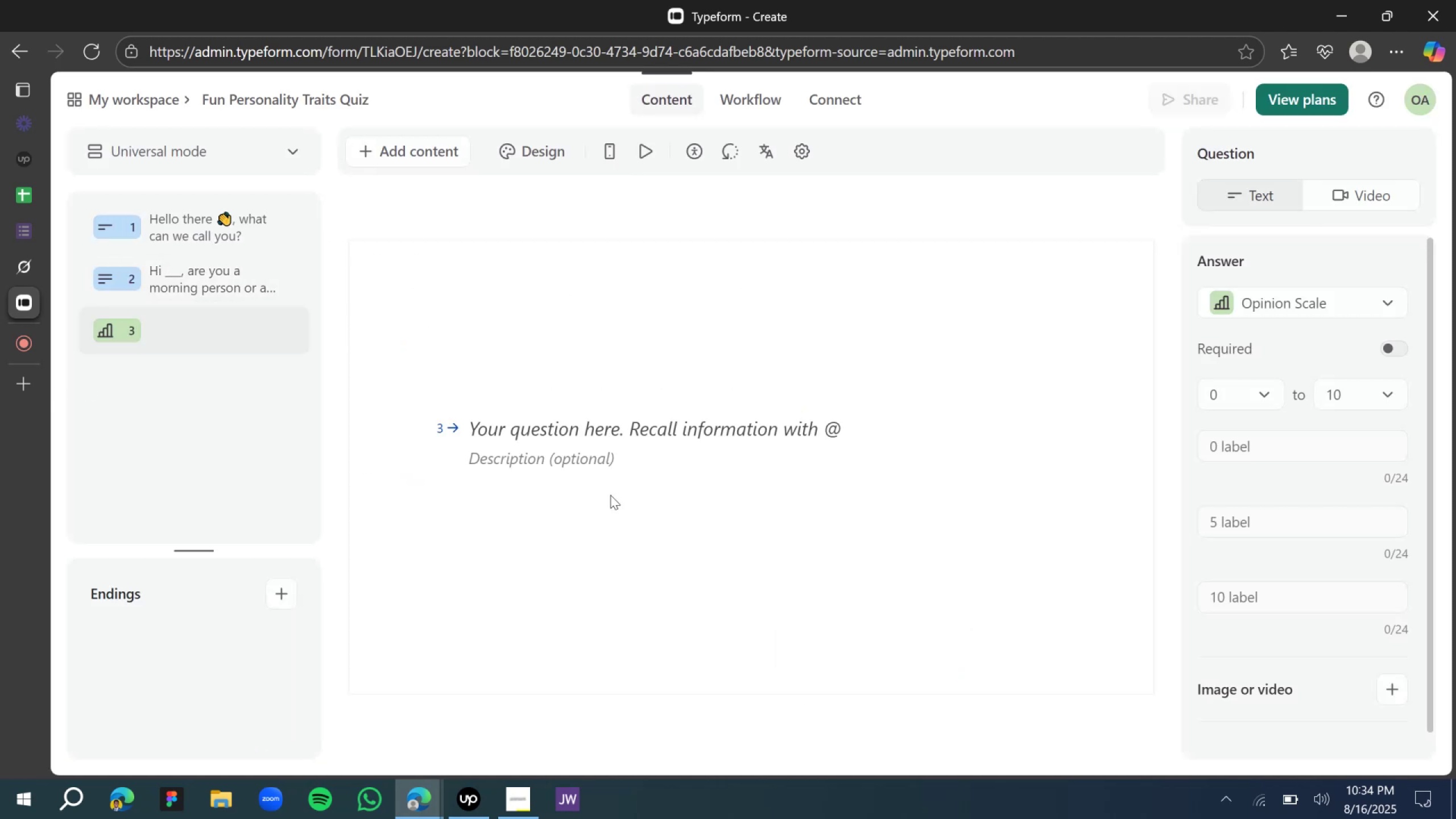 
left_click([584, 432])
 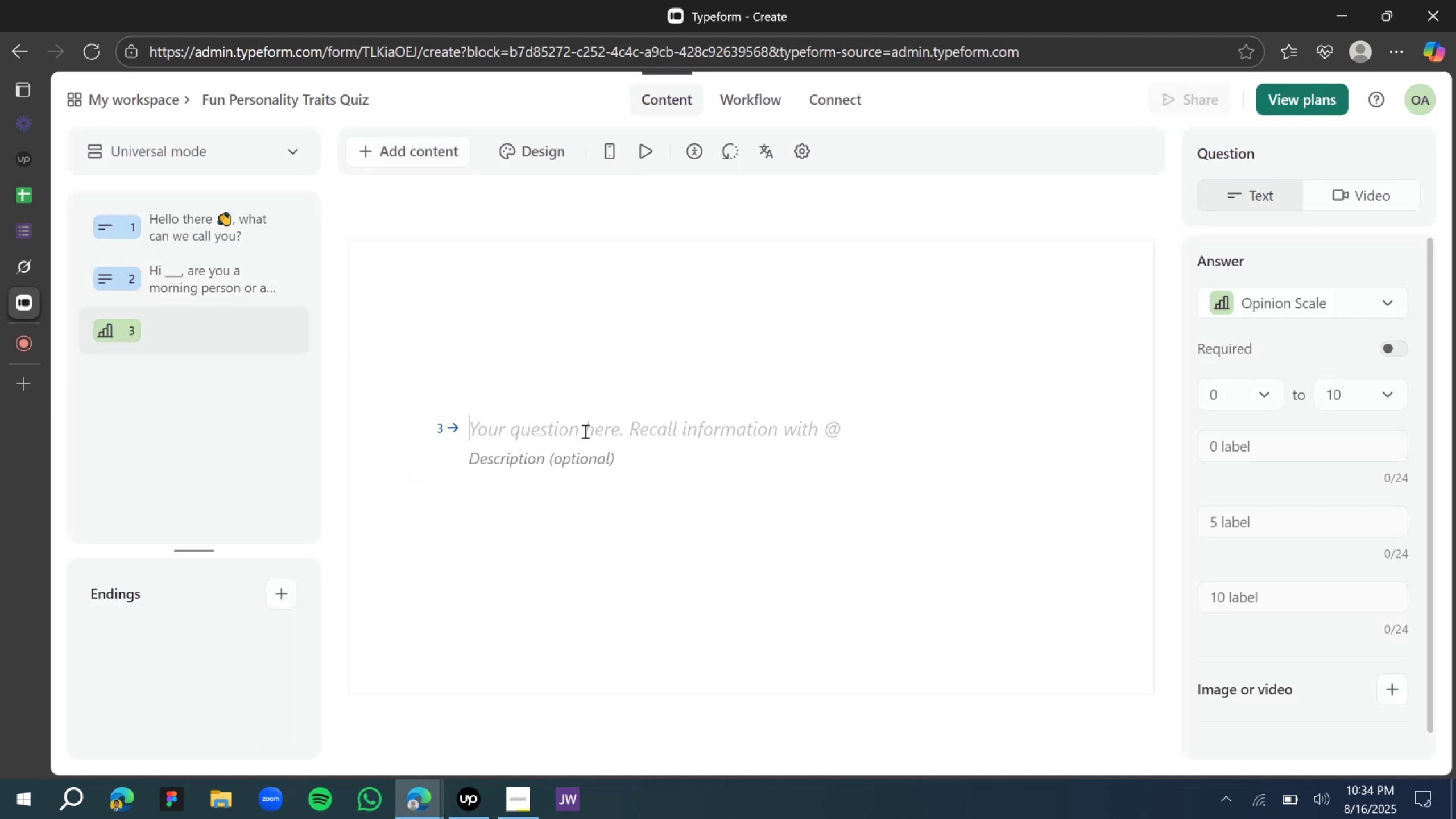 
type(How extrovertic are you?)
 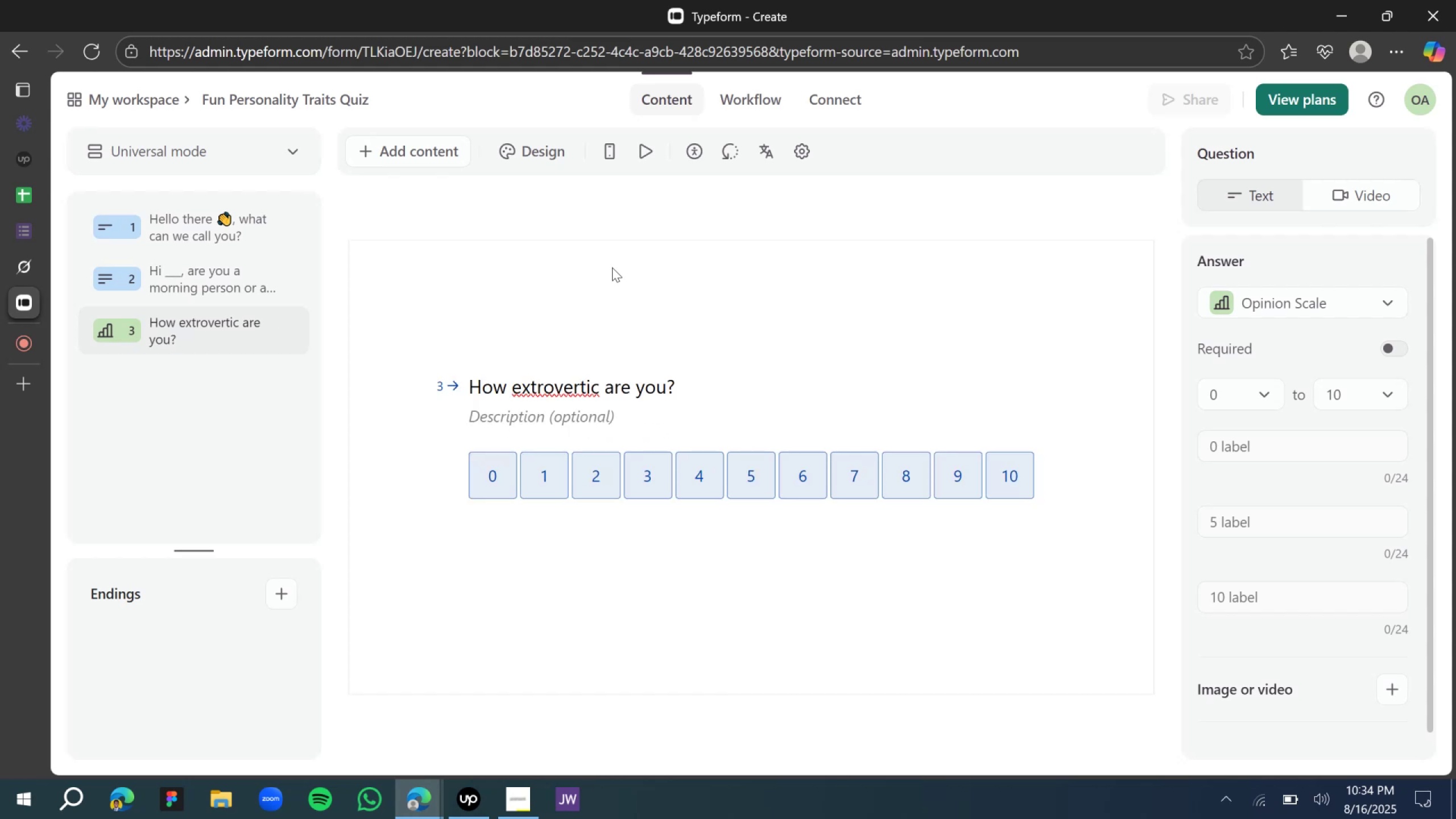 
left_click([547, 396])
 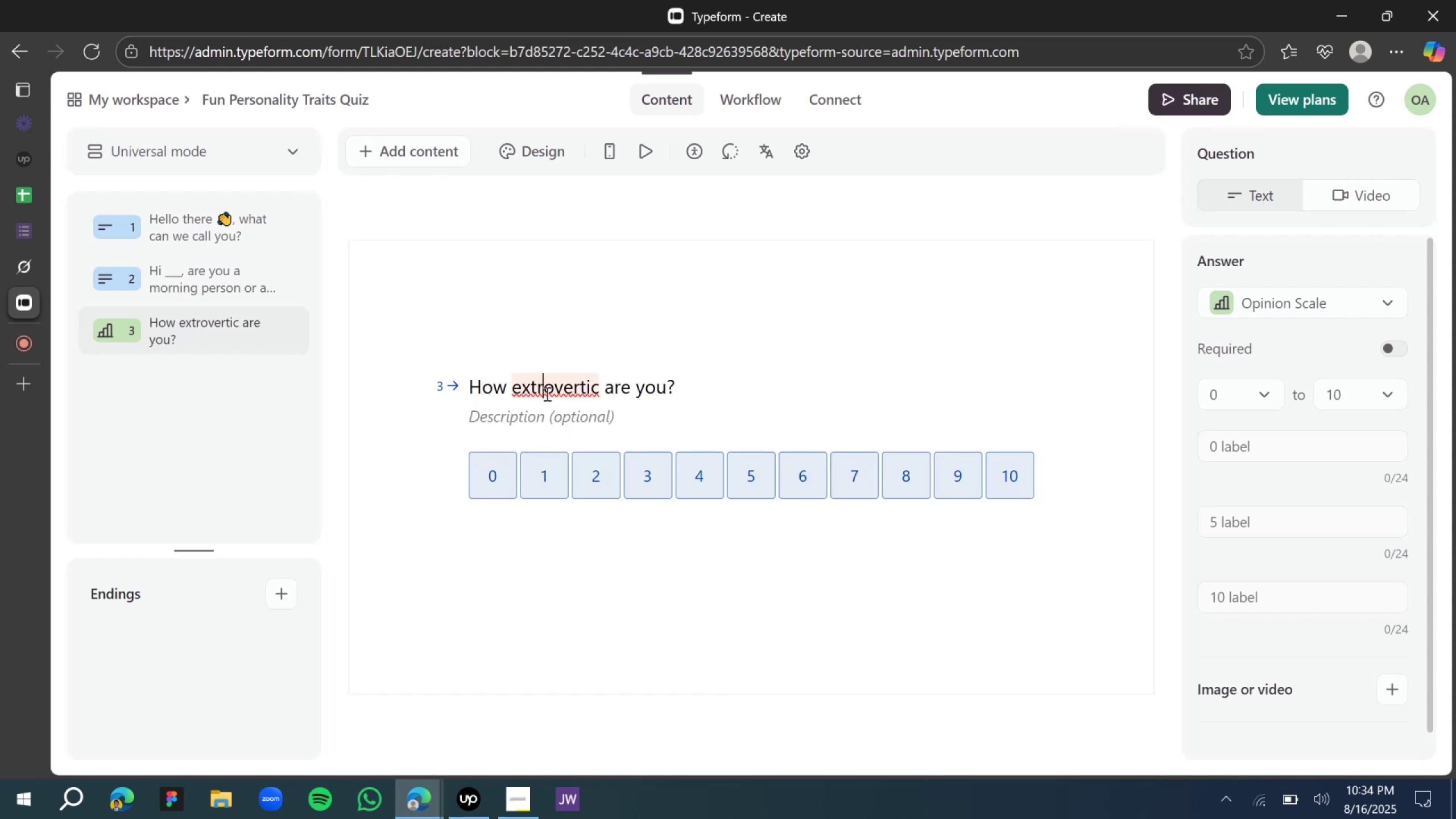 
right_click([546, 394])
 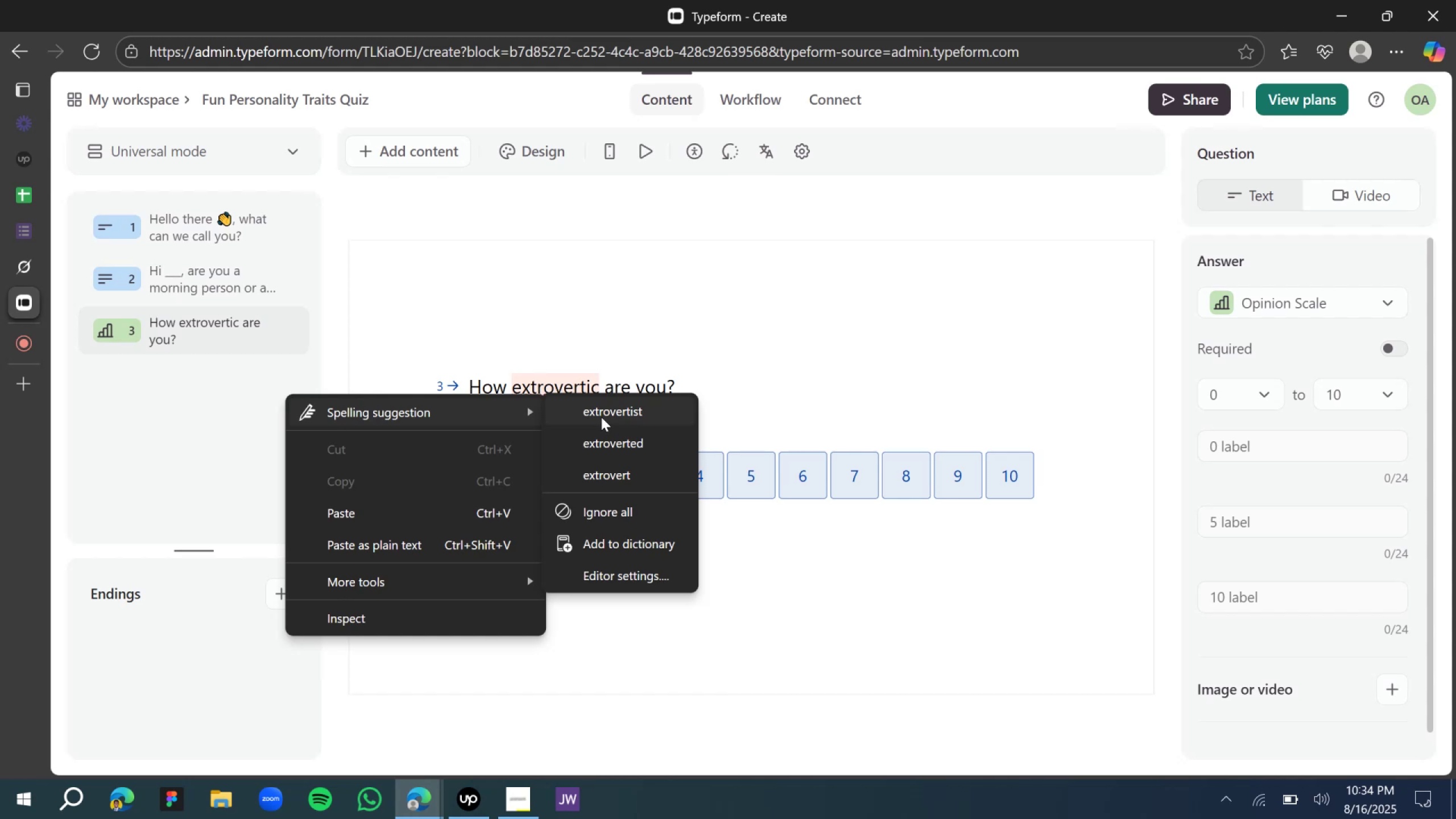 
left_click([628, 436])
 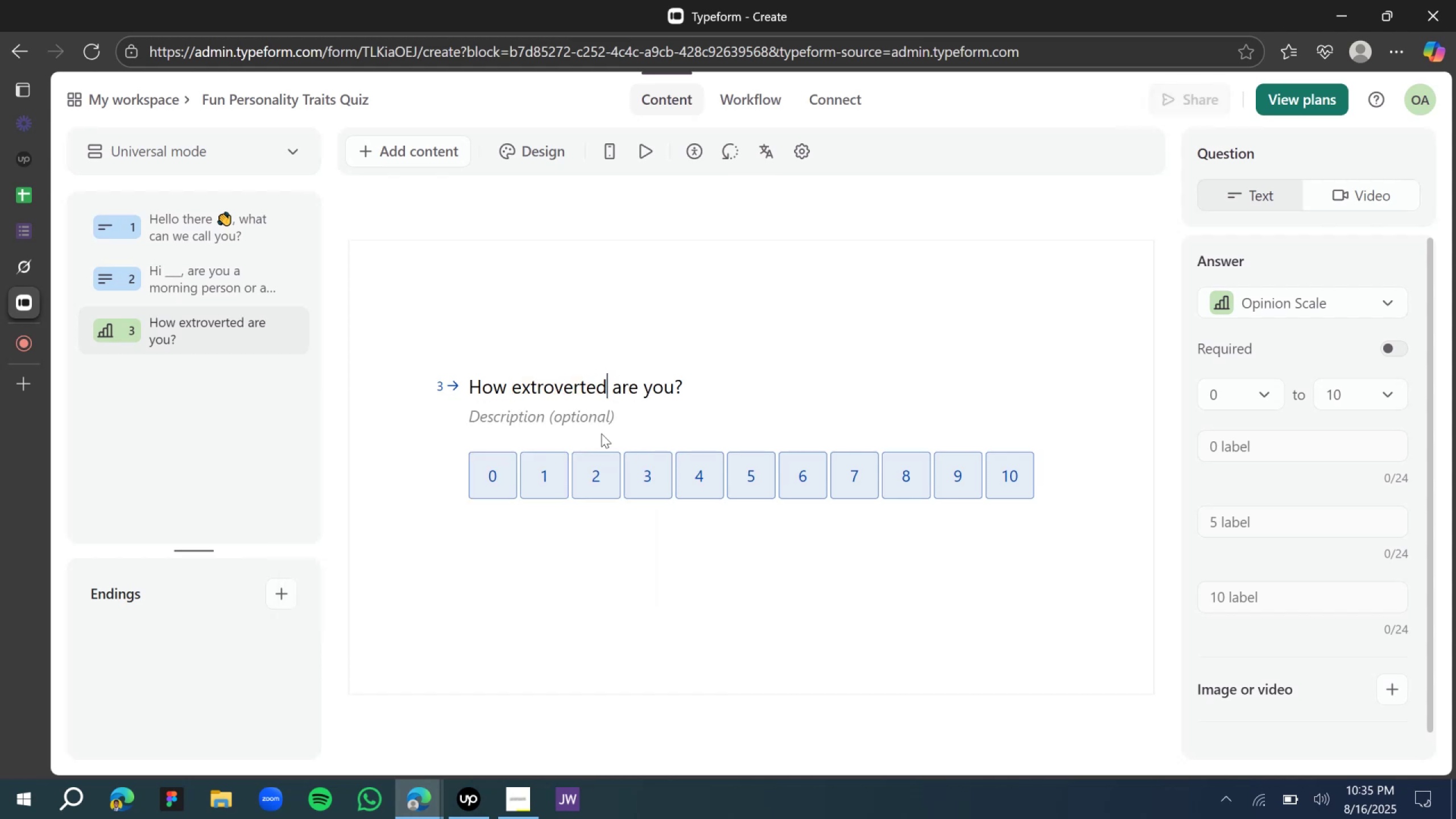 
wait(8.84)
 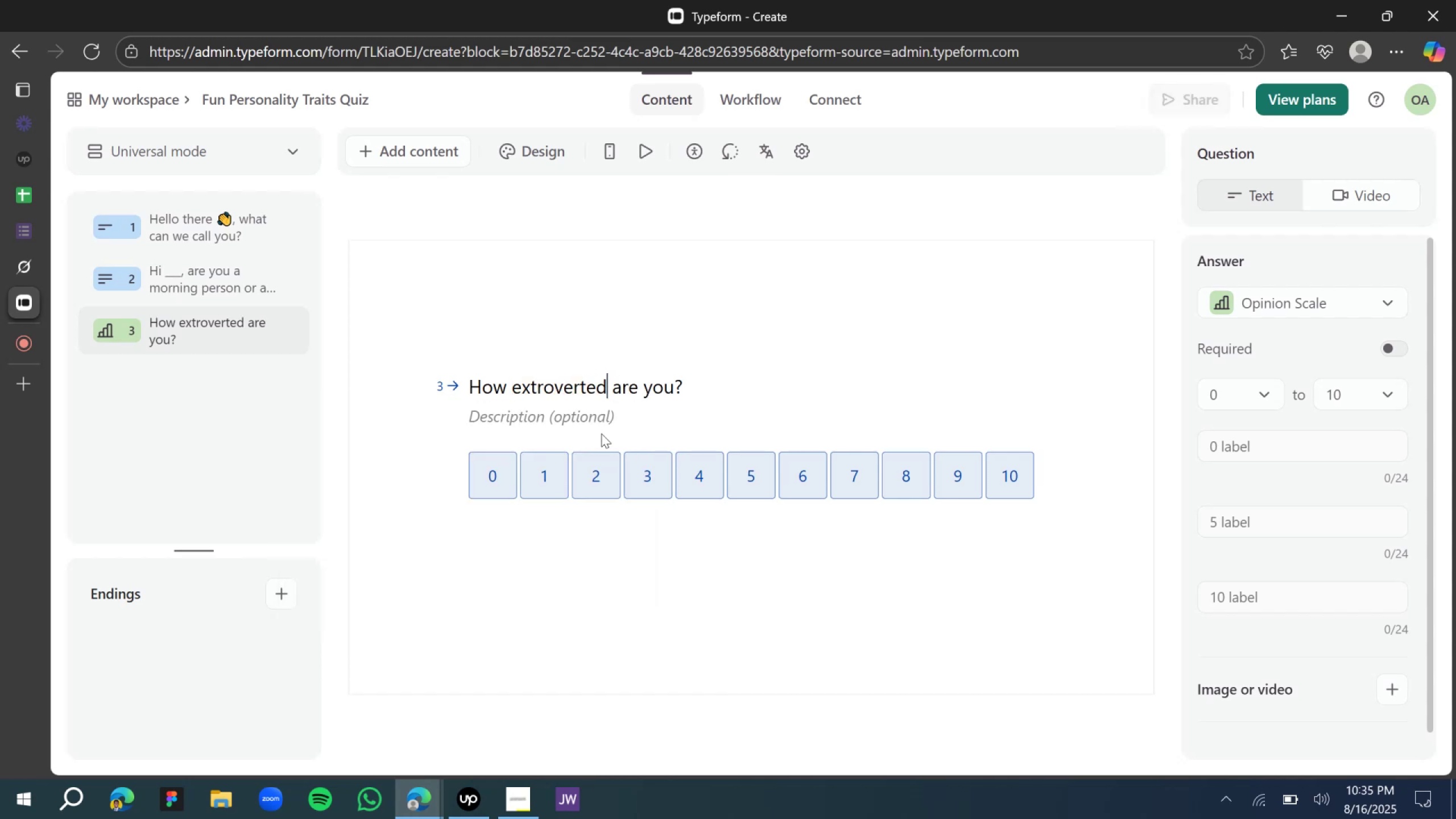 
left_click([22, 263])
 